 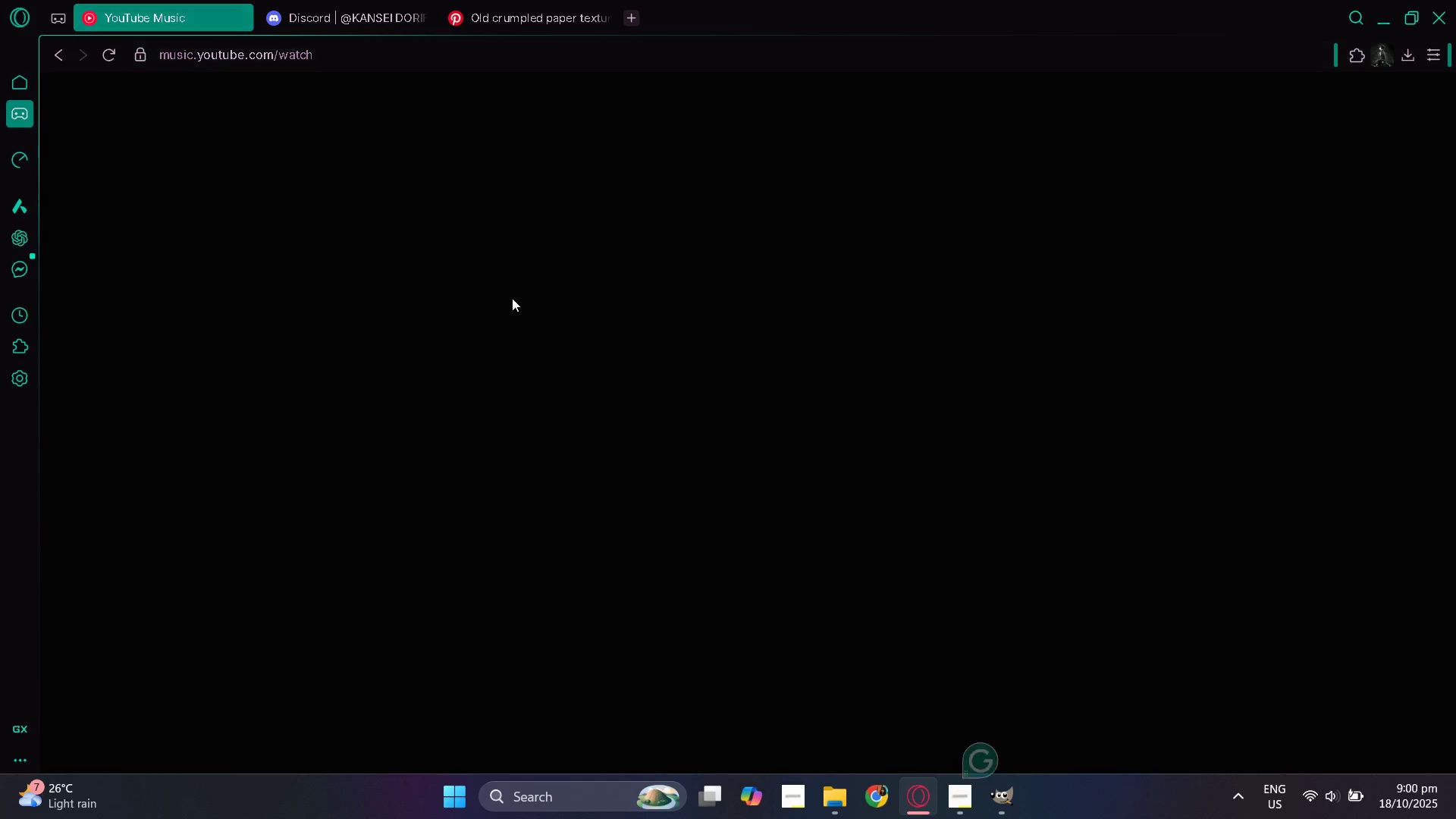 
left_click([535, 353])
 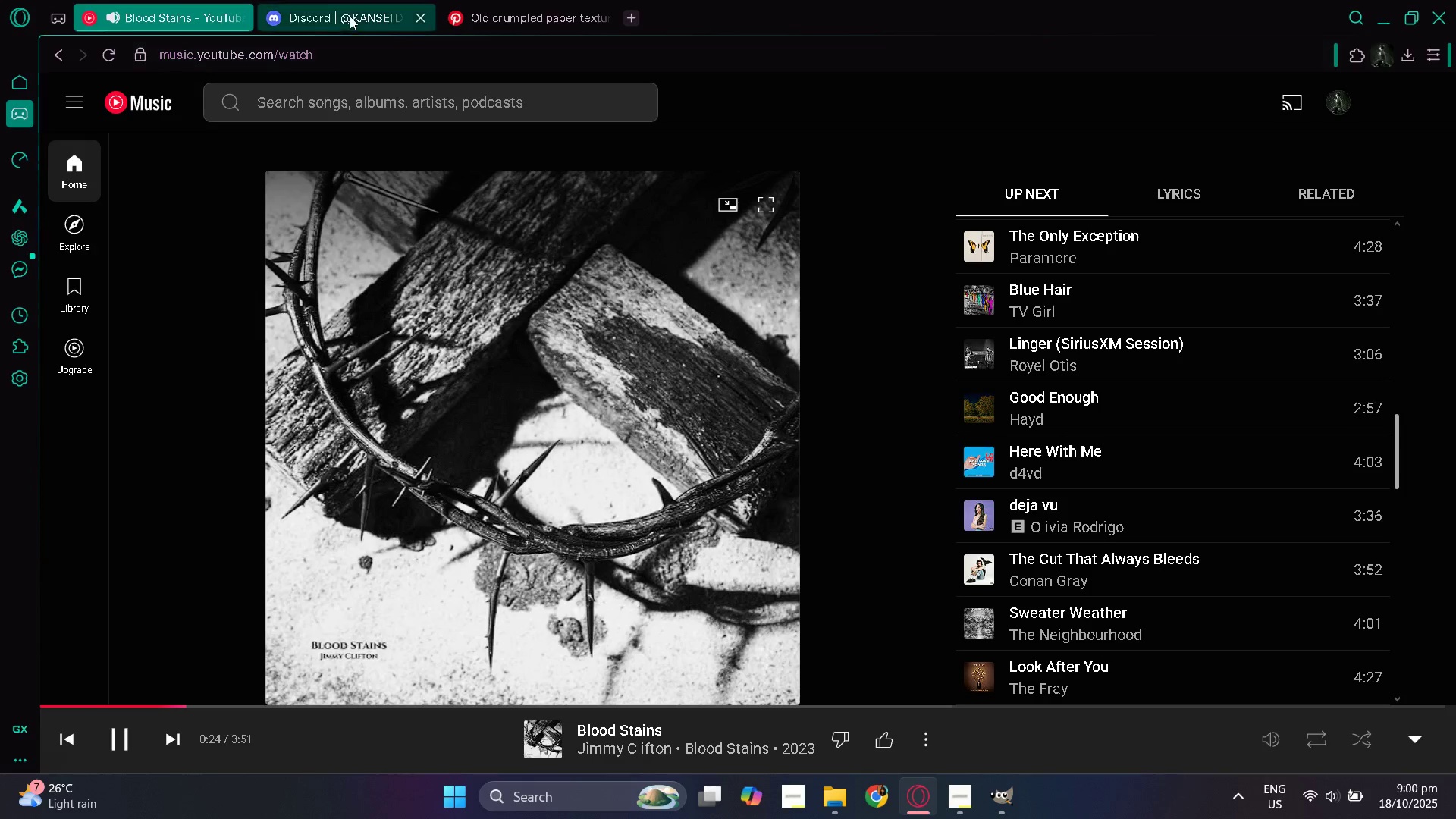 
left_click([350, 15])
 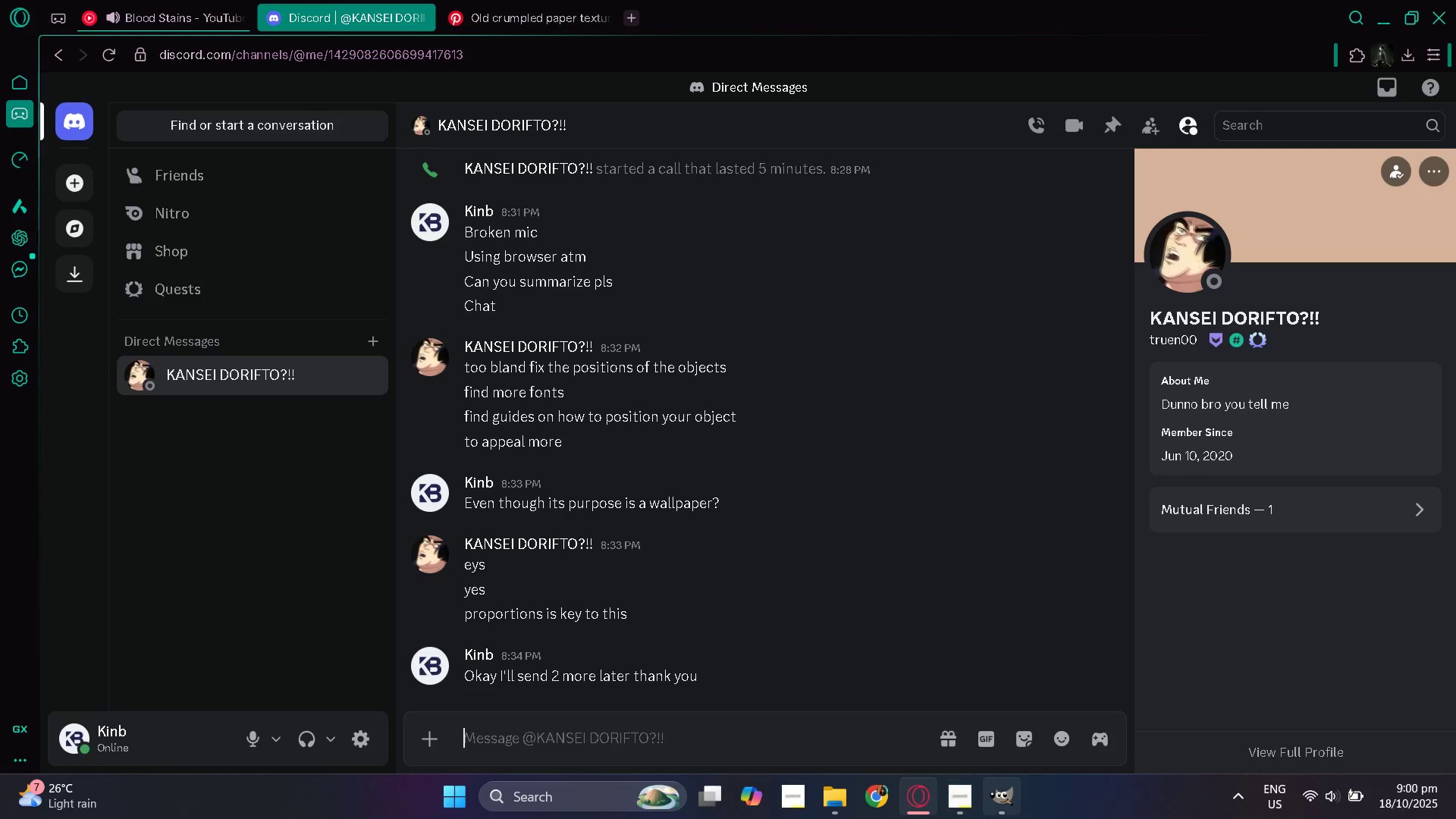 
left_click([1007, 808])
 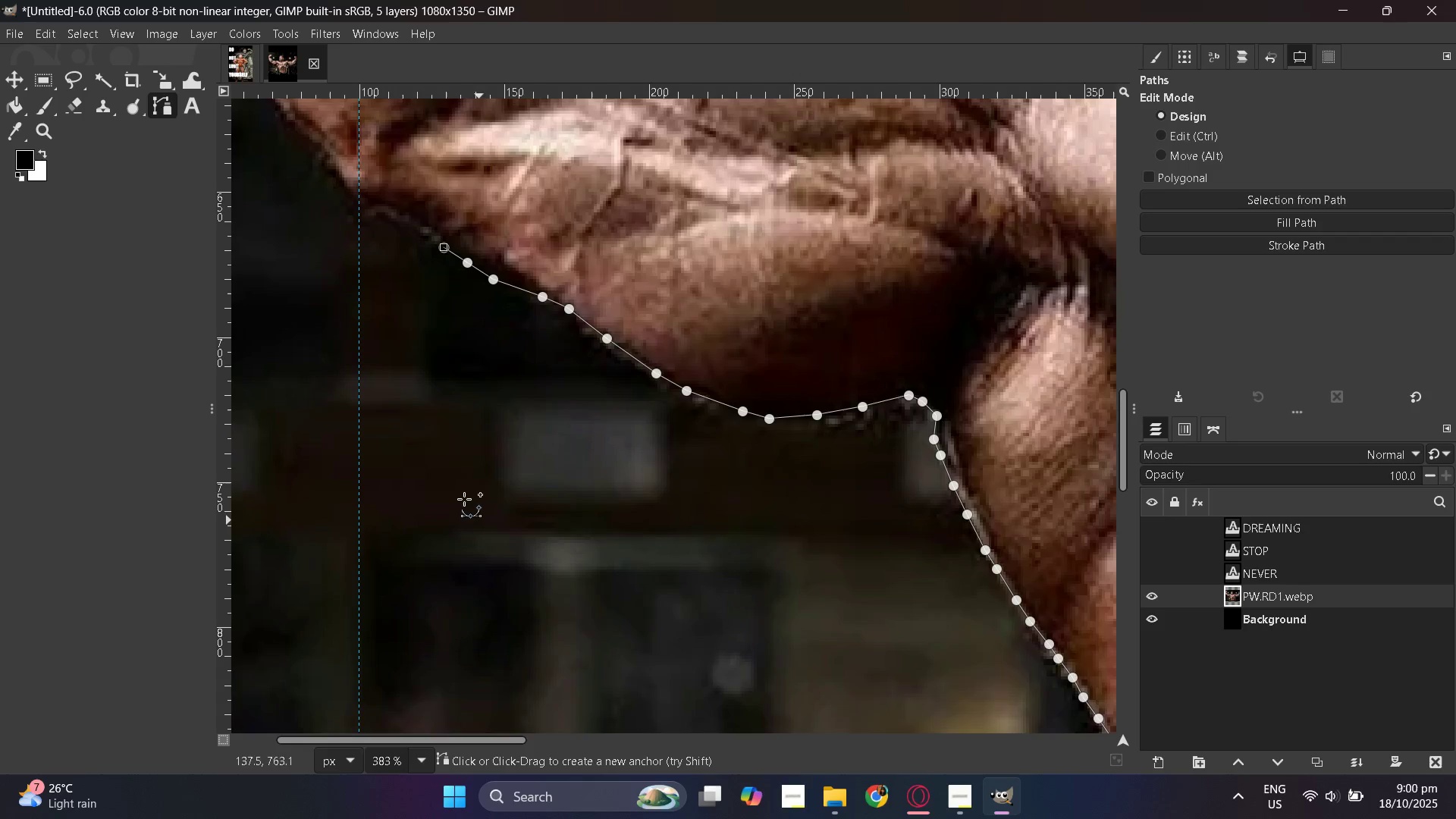 
scroll: coordinate [463, 495], scroll_direction: up, amount: 3.0
 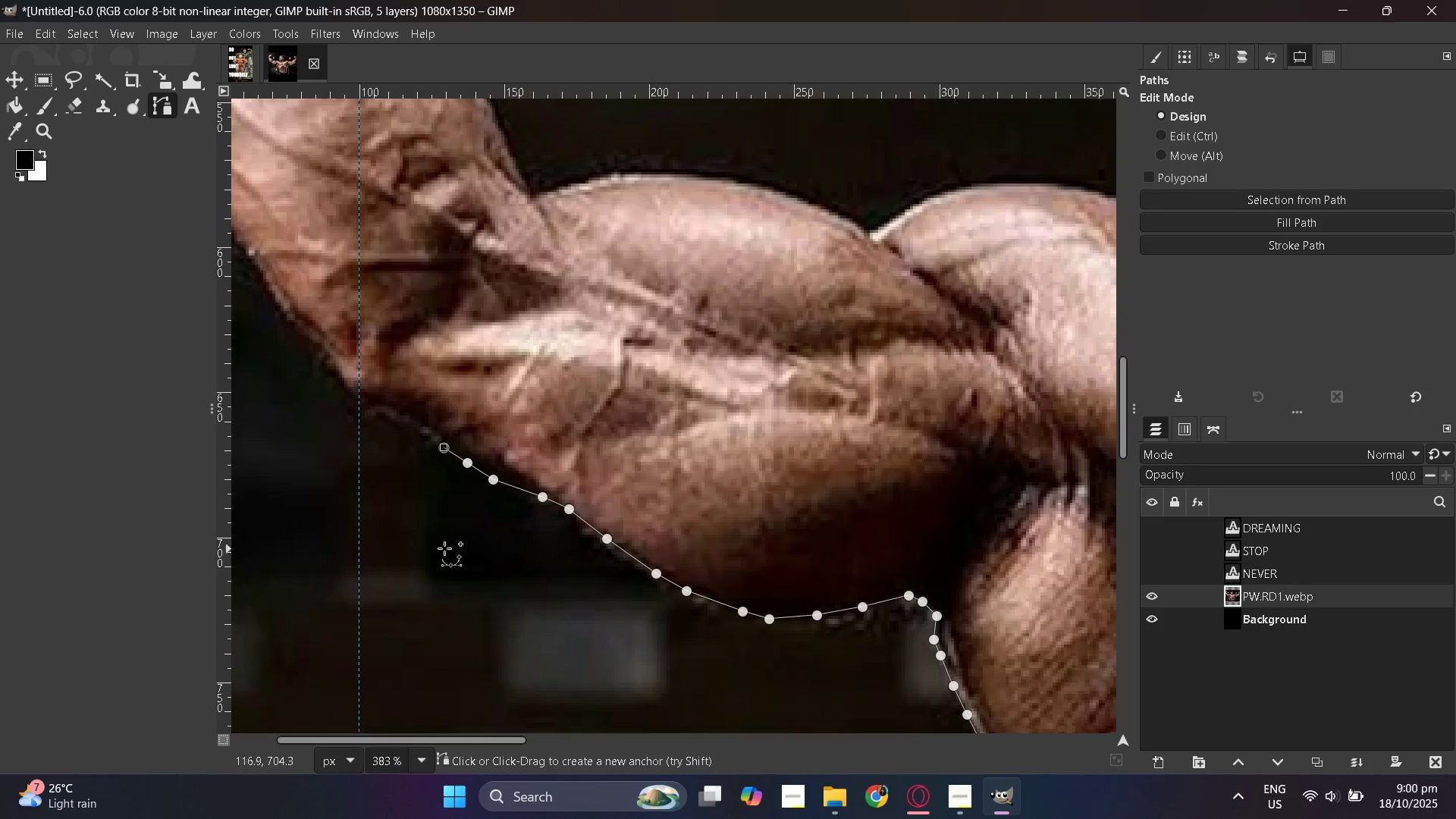 
hold_key(key=ControlLeft, duration=1.35)
scroll: coordinate [1081, 497], scroll_direction: down, amount: 4.0
 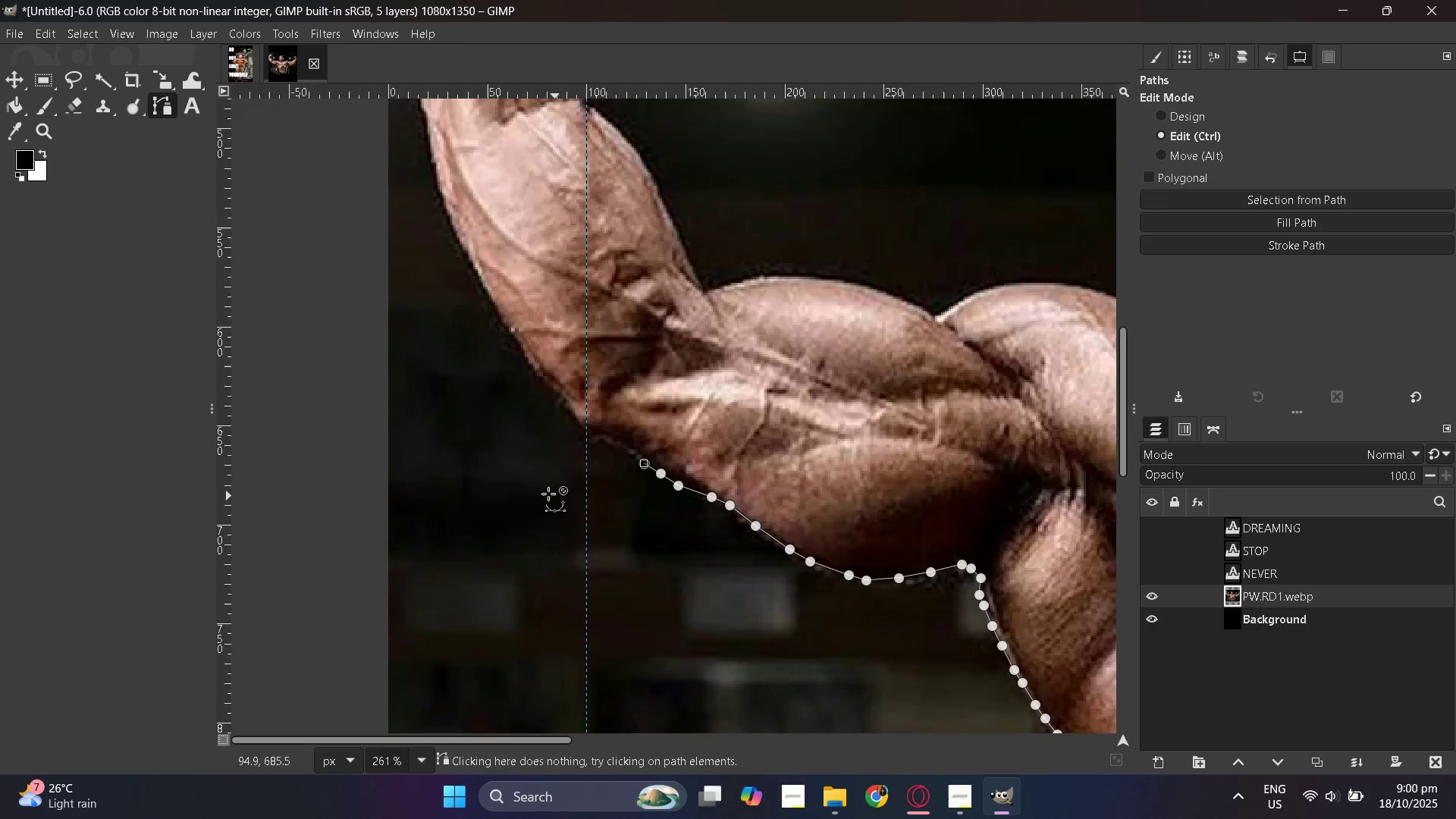 
scroll: coordinate [689, 524], scroll_direction: up, amount: 10.0
 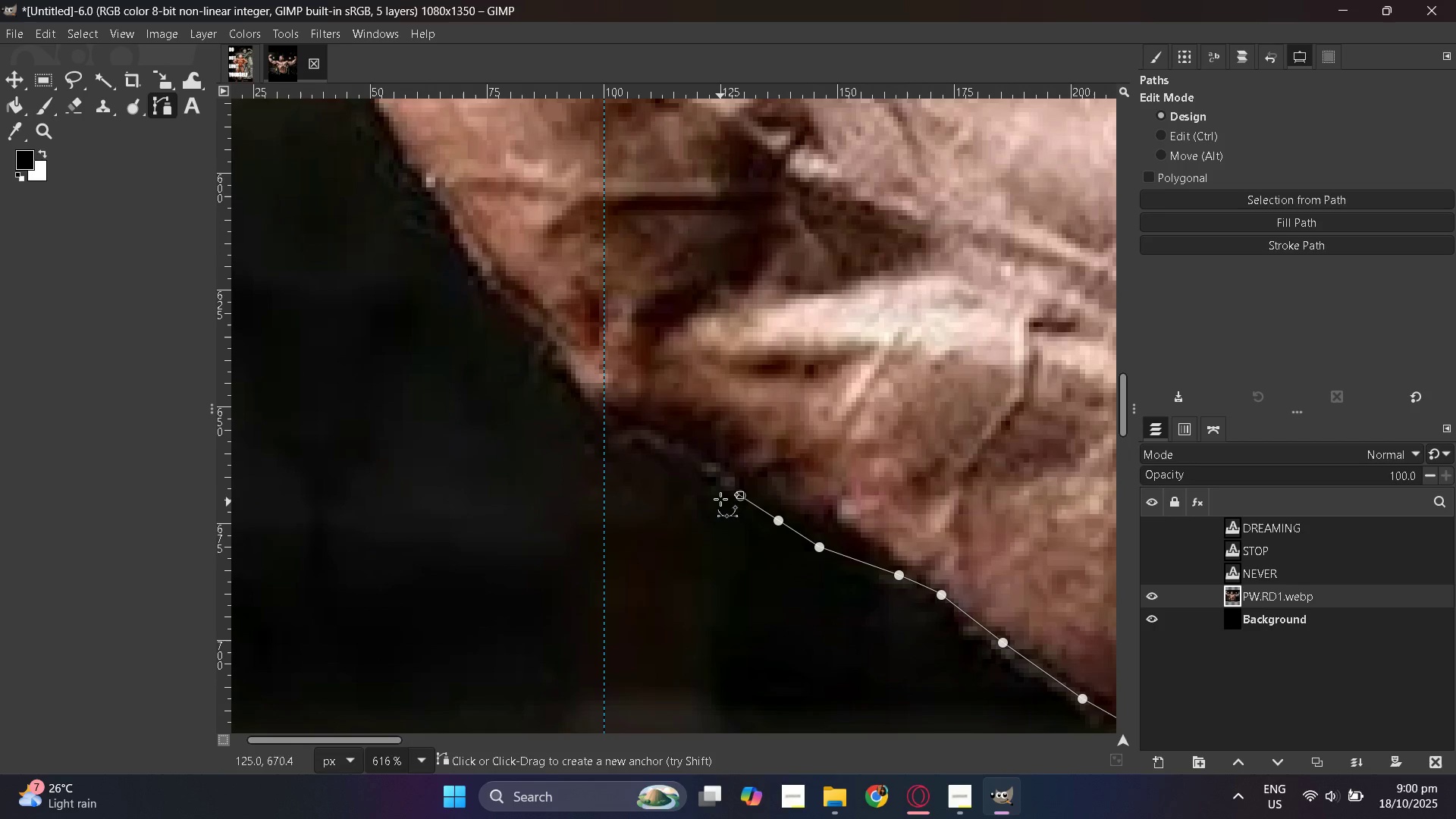 
hold_key(key=ControlLeft, duration=0.34)
 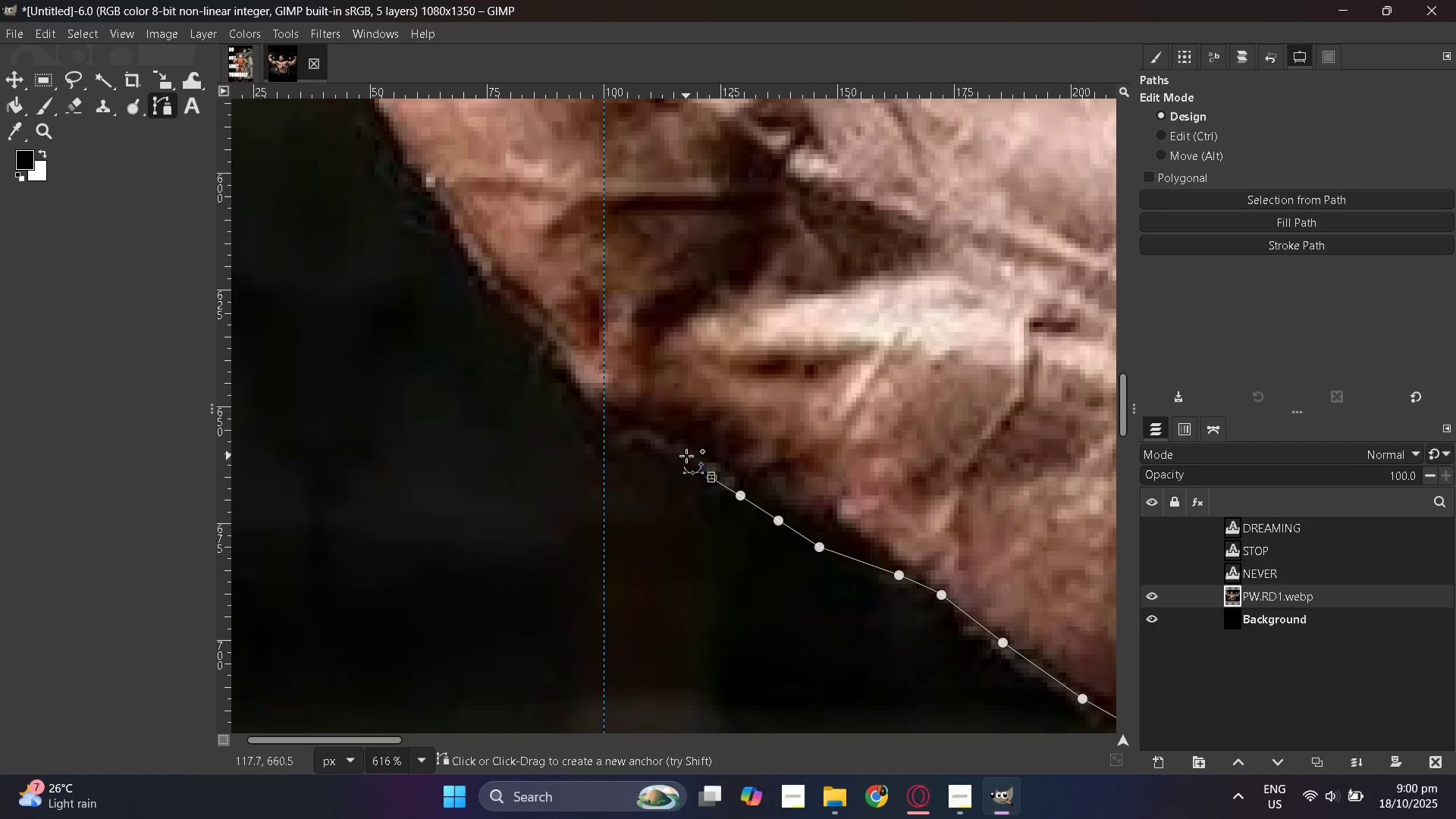 
left_click([682, 453])
 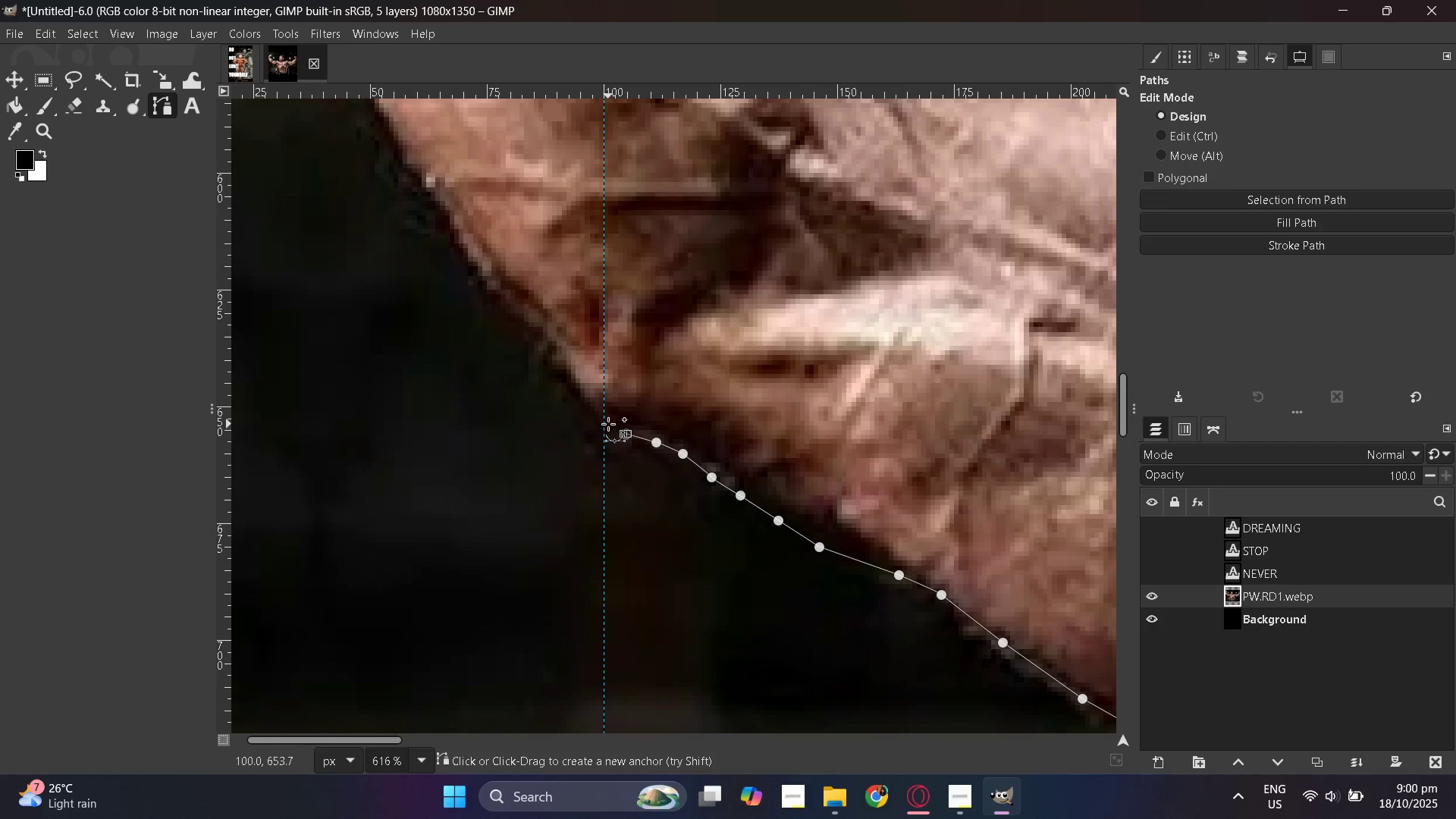 
left_click([605, 424])
 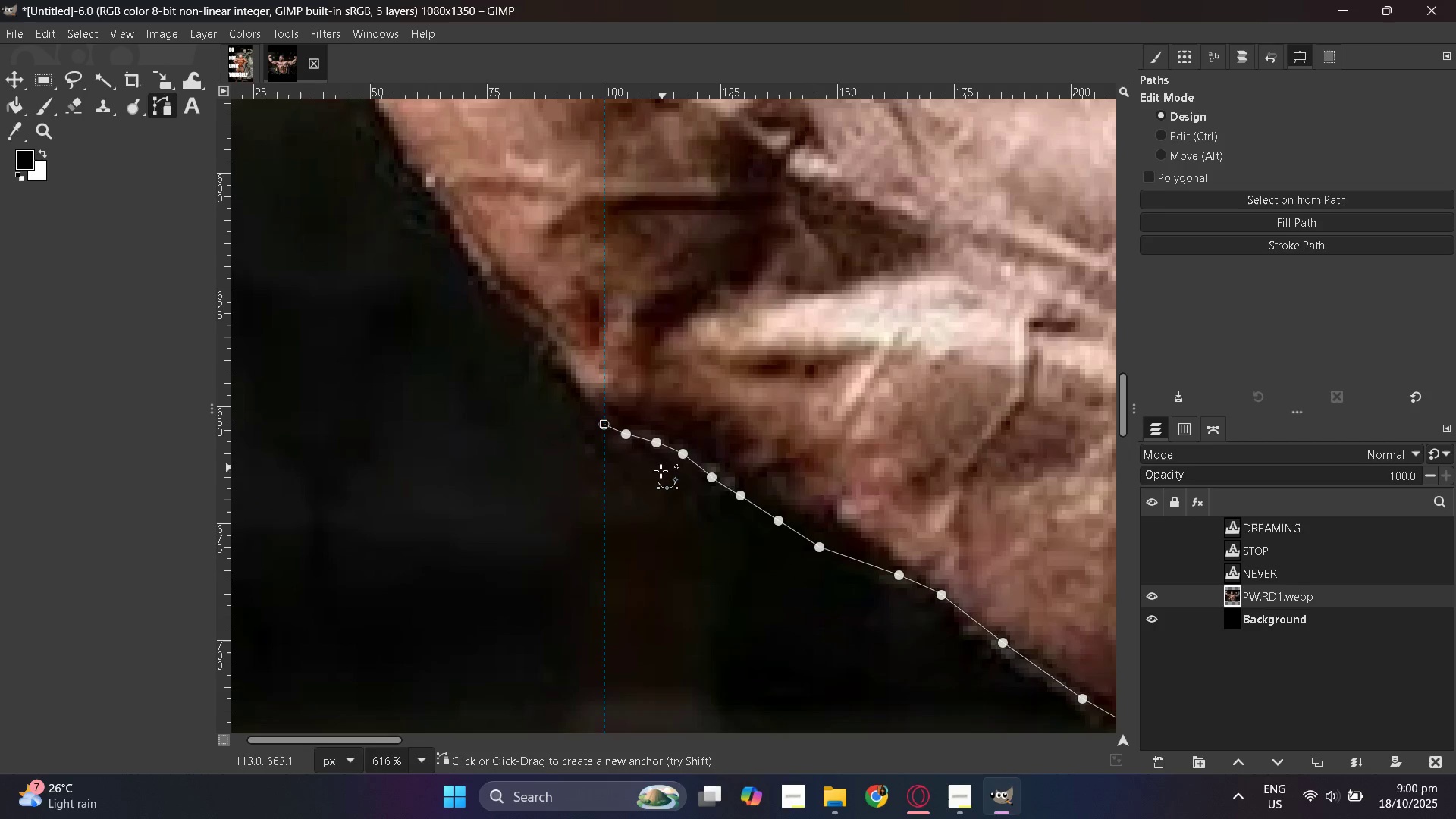 
scroll: coordinate [661, 471], scroll_direction: up, amount: 1.0
 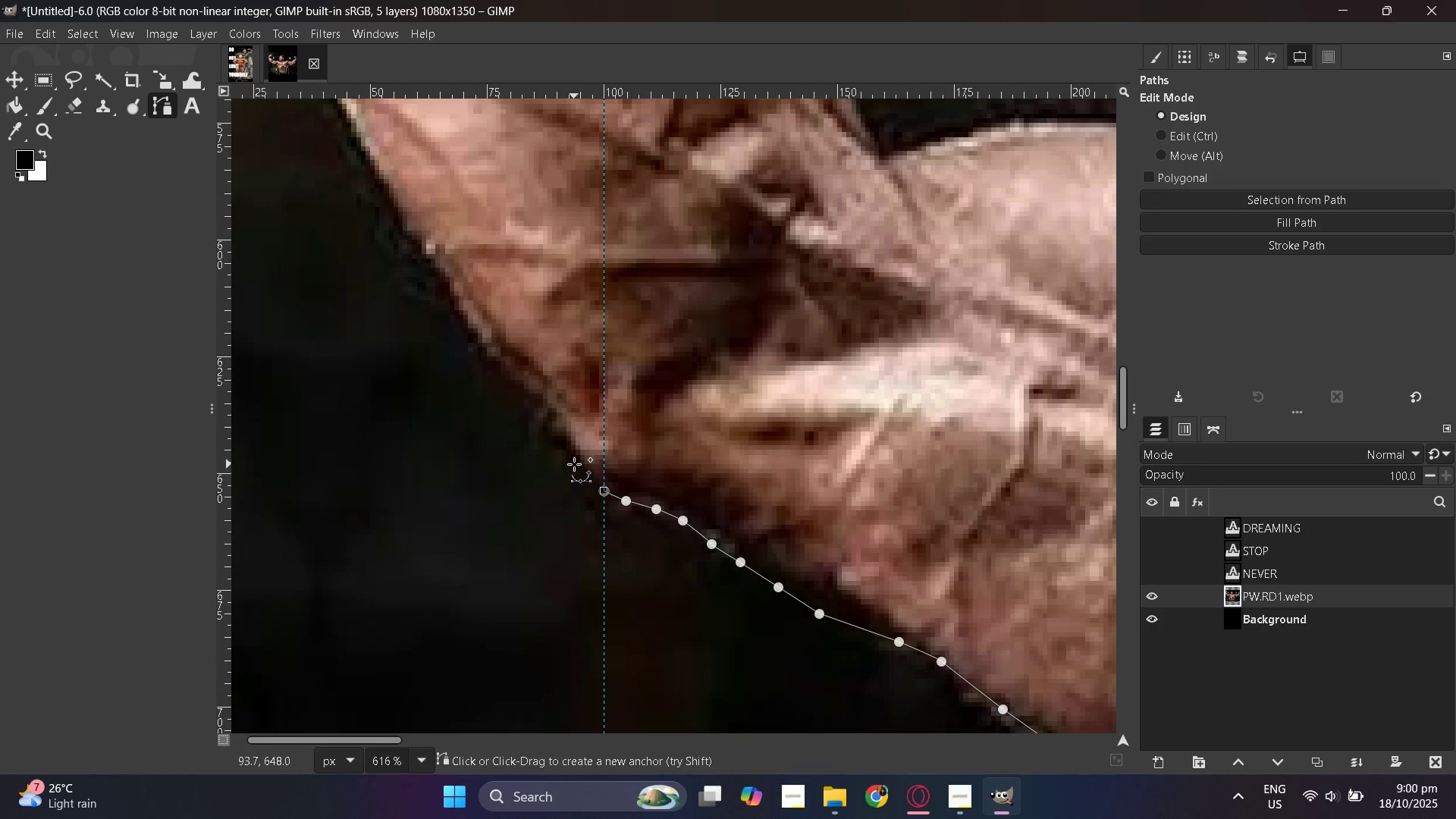 
left_click([574, 461])
 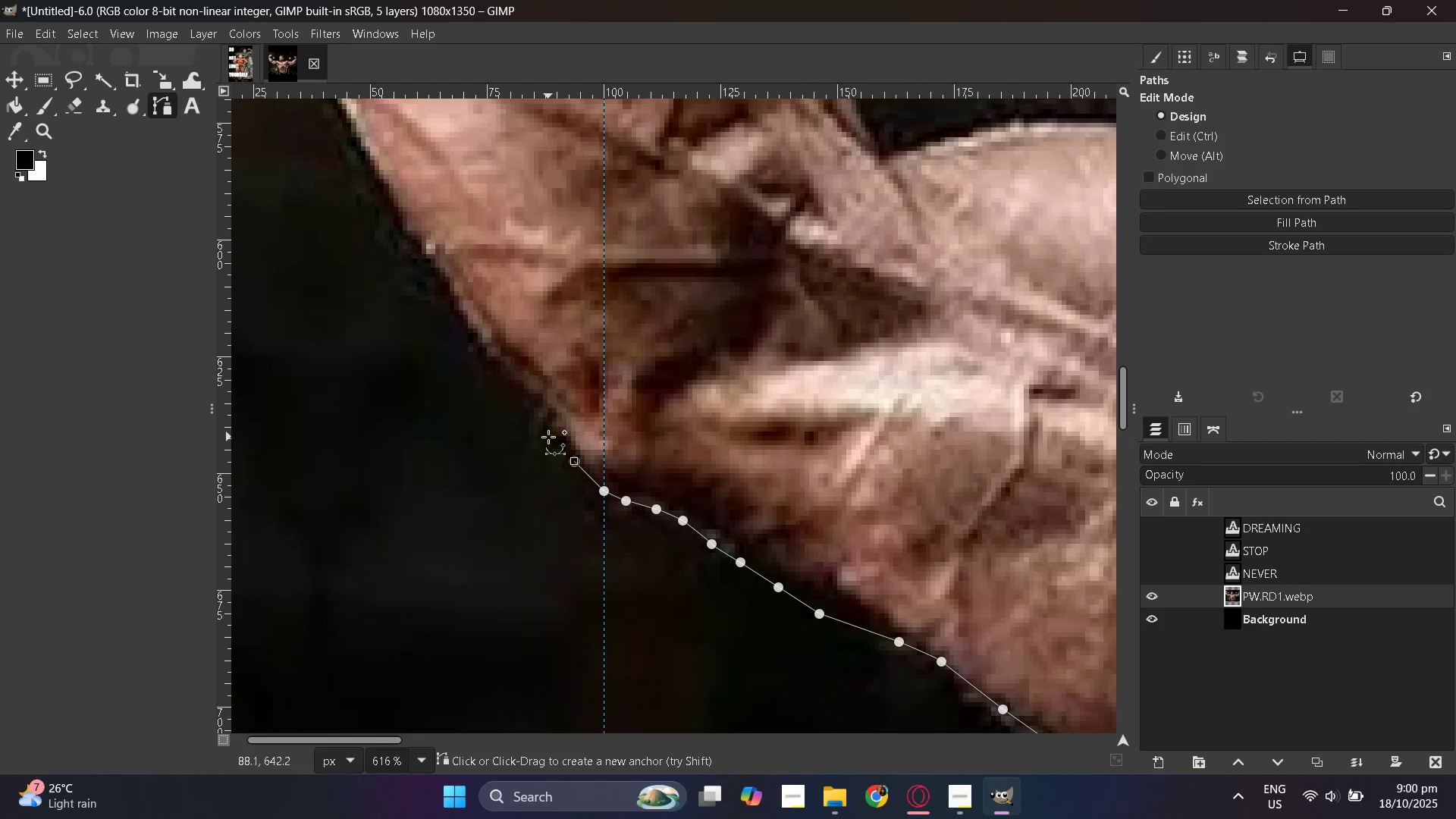 
left_click([548, 437])
 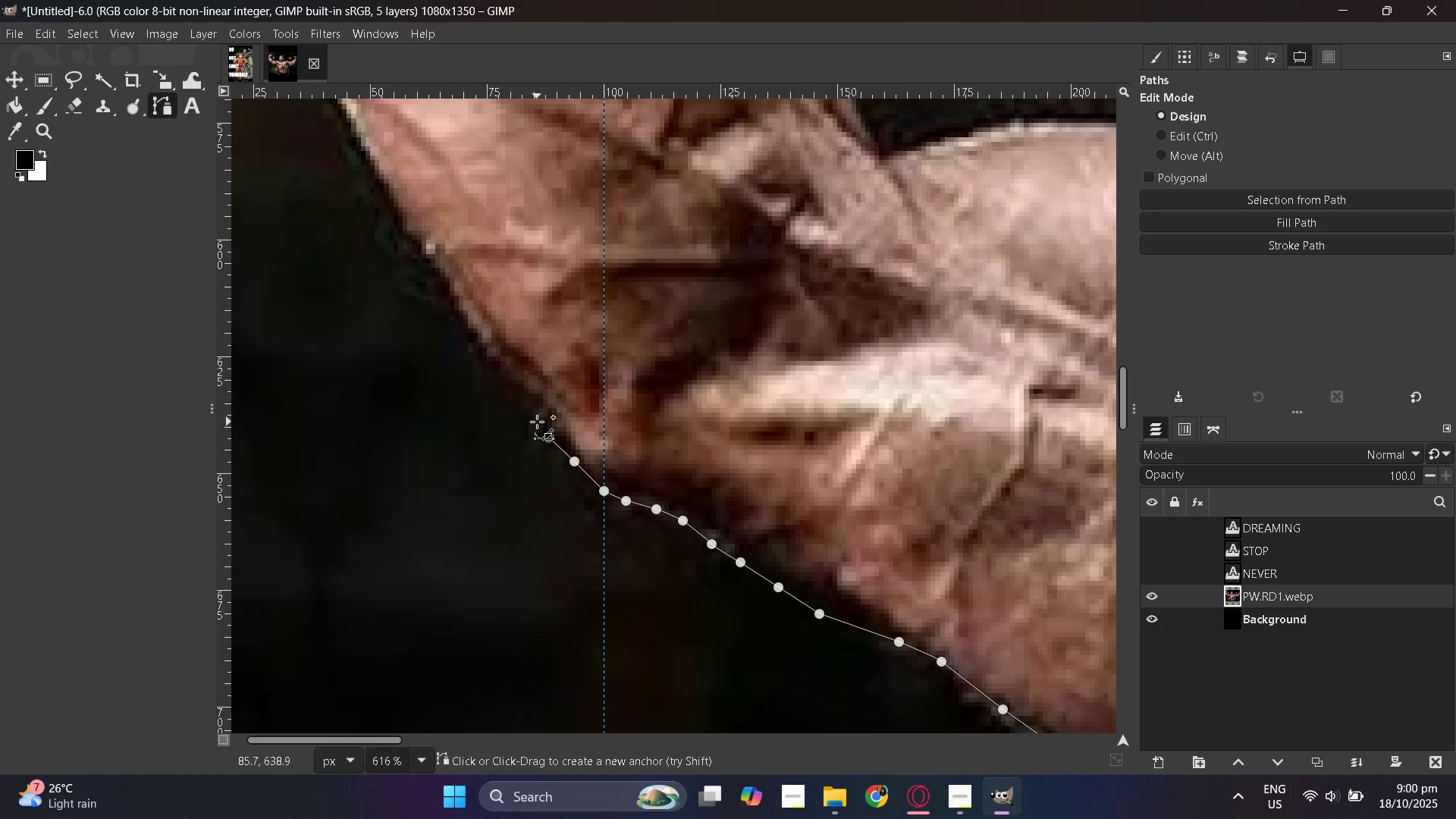 
left_click([537, 422])
 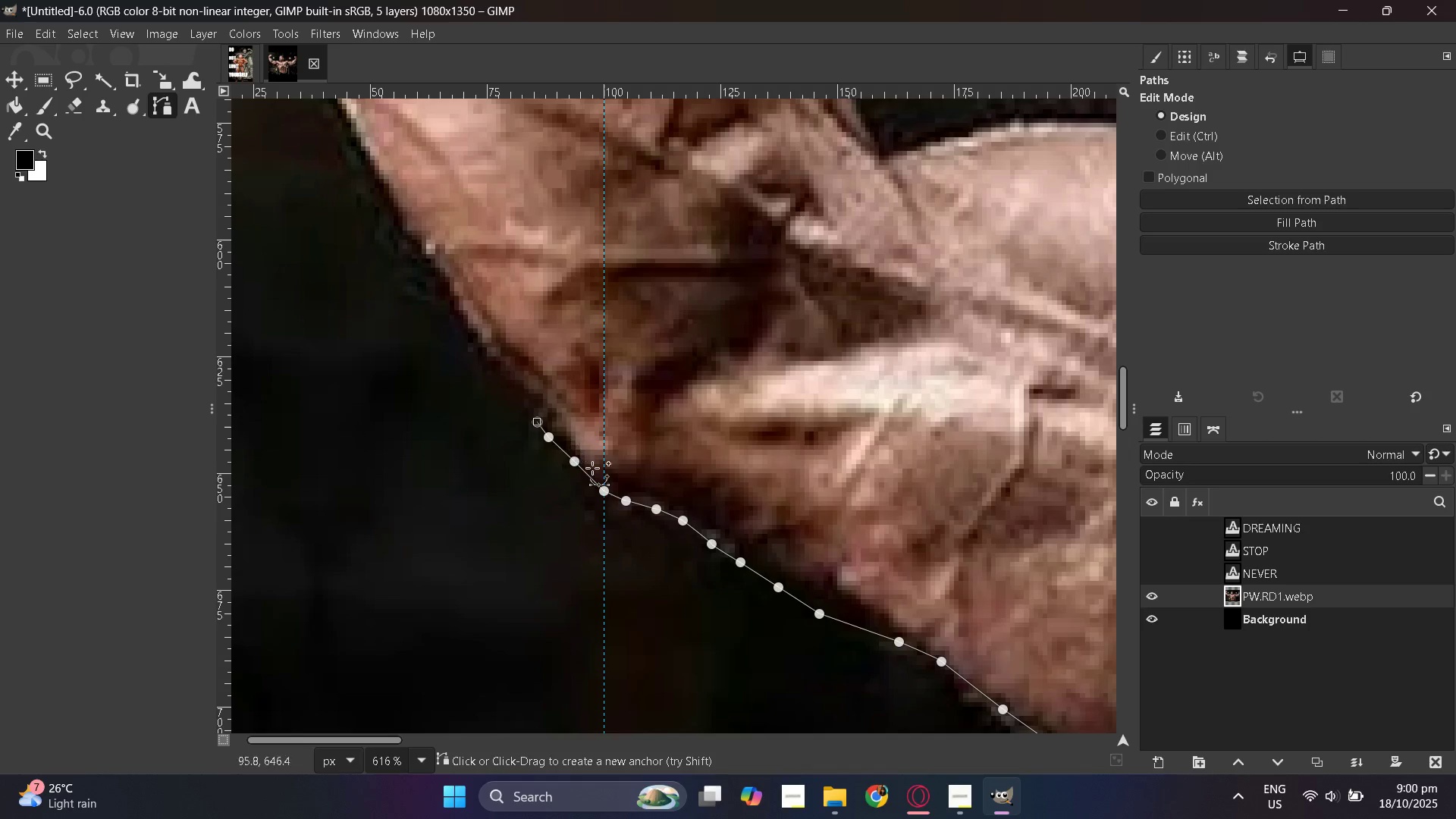 
scroll: coordinate [592, 468], scroll_direction: up, amount: 2.0
 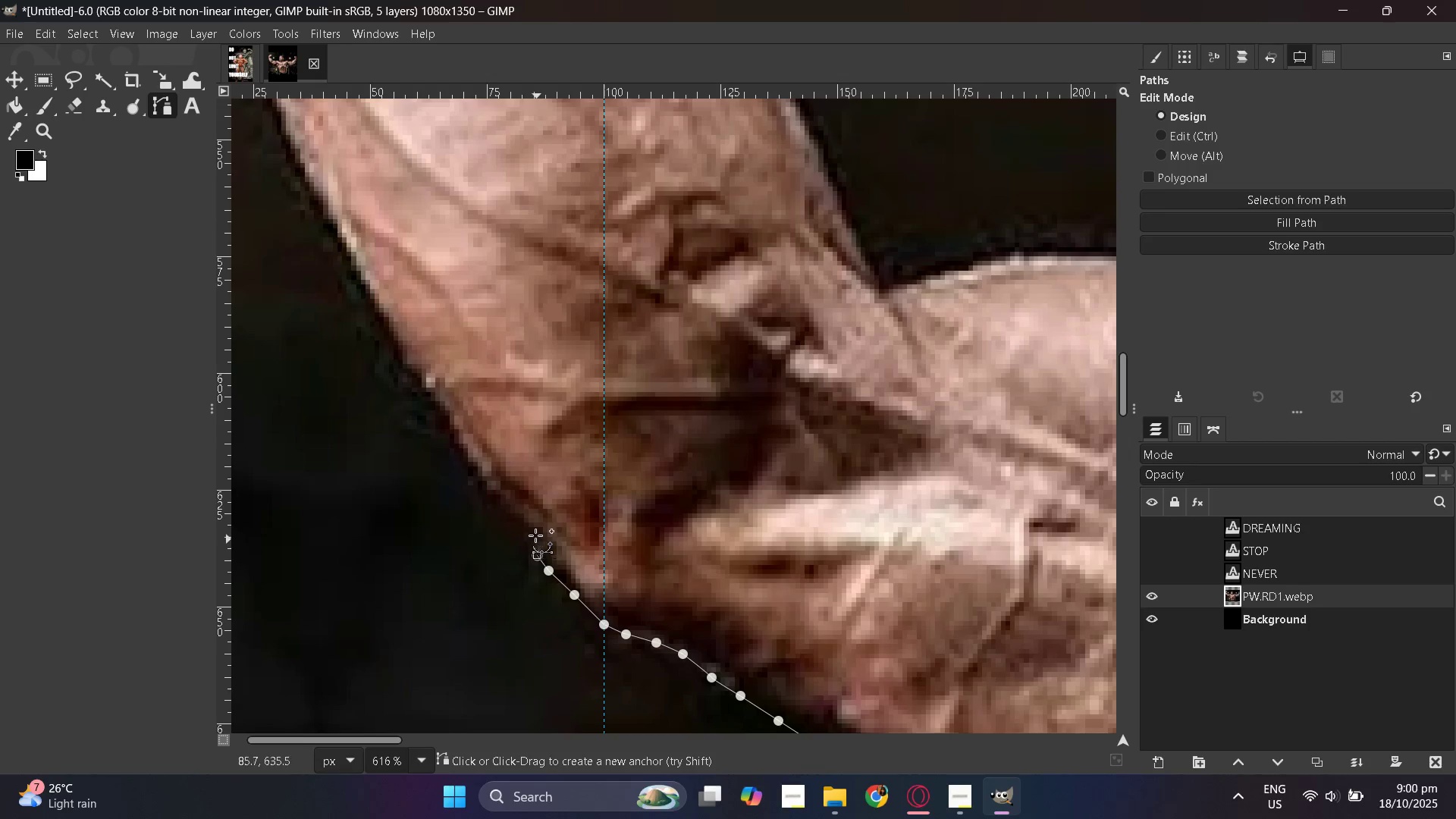 
left_click([535, 533])
 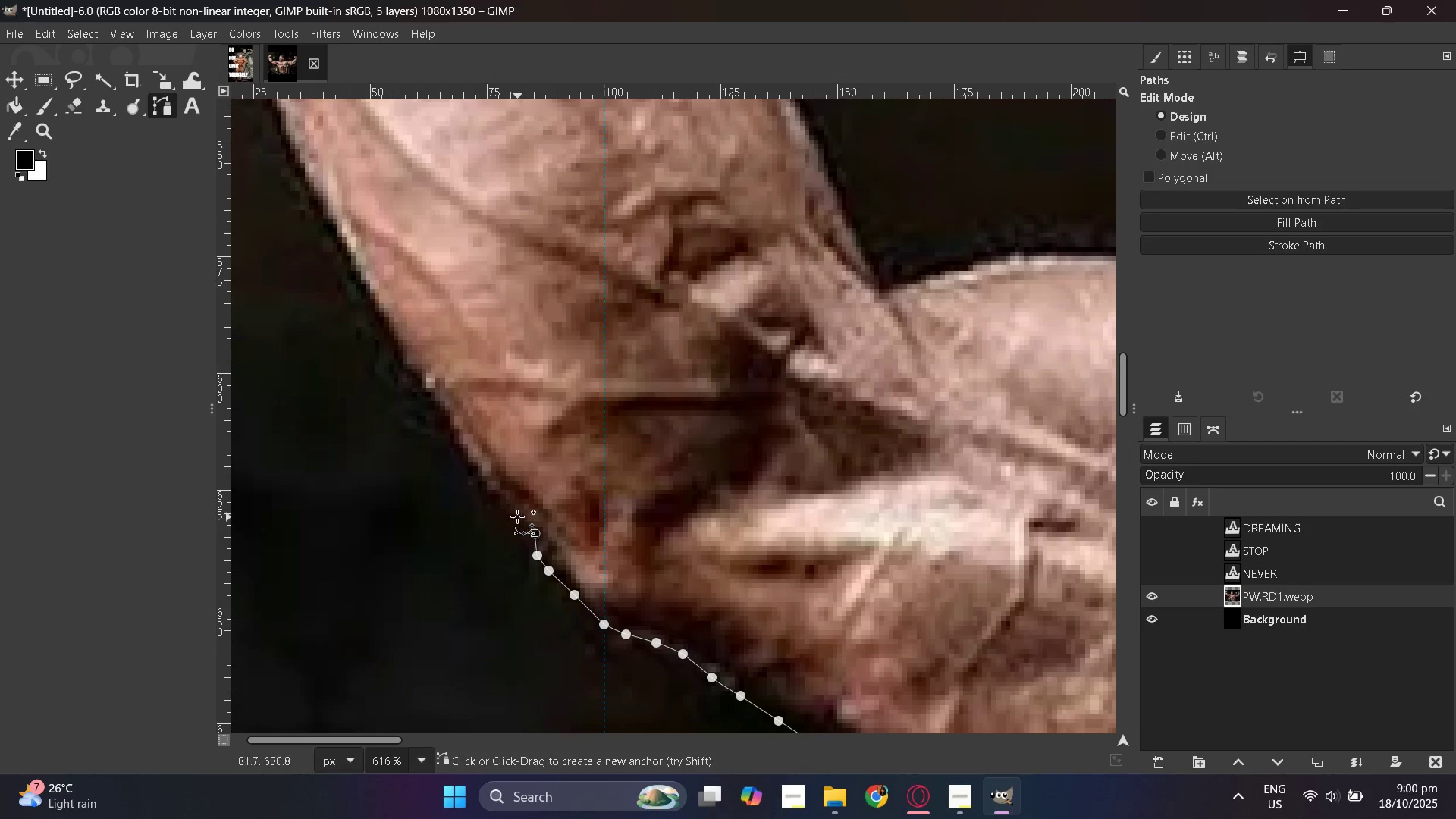 
left_click([517, 516])
 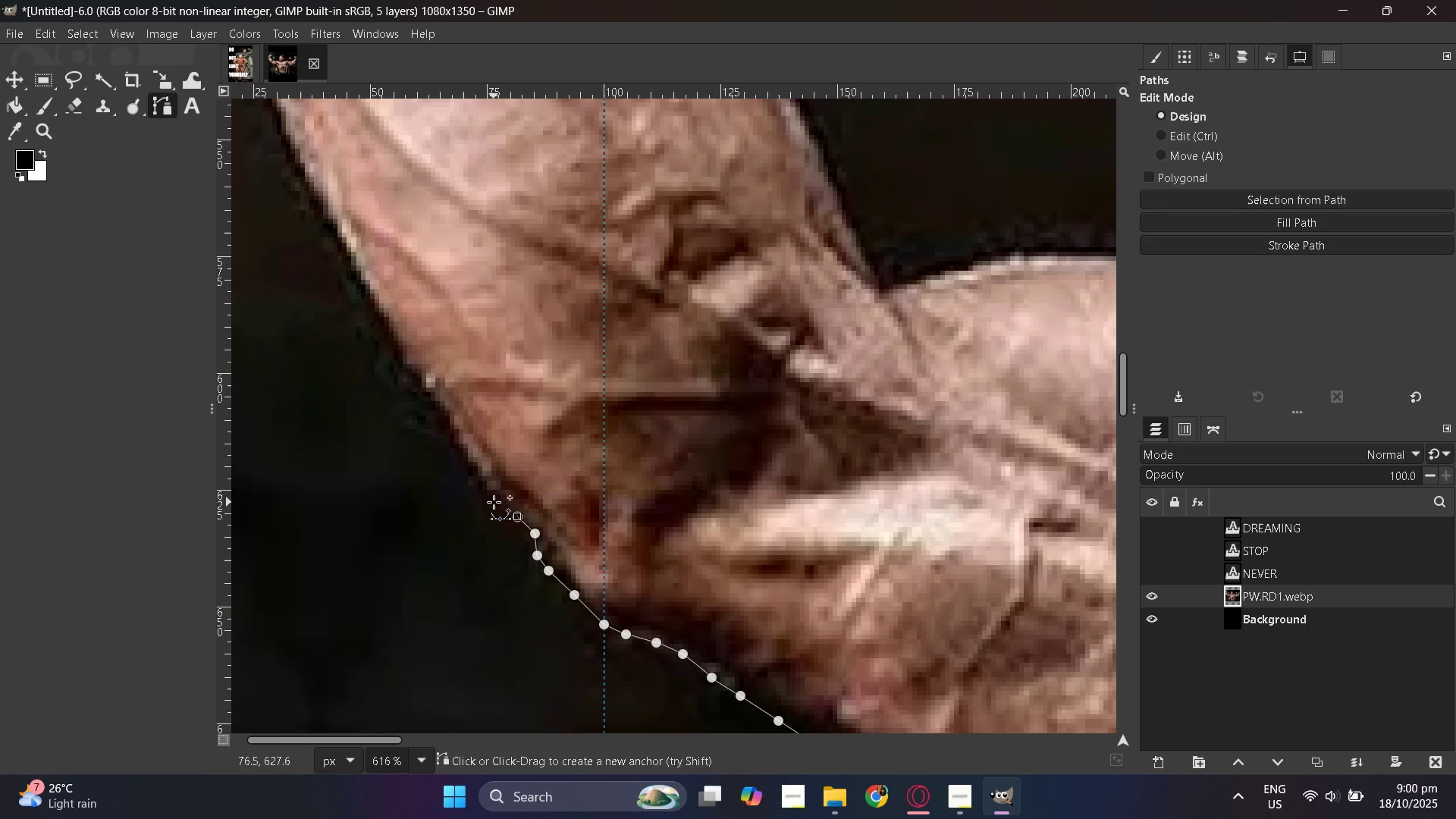 
left_click([491, 501])
 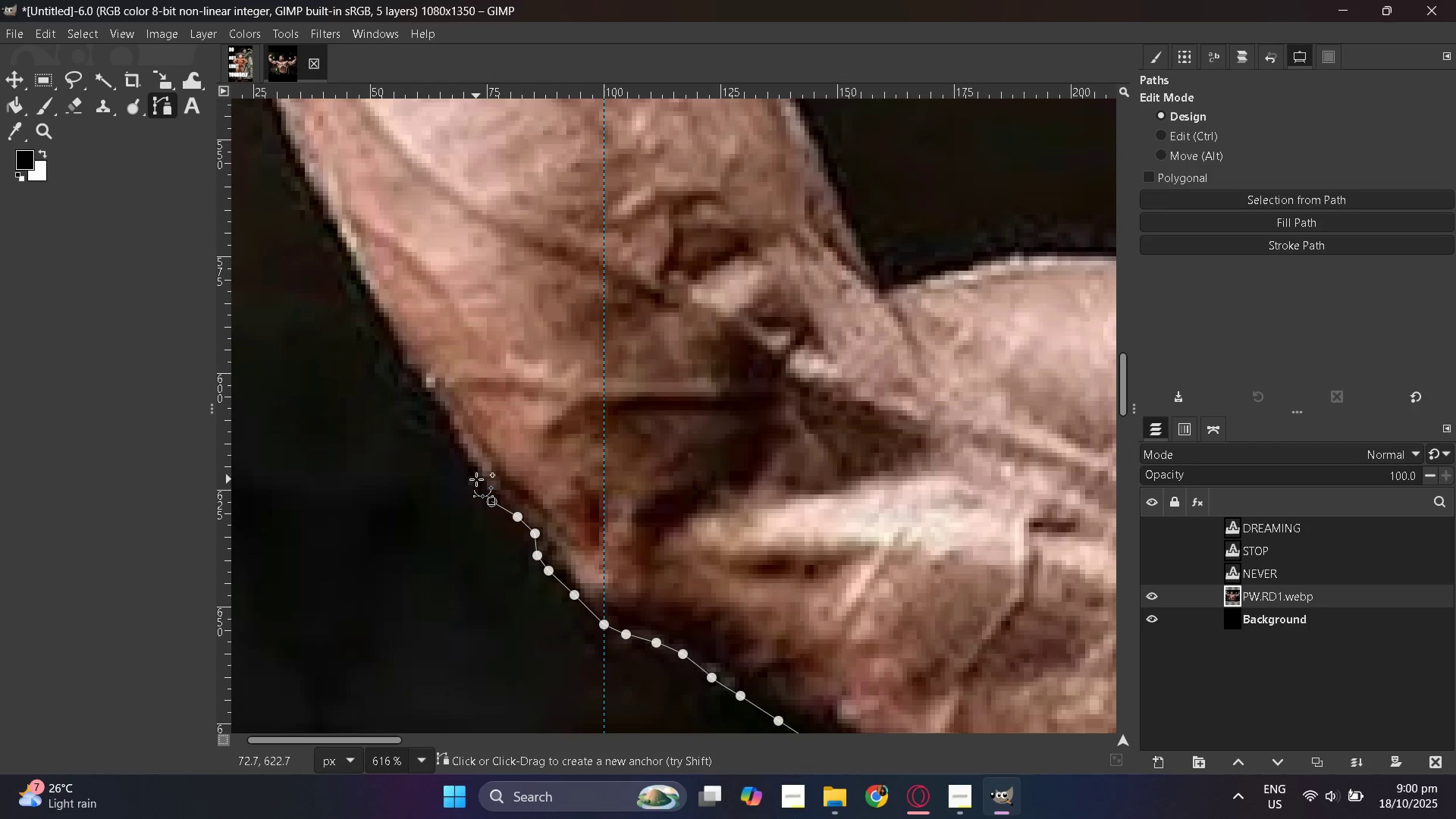 
left_click([475, 479])
 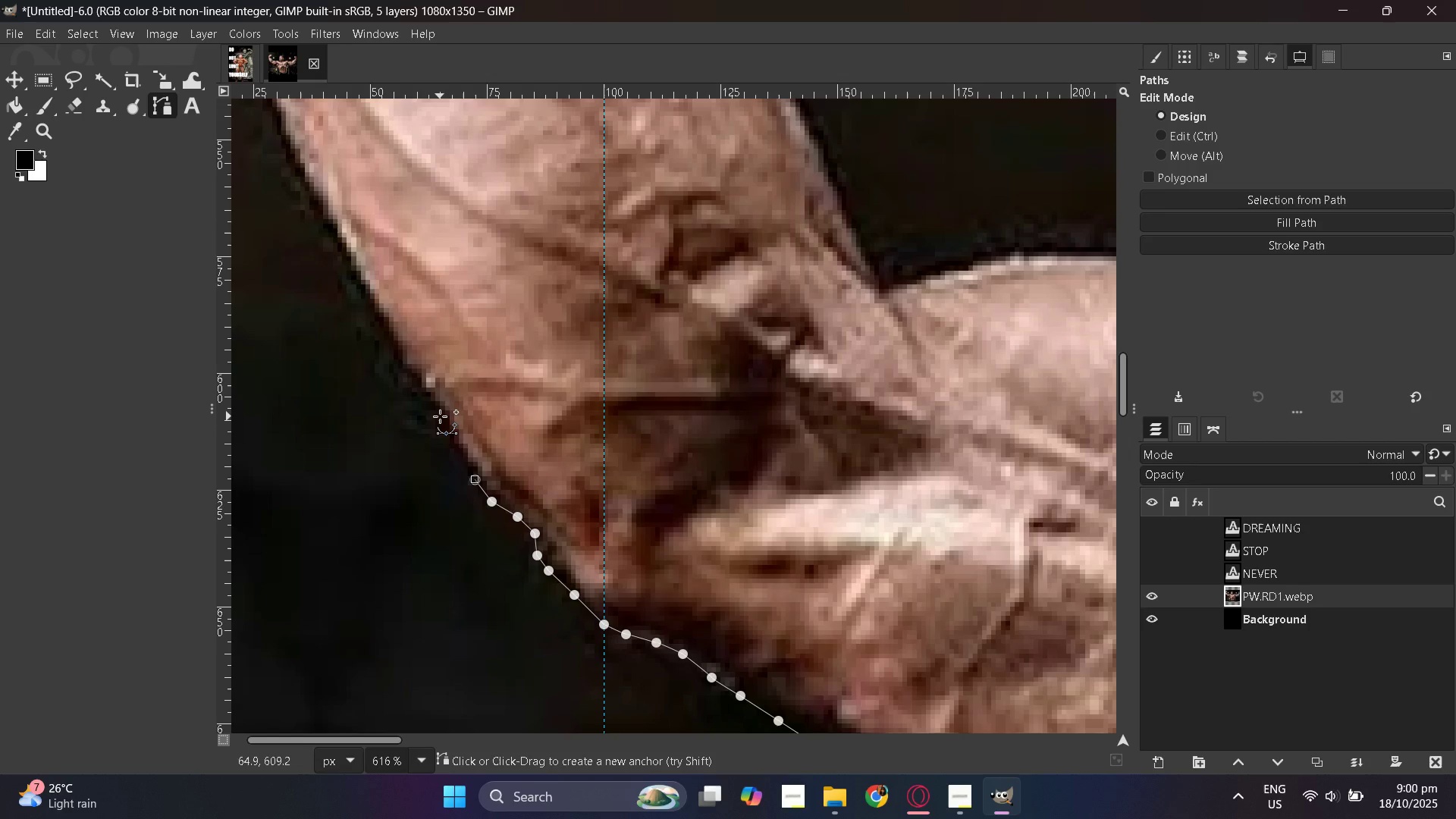 
left_click([440, 416])
 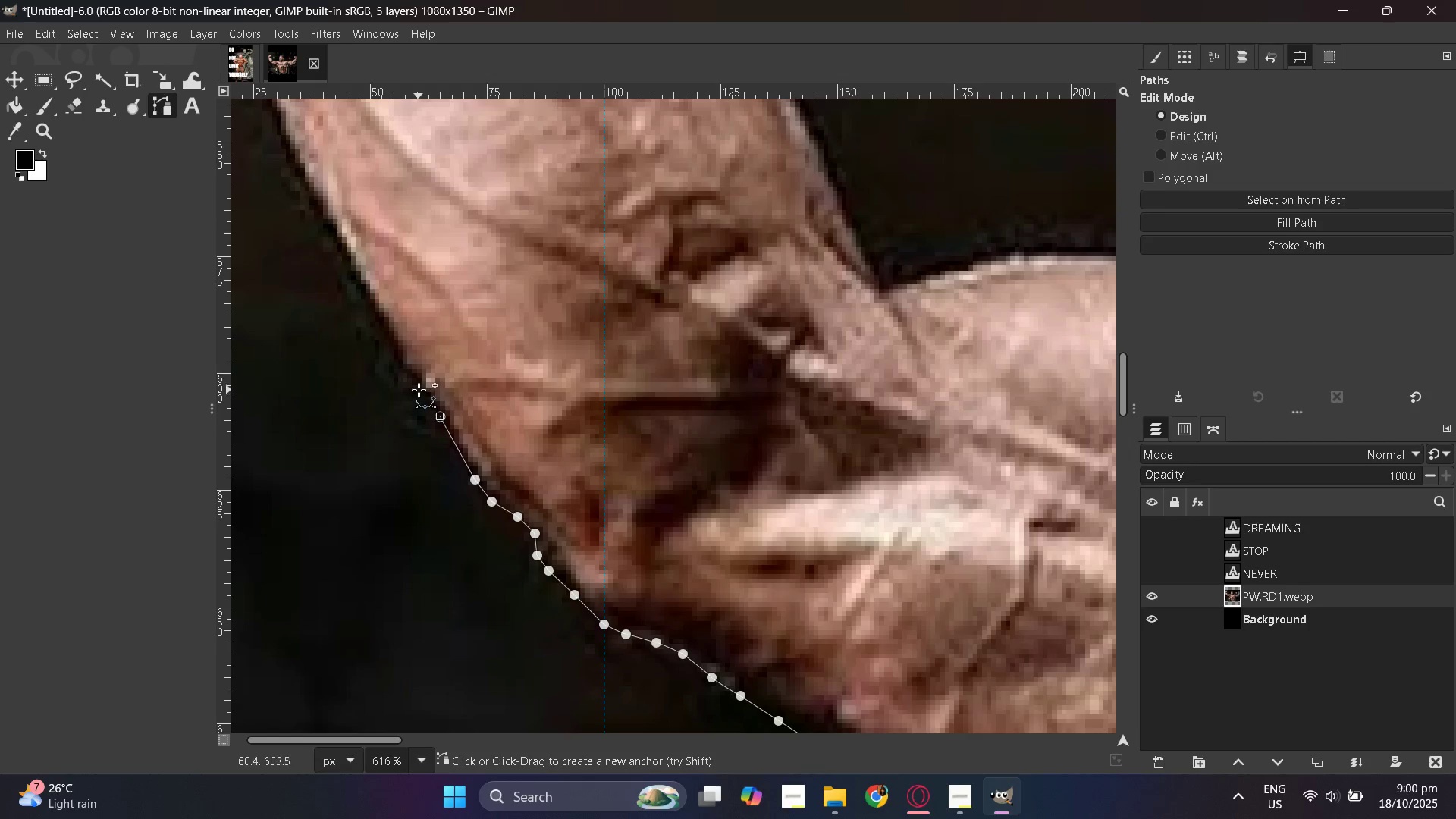 
left_click([419, 390])
 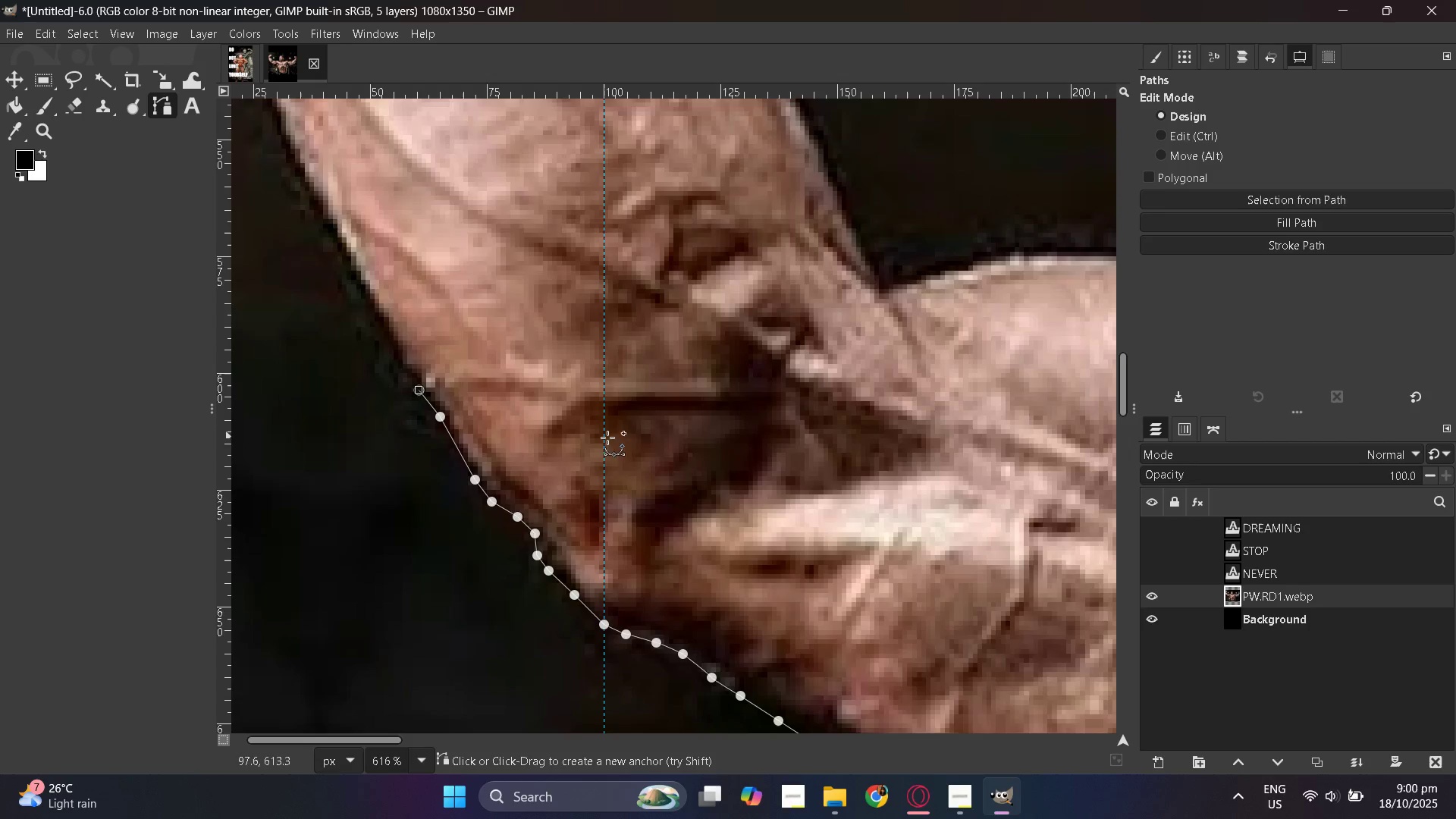 
scroll: coordinate [649, 467], scroll_direction: down, amount: 3.0
 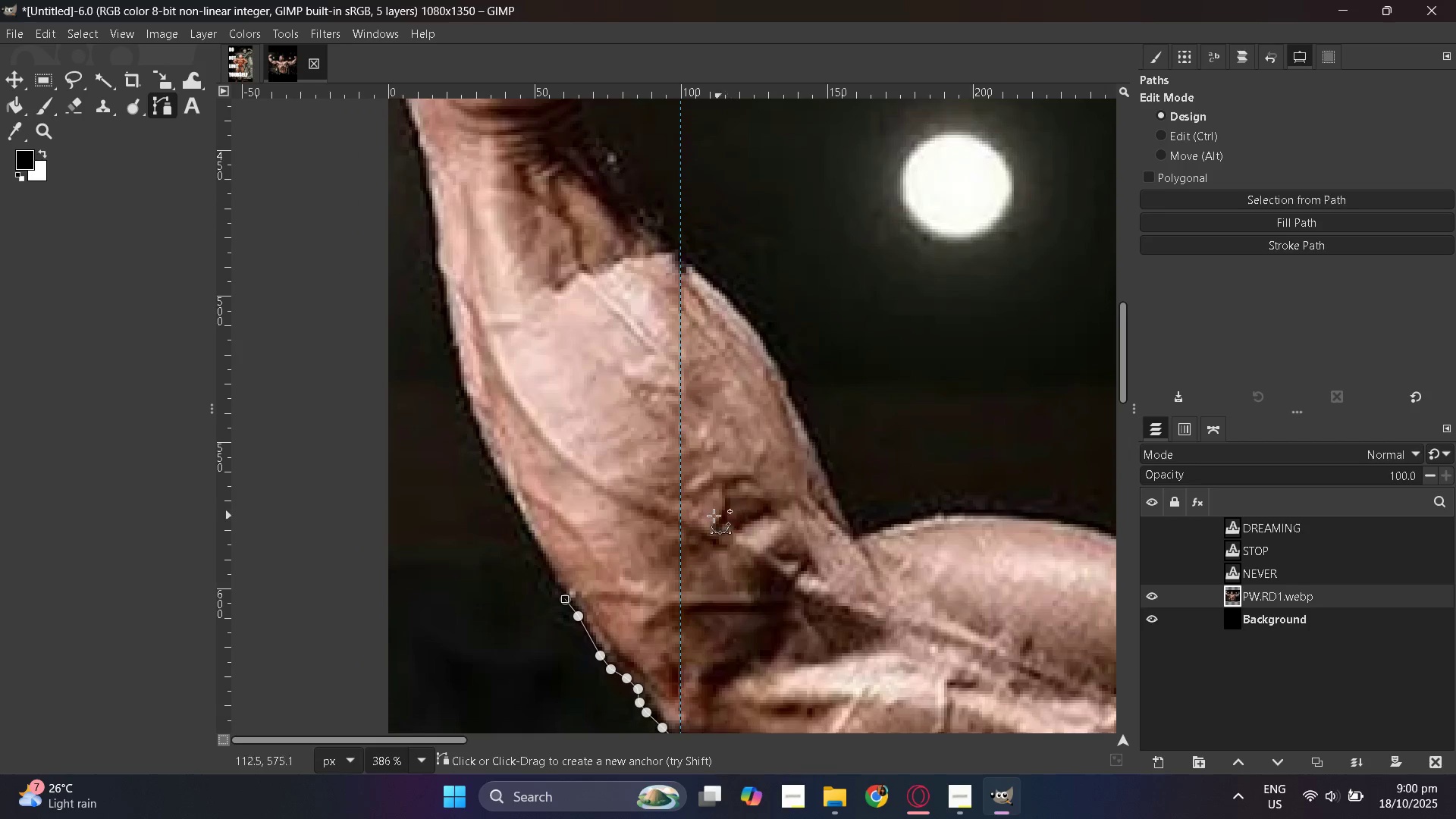 
hold_key(key=ControlLeft, duration=0.33)
 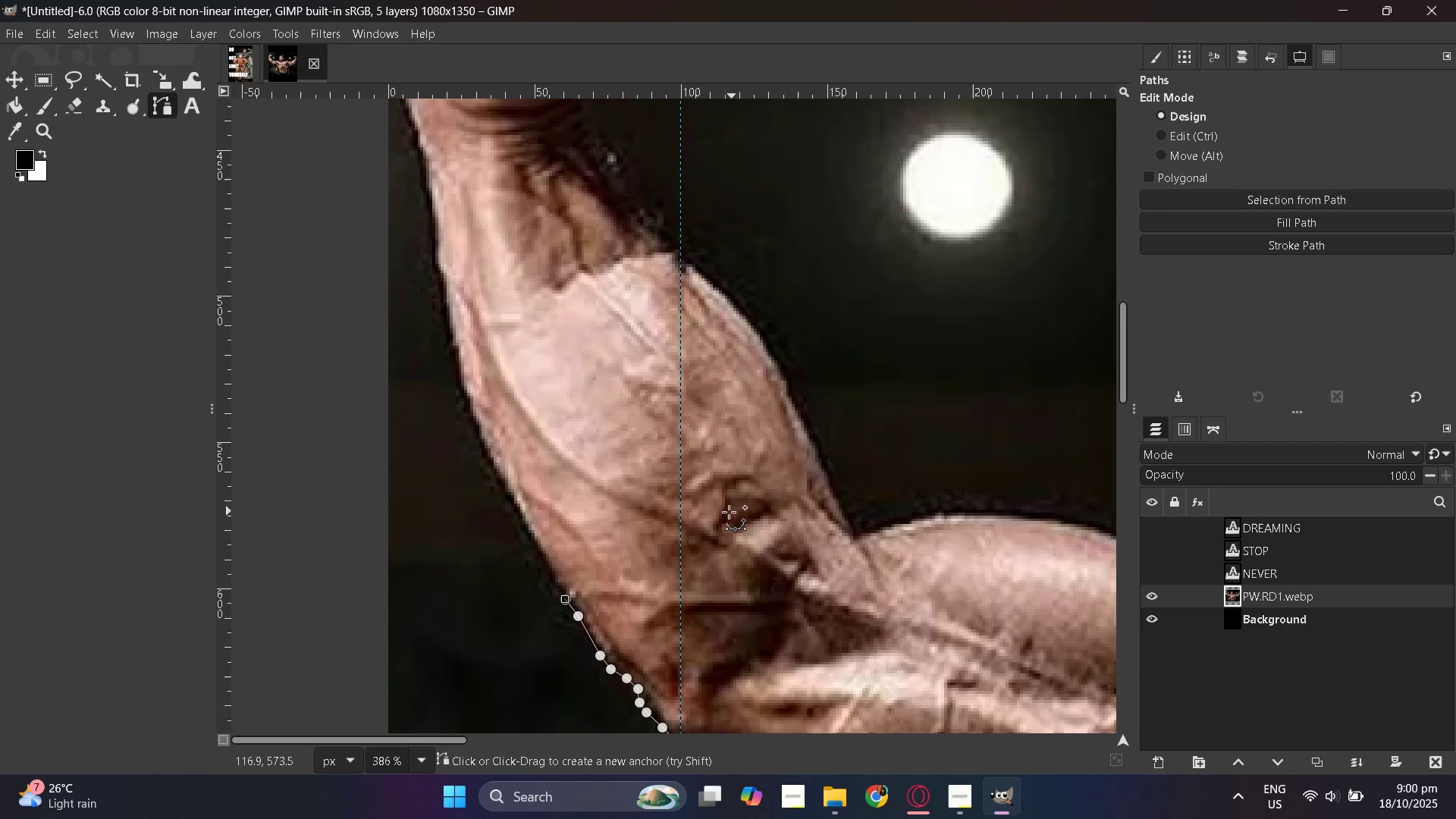 
hold_key(key=ControlLeft, duration=0.36)
scroll: coordinate [466, 519], scroll_direction: up, amount: 6.0
 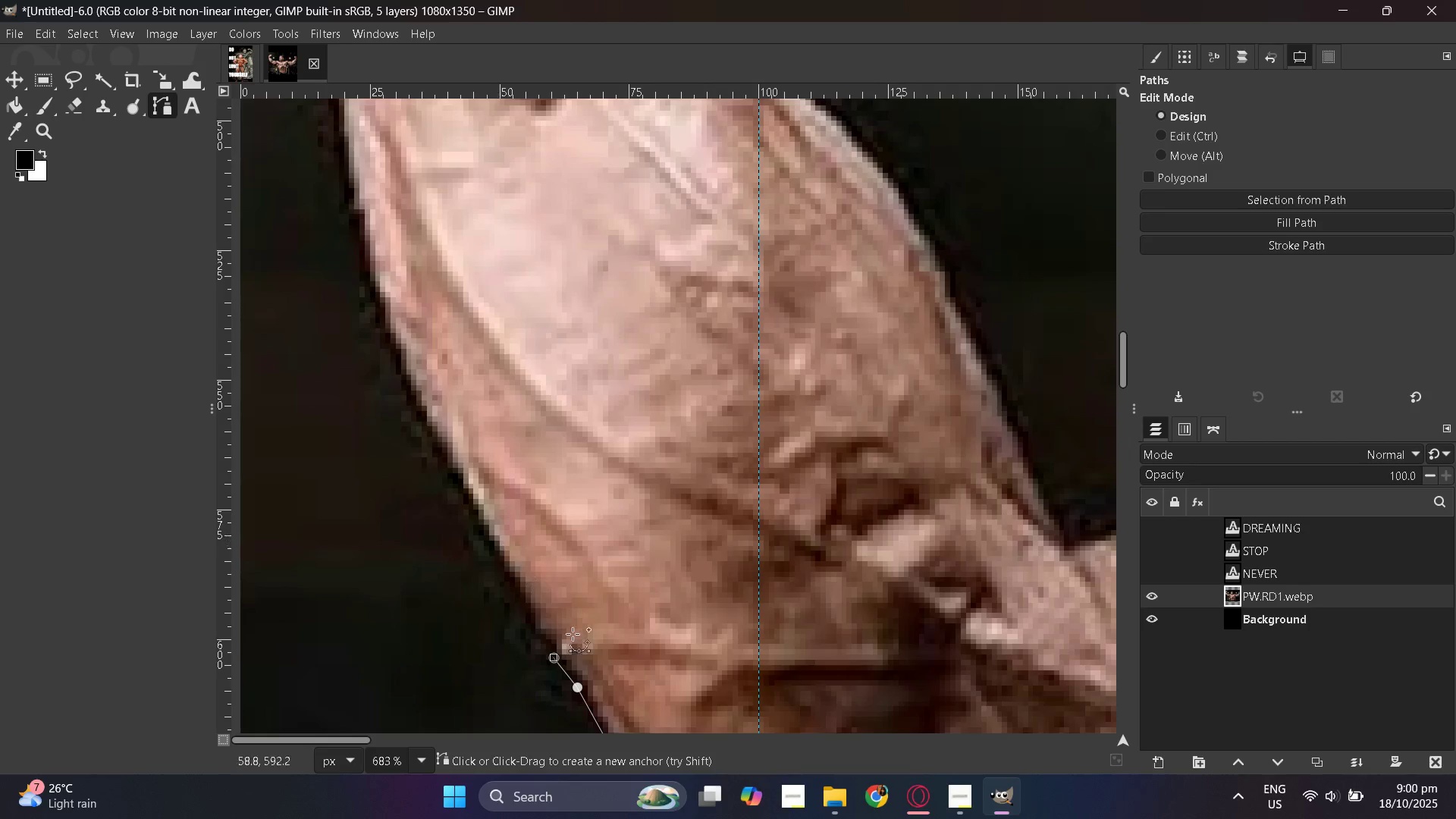 
key(Control+ControlLeft)
 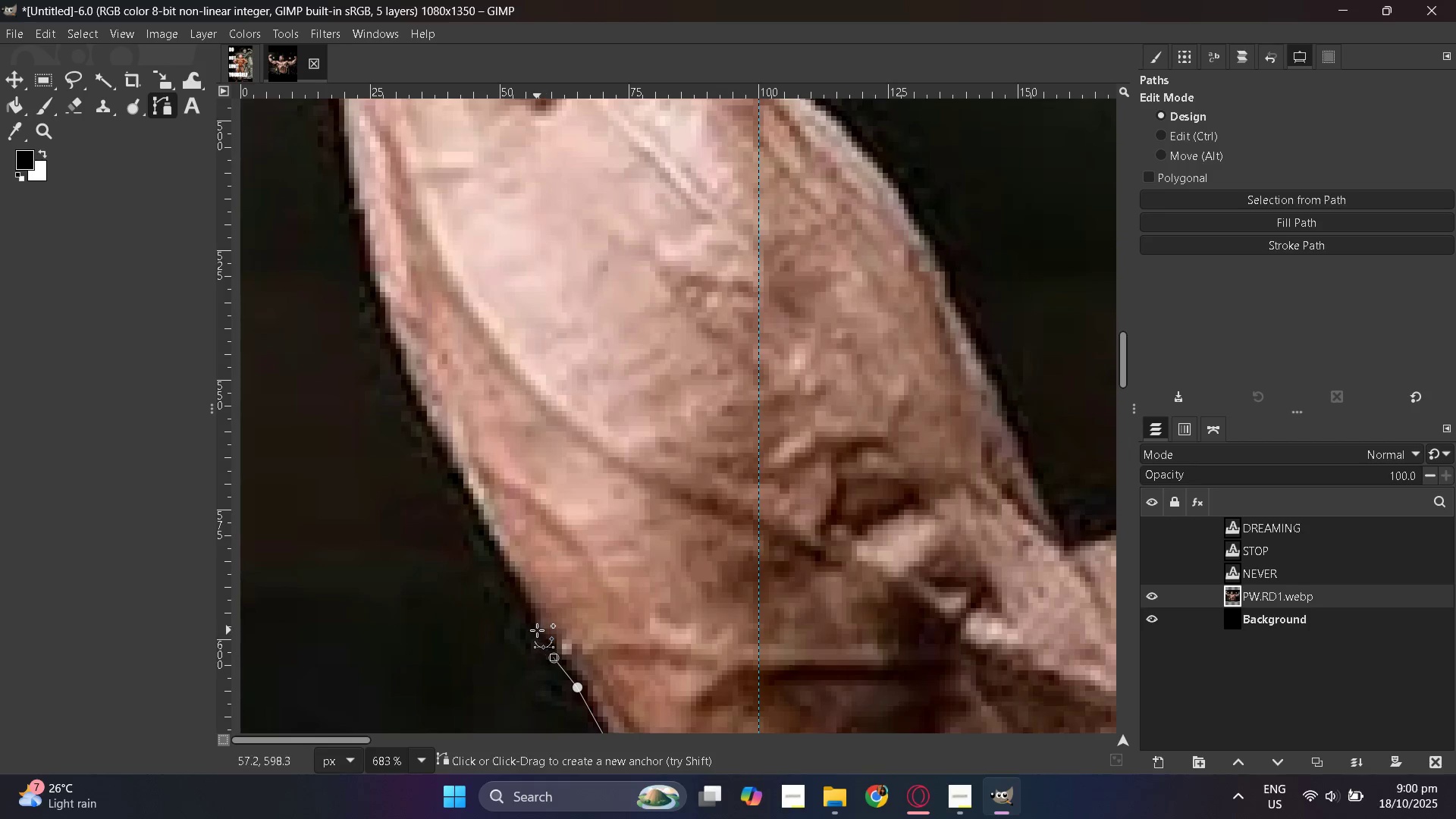 
left_click([532, 626])
 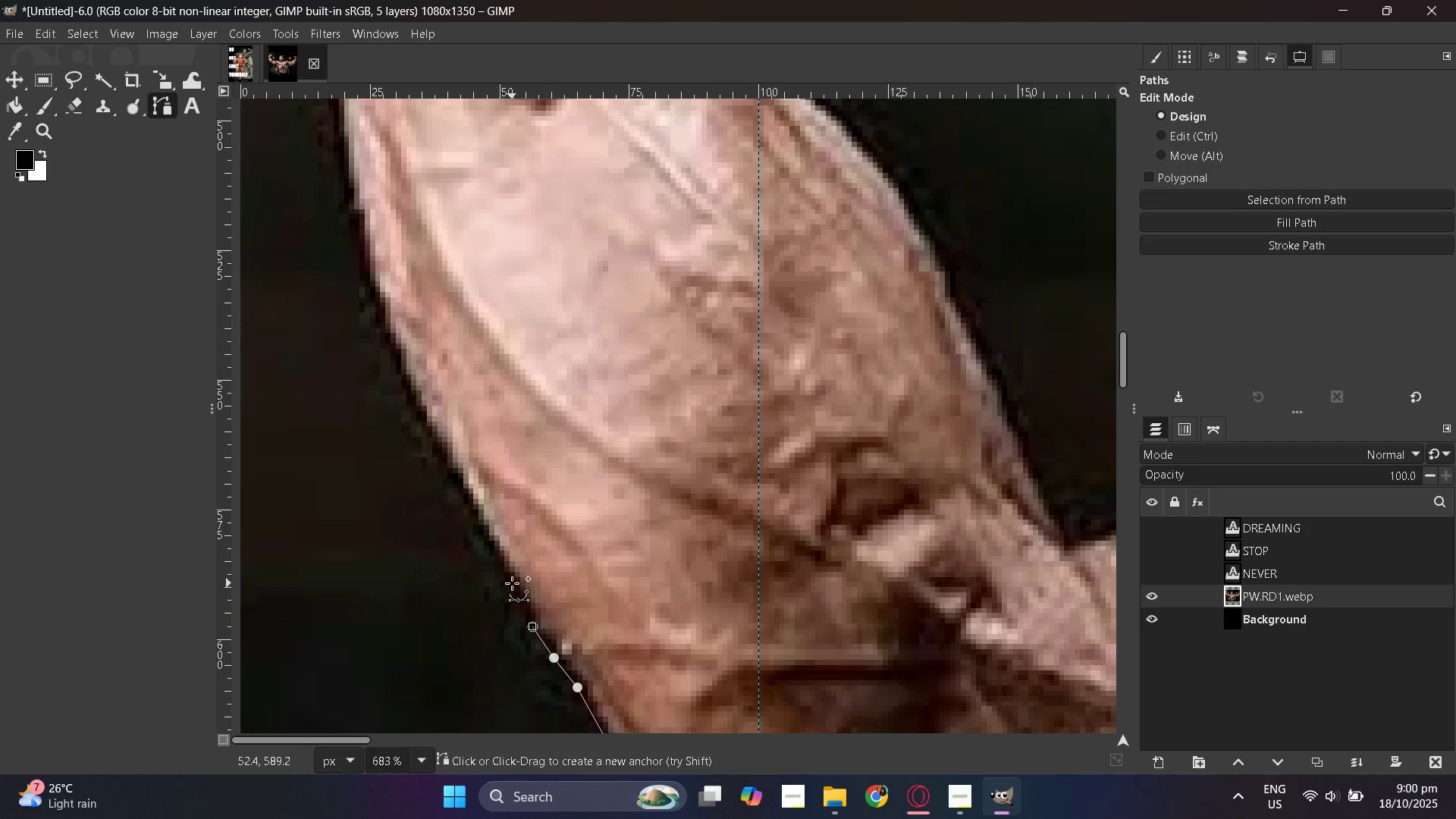 
left_click([506, 576])
 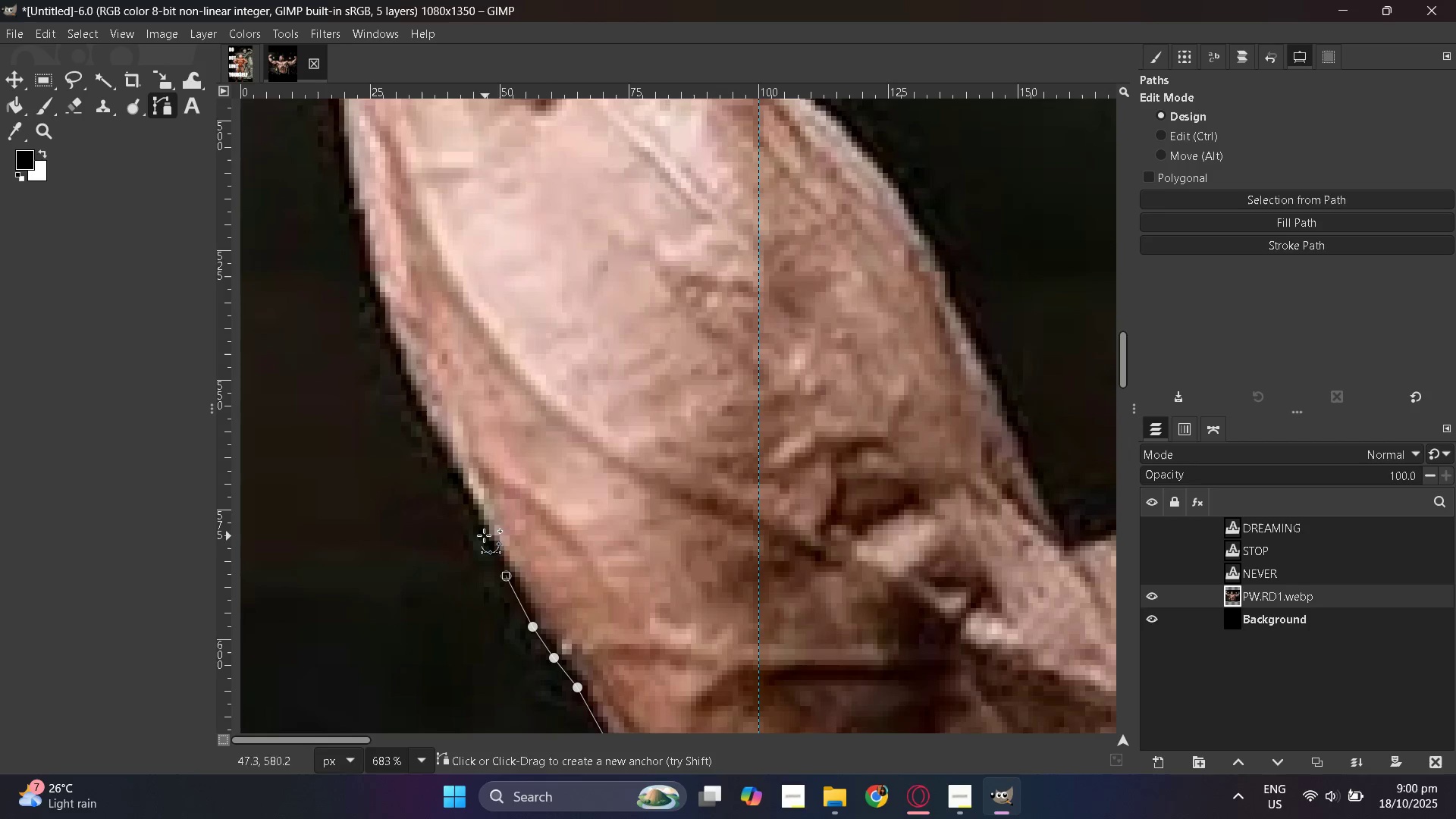 
left_click([482, 529])
 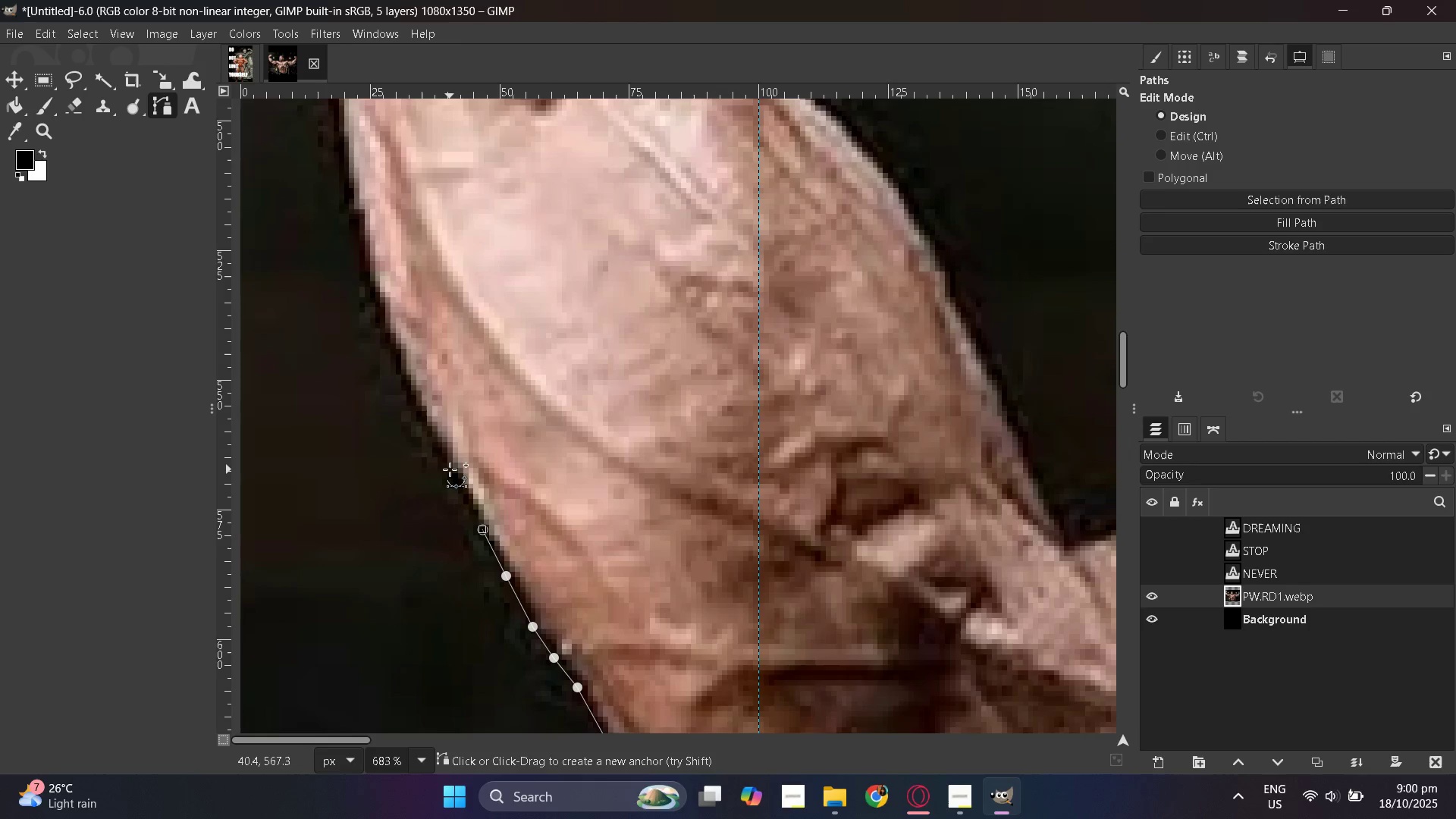 
left_click([449, 467])
 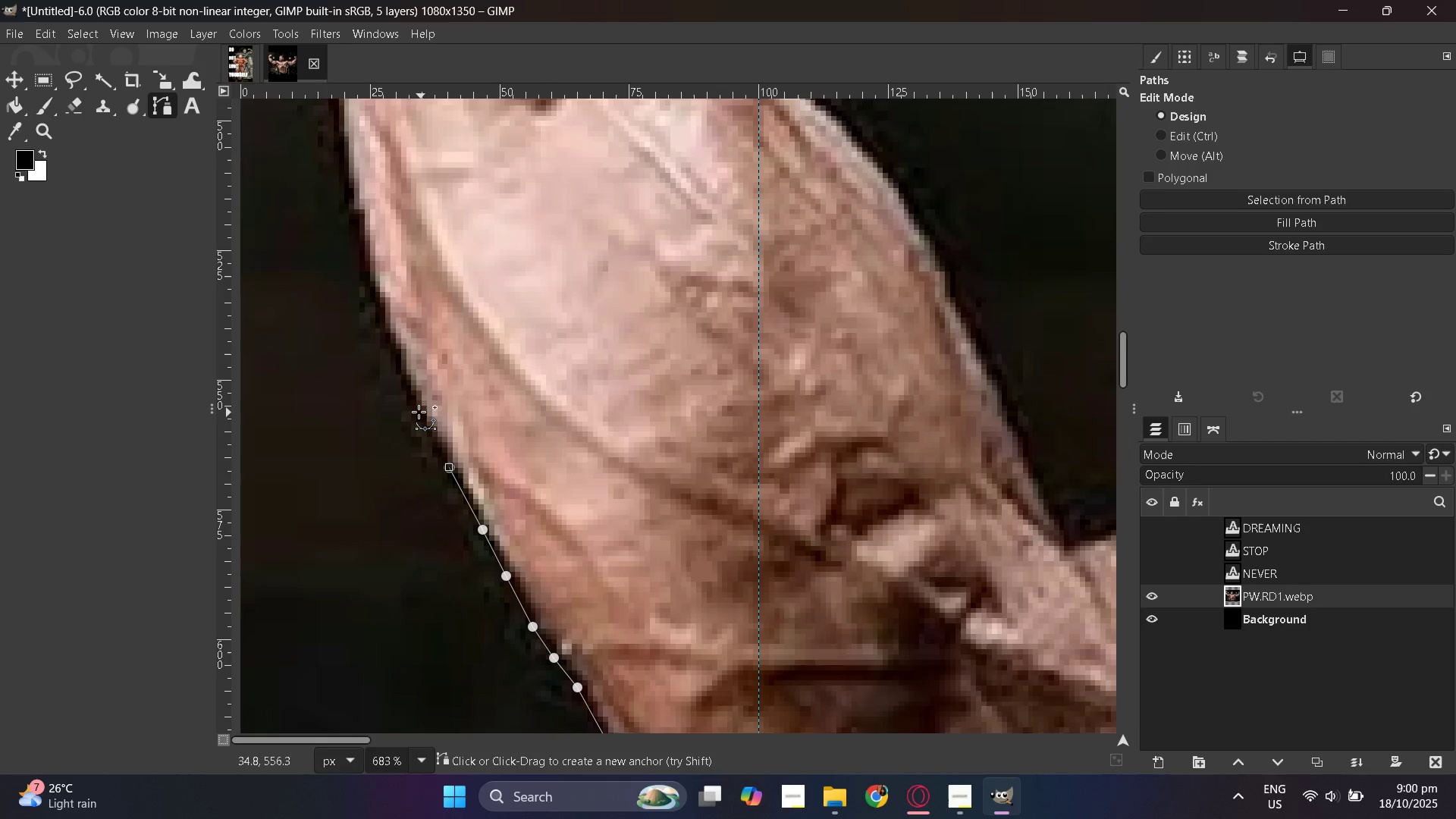 
left_click([419, 412])
 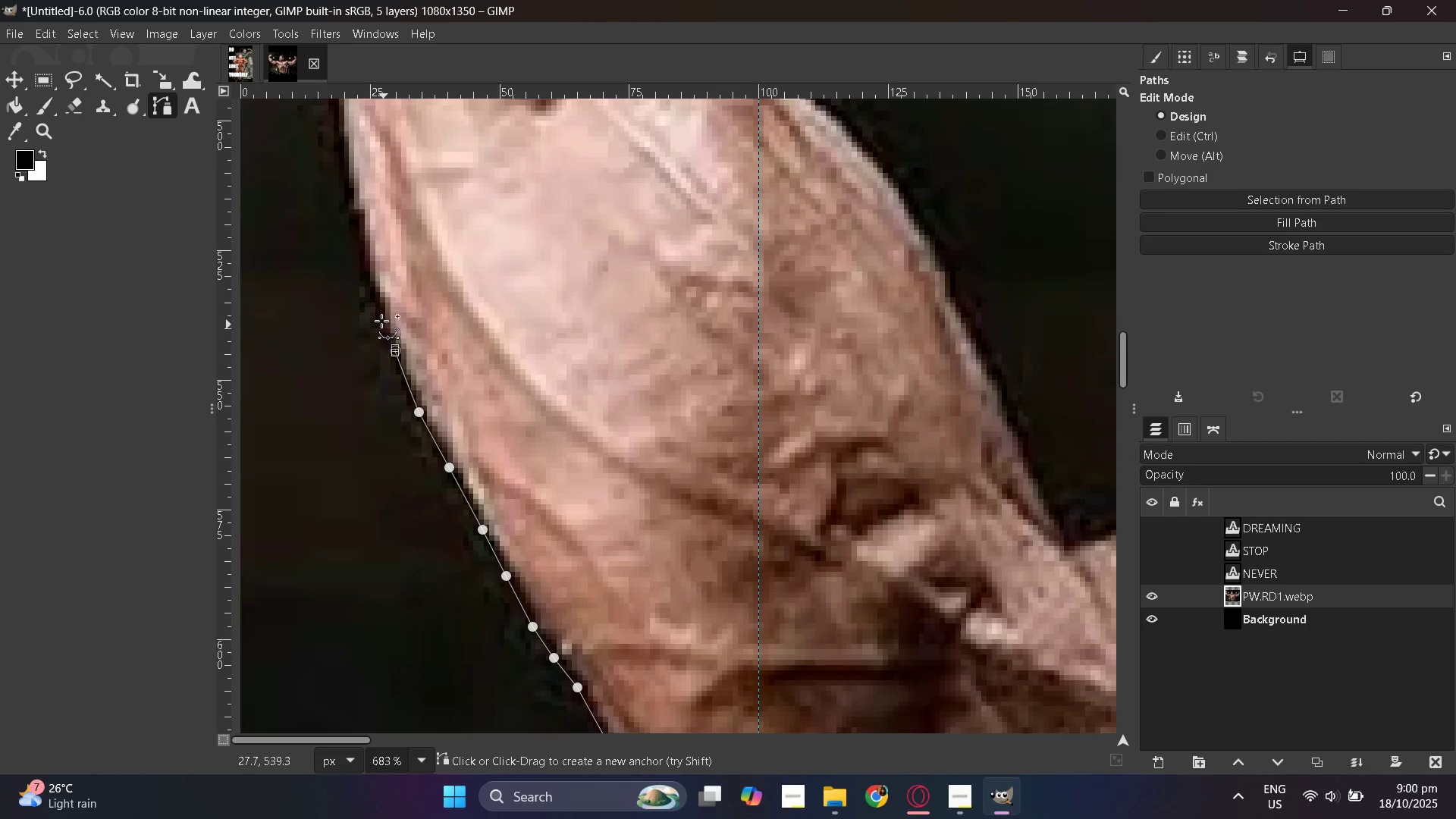 
left_click([378, 309])
 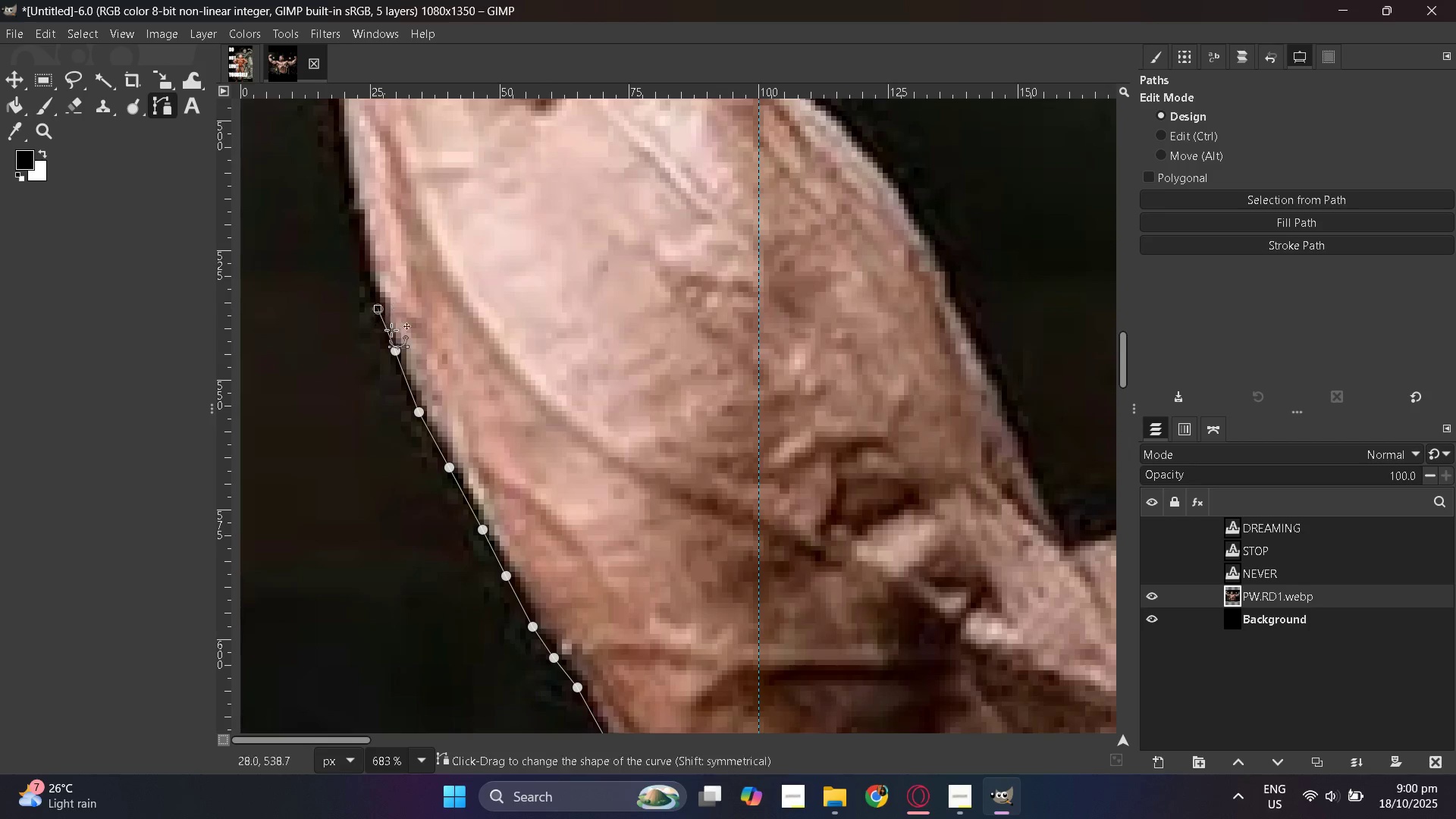 
scroll: coordinate [399, 525], scroll_direction: up, amount: 4.0
 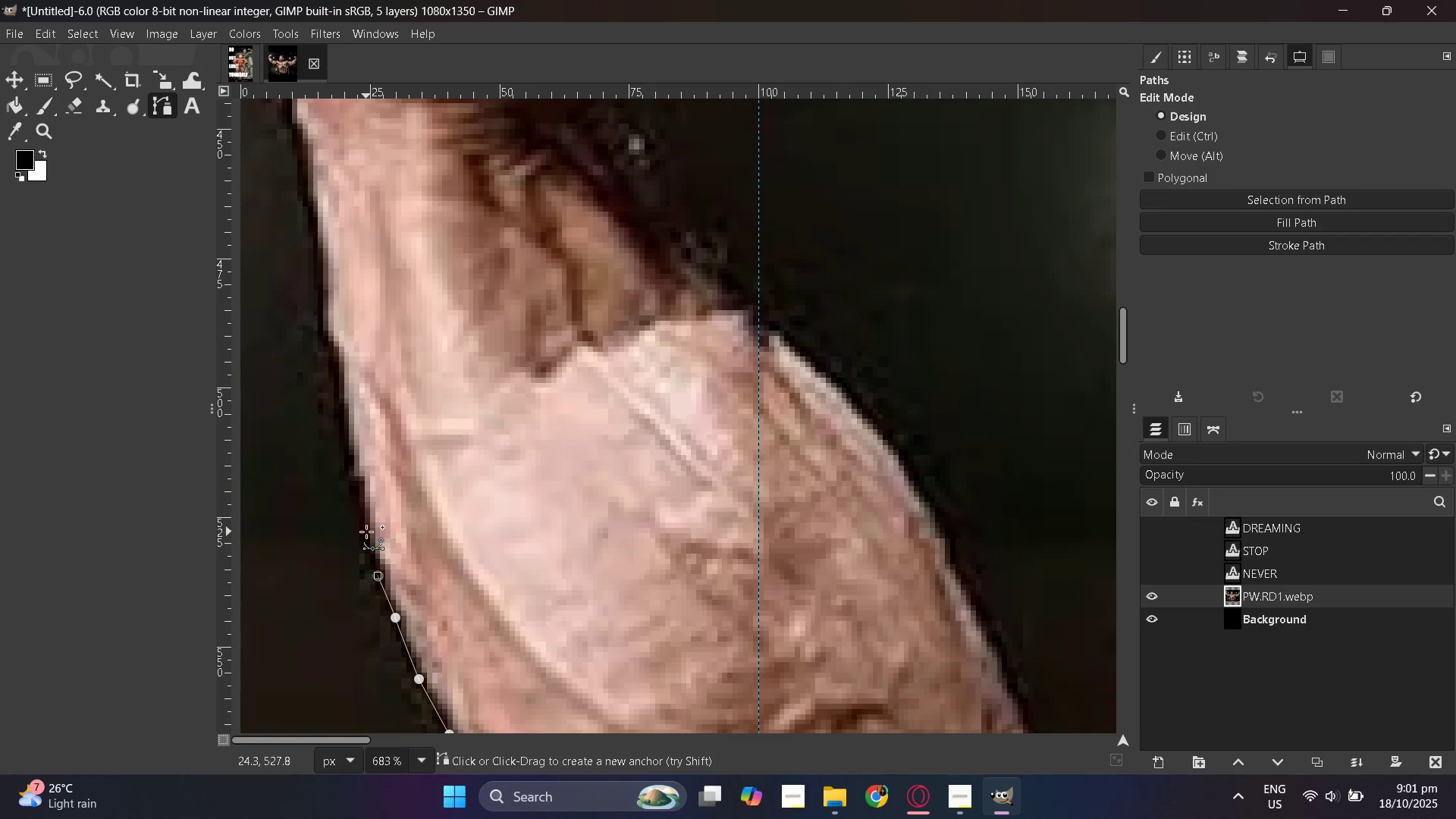 
left_click([366, 529])
 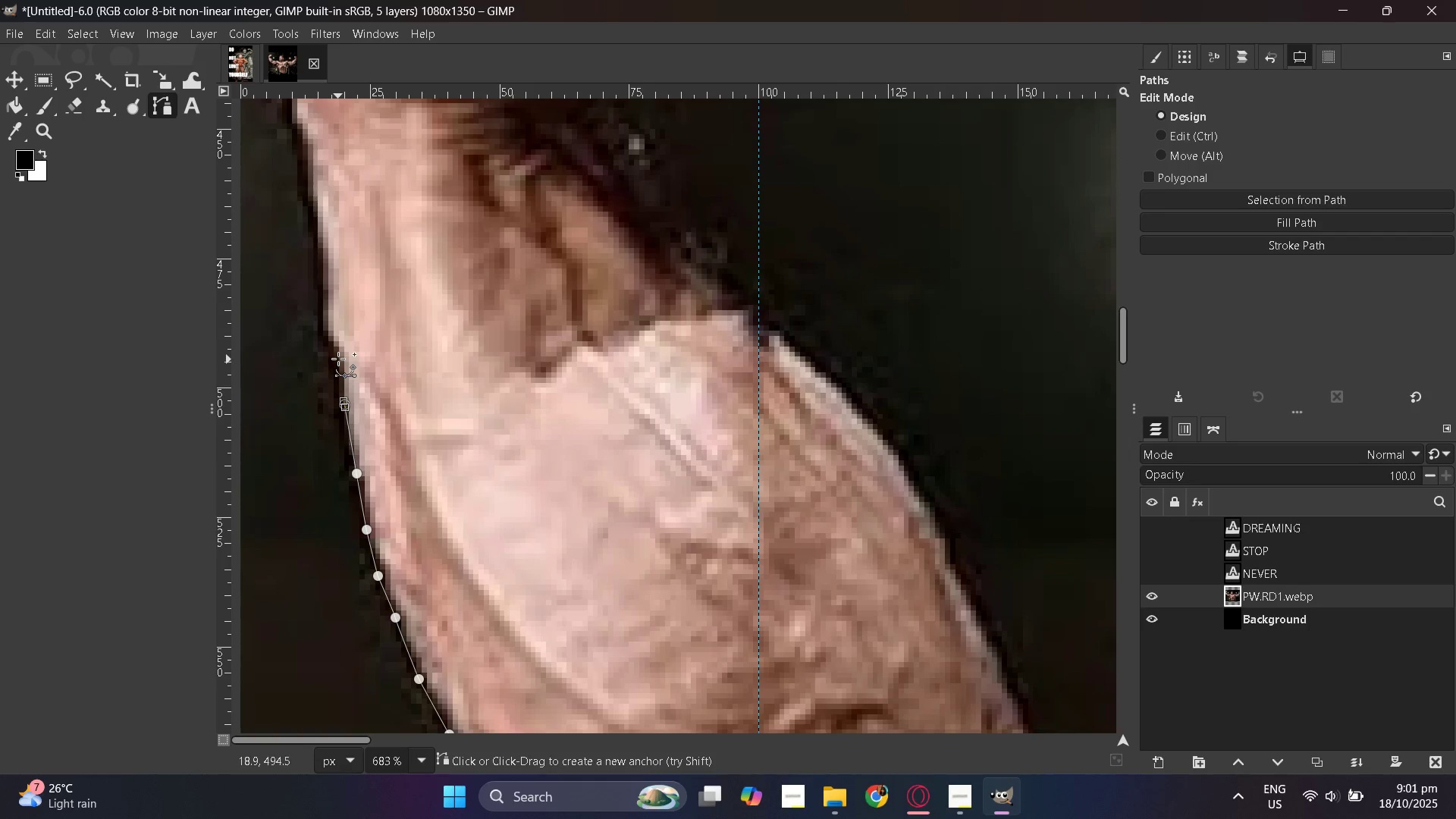 
left_click([327, 333])
 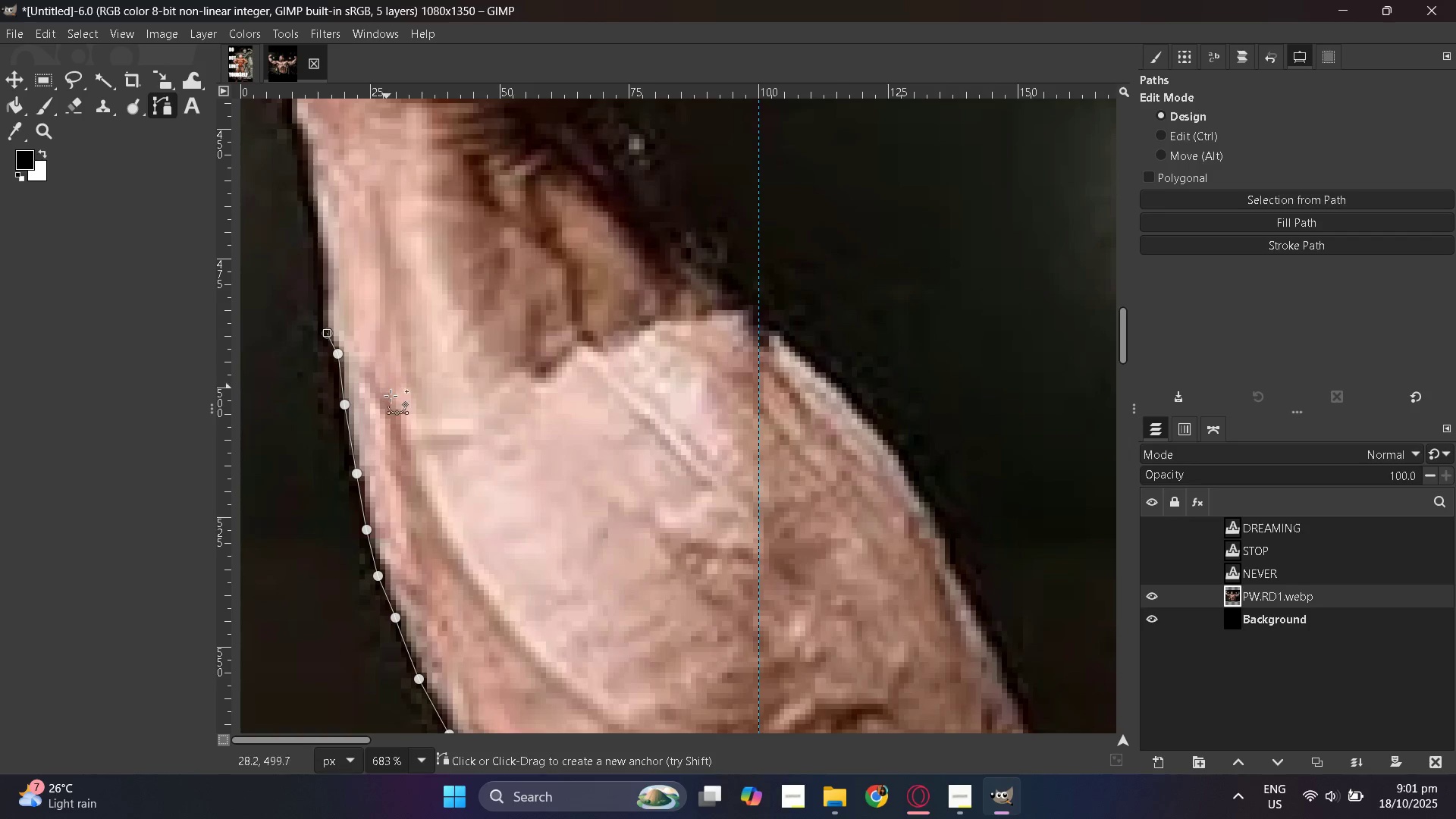 
scroll: coordinate [395, 409], scroll_direction: up, amount: 2.0
 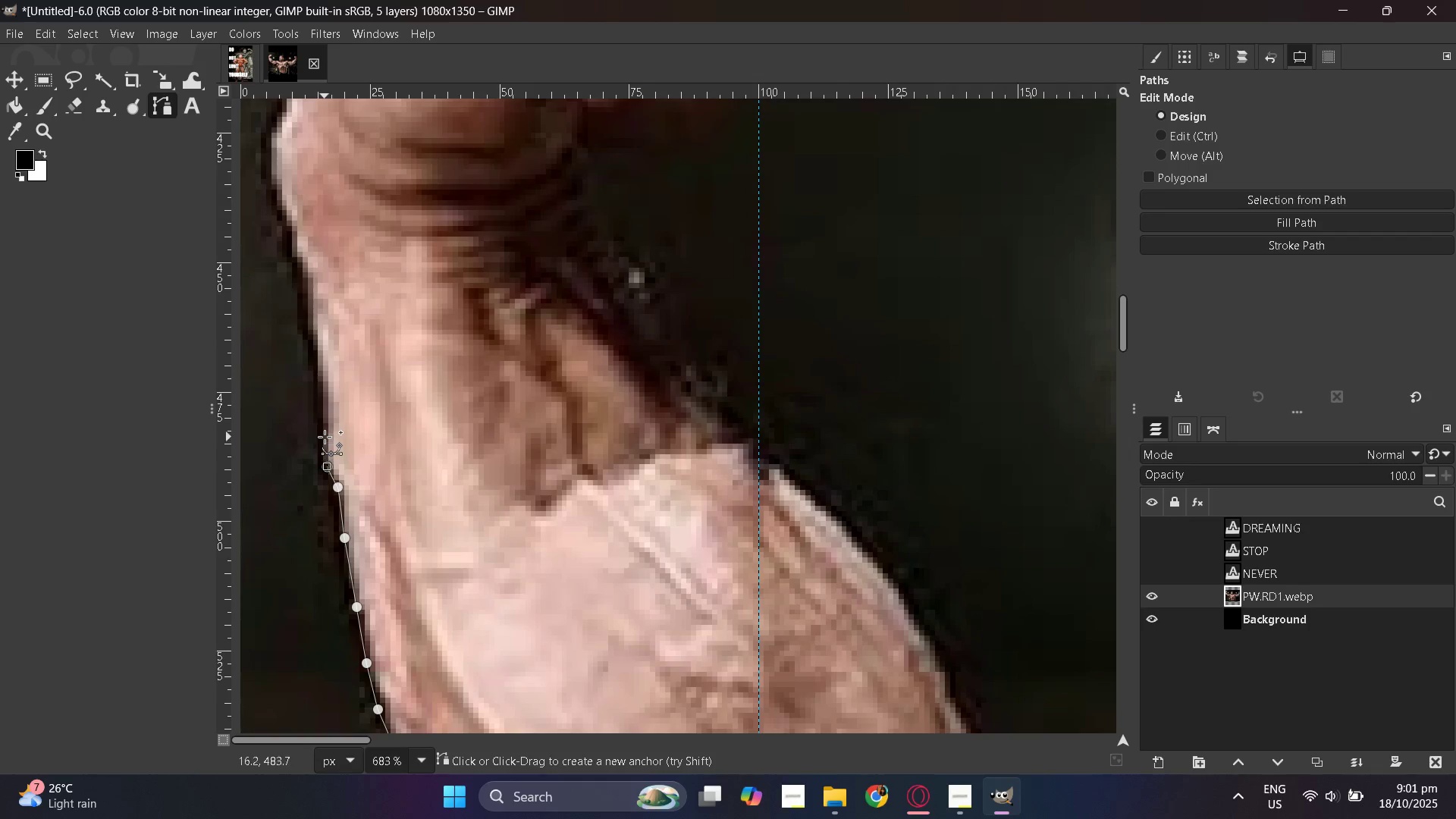 
left_click([324, 439])
 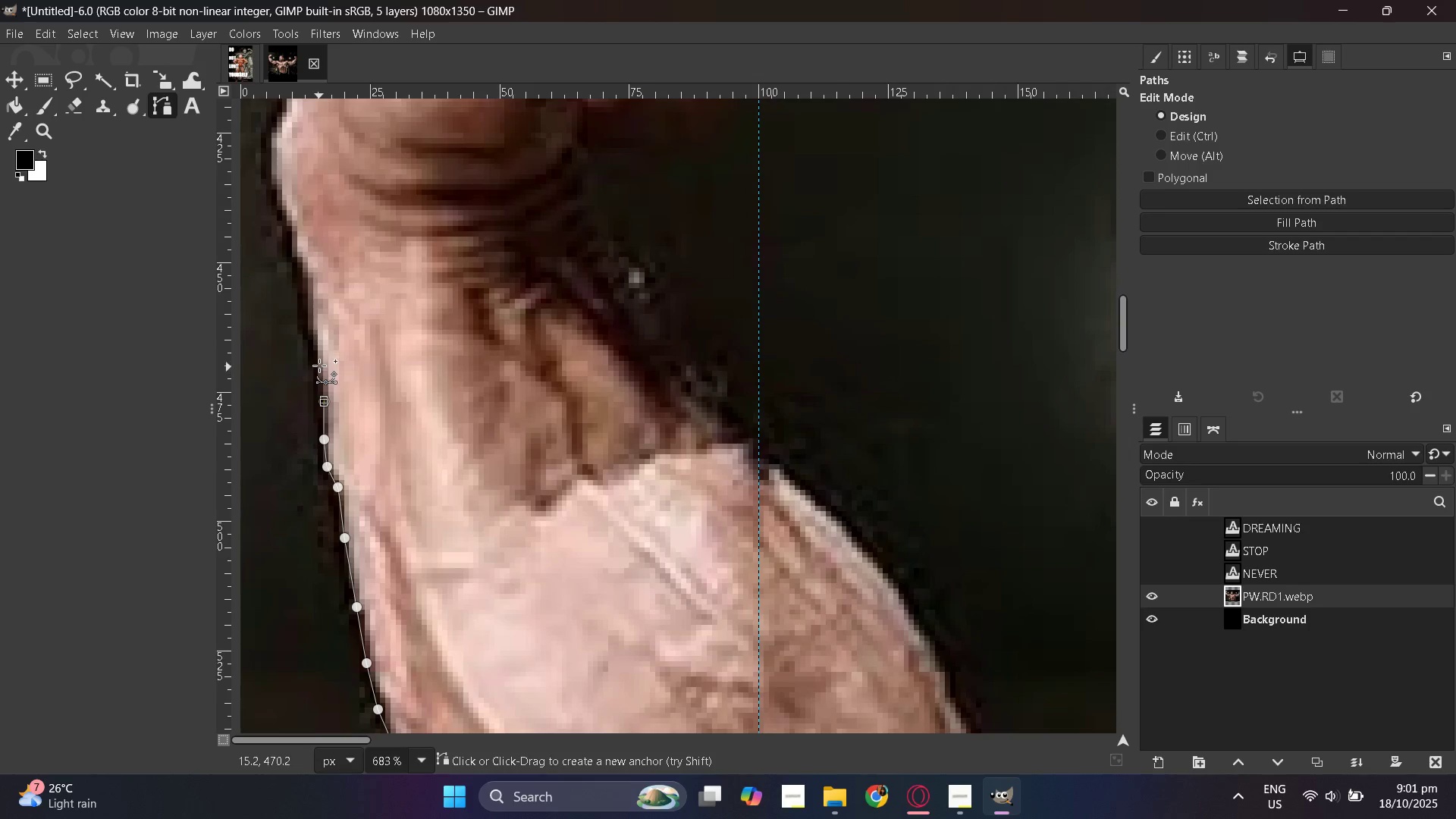 
left_click([318, 357])
 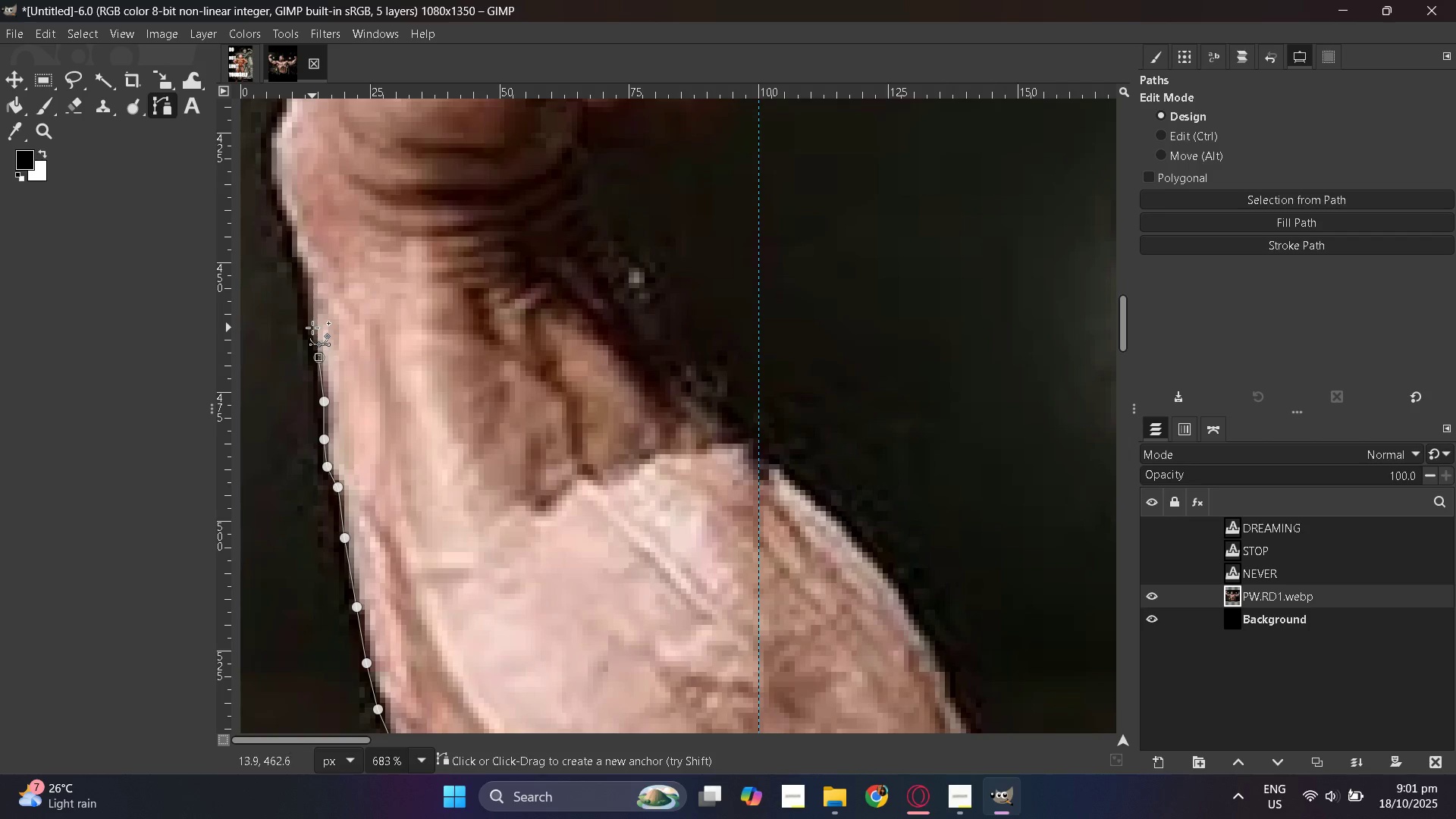 
left_click([312, 328])
 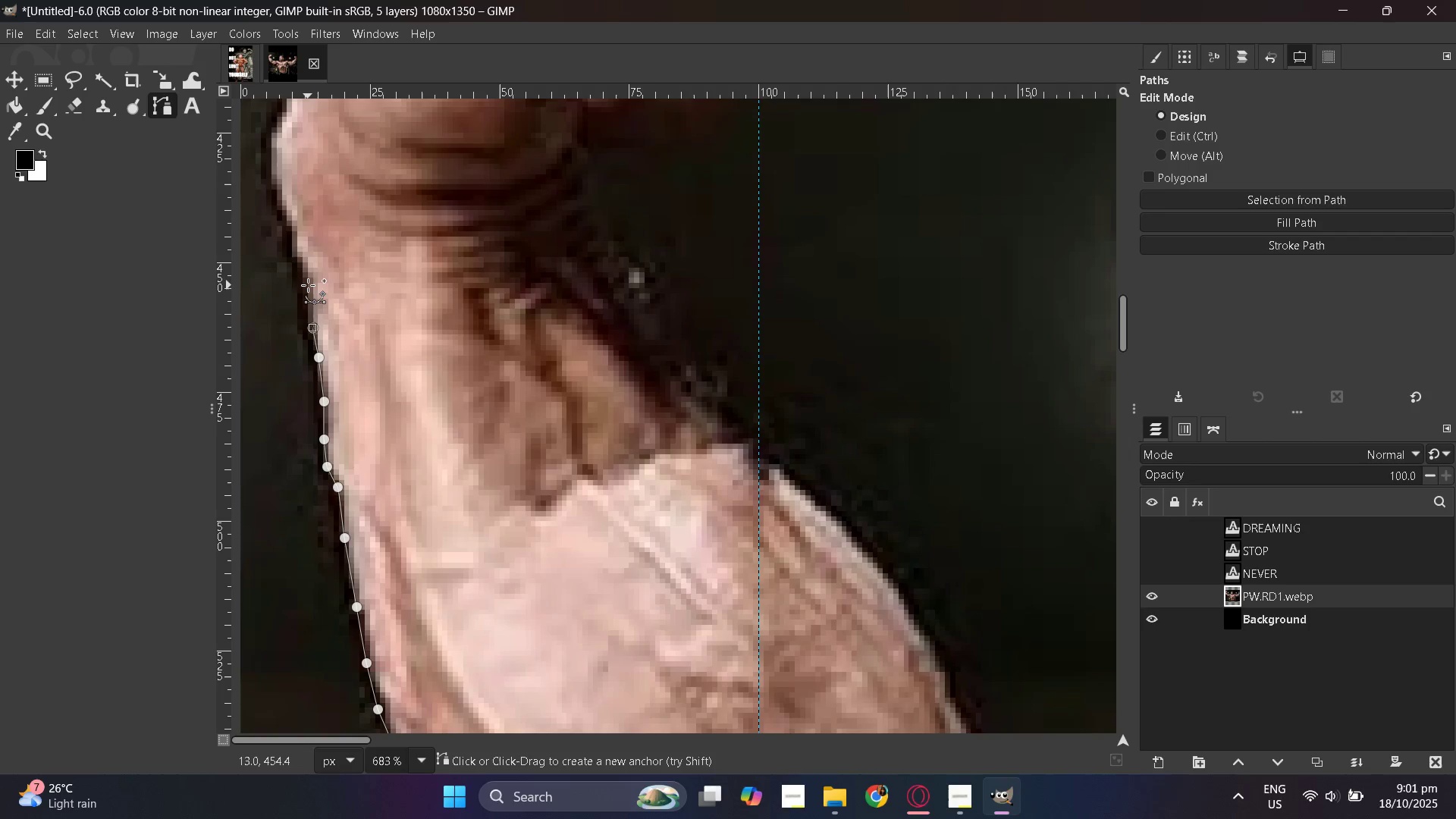 
left_click([308, 283])
 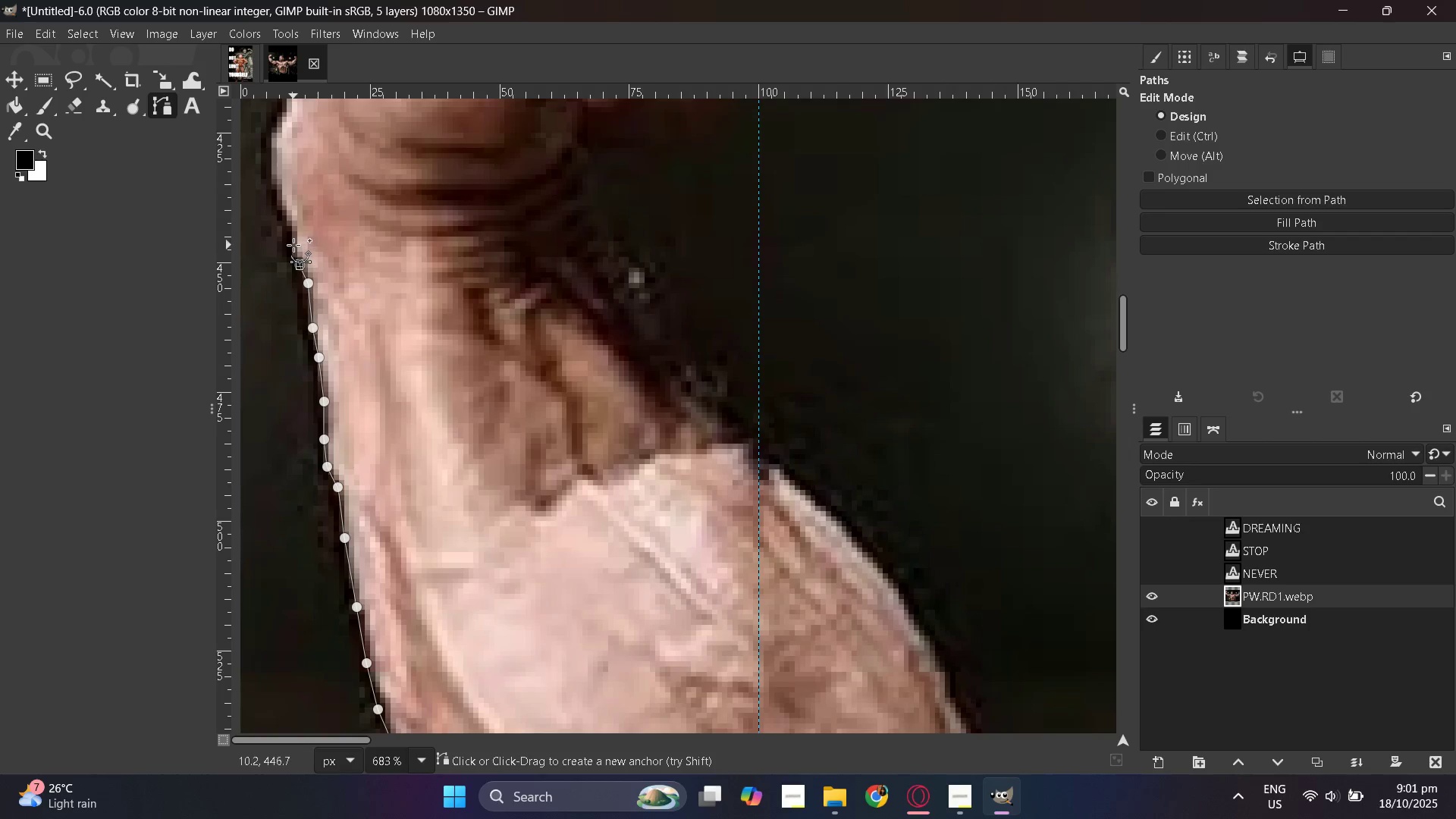 
left_click([290, 240])
 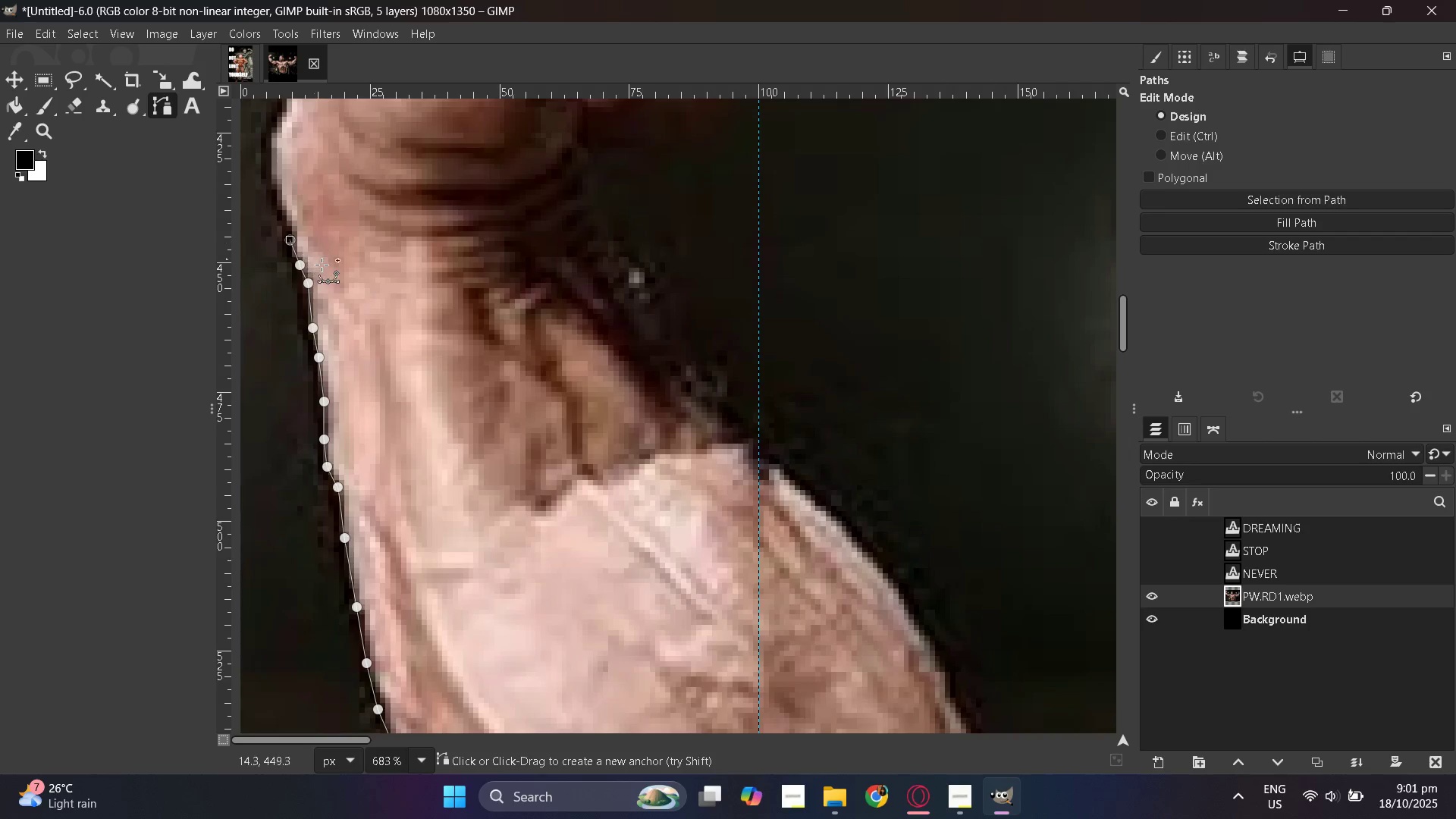 
scroll: coordinate [361, 372], scroll_direction: up, amount: 3.0
 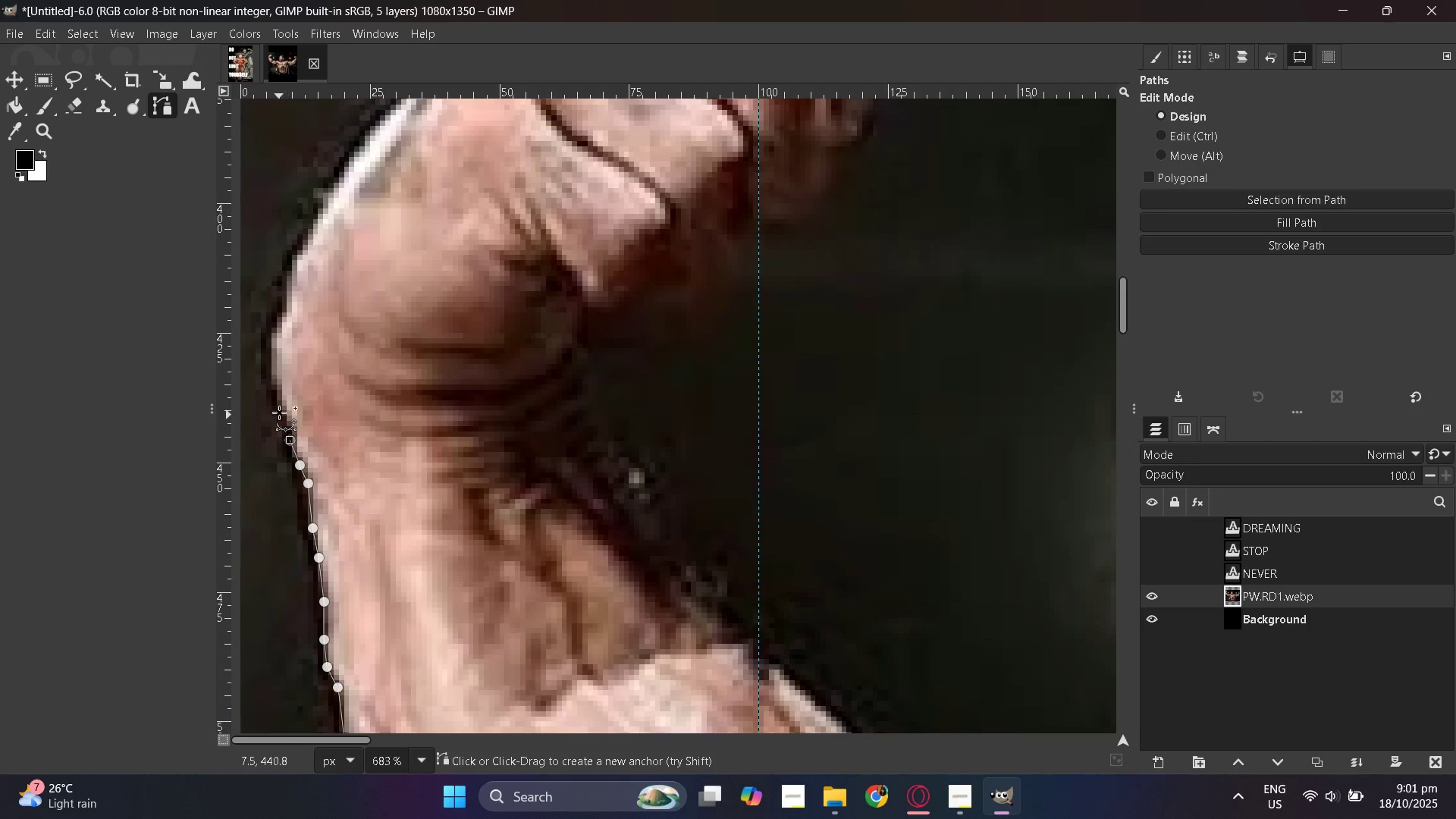 
left_click([279, 413])
 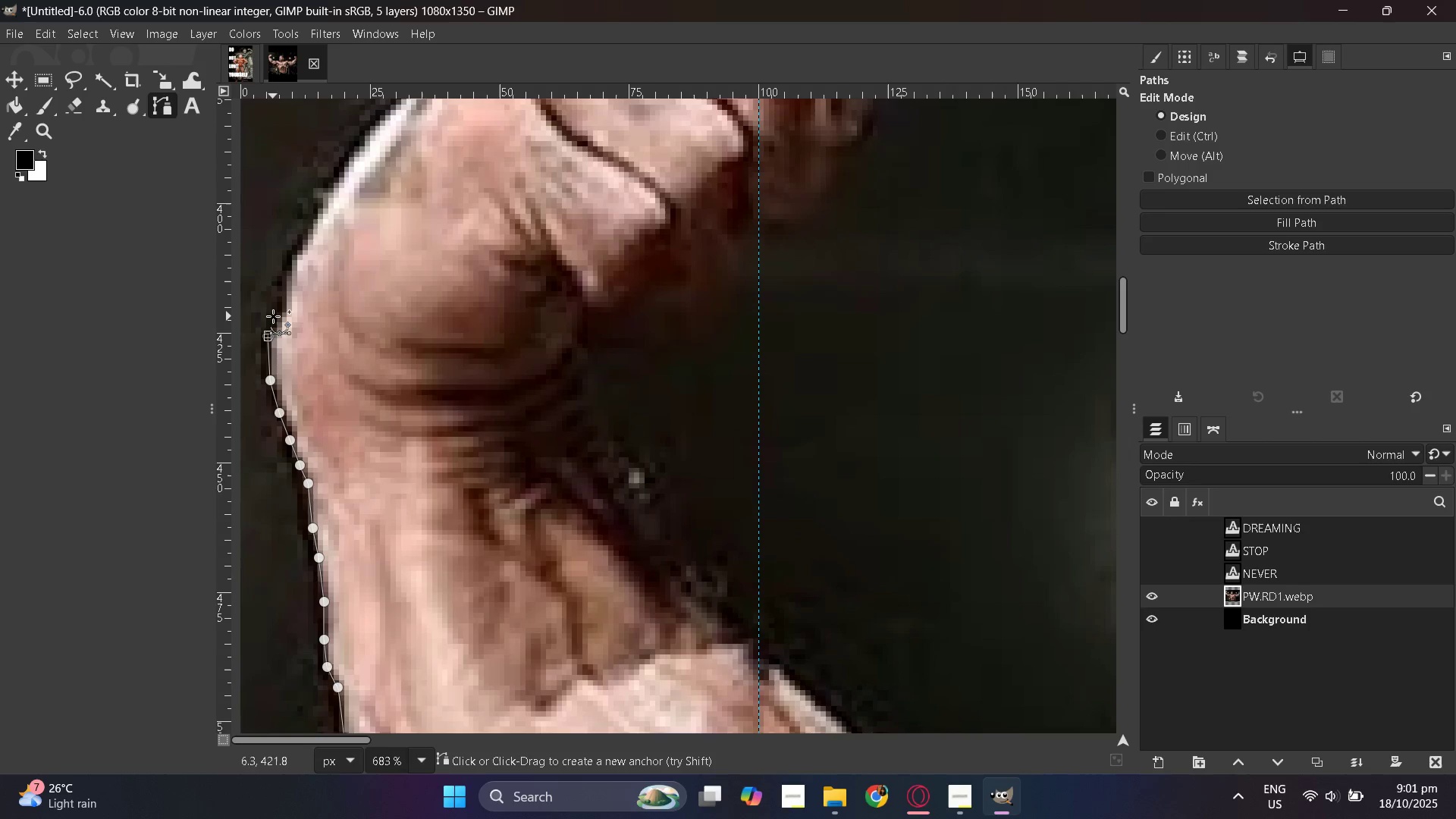 
left_click([277, 314])
 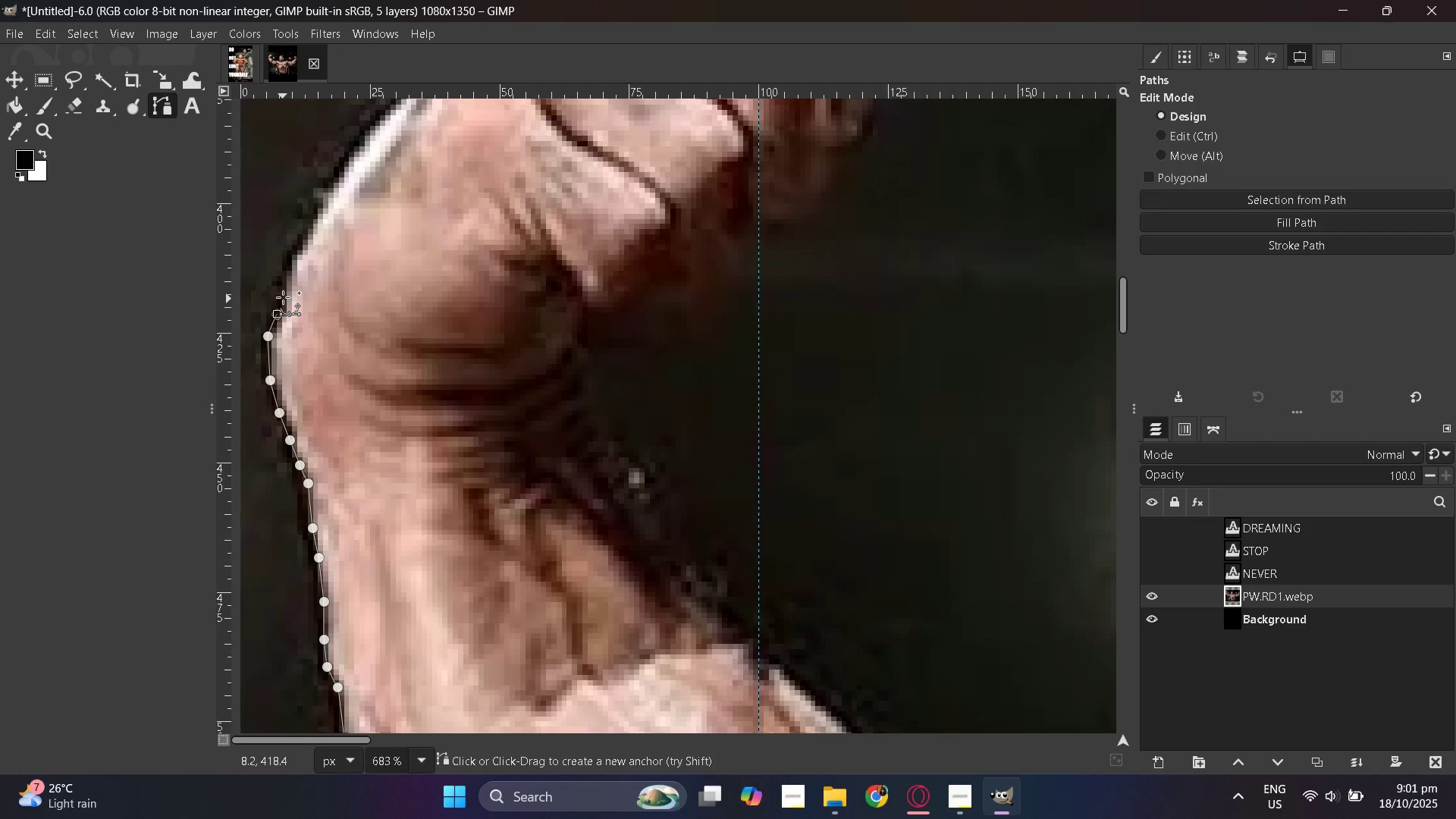 
scroll: coordinate [334, 316], scroll_direction: up, amount: 1.0
 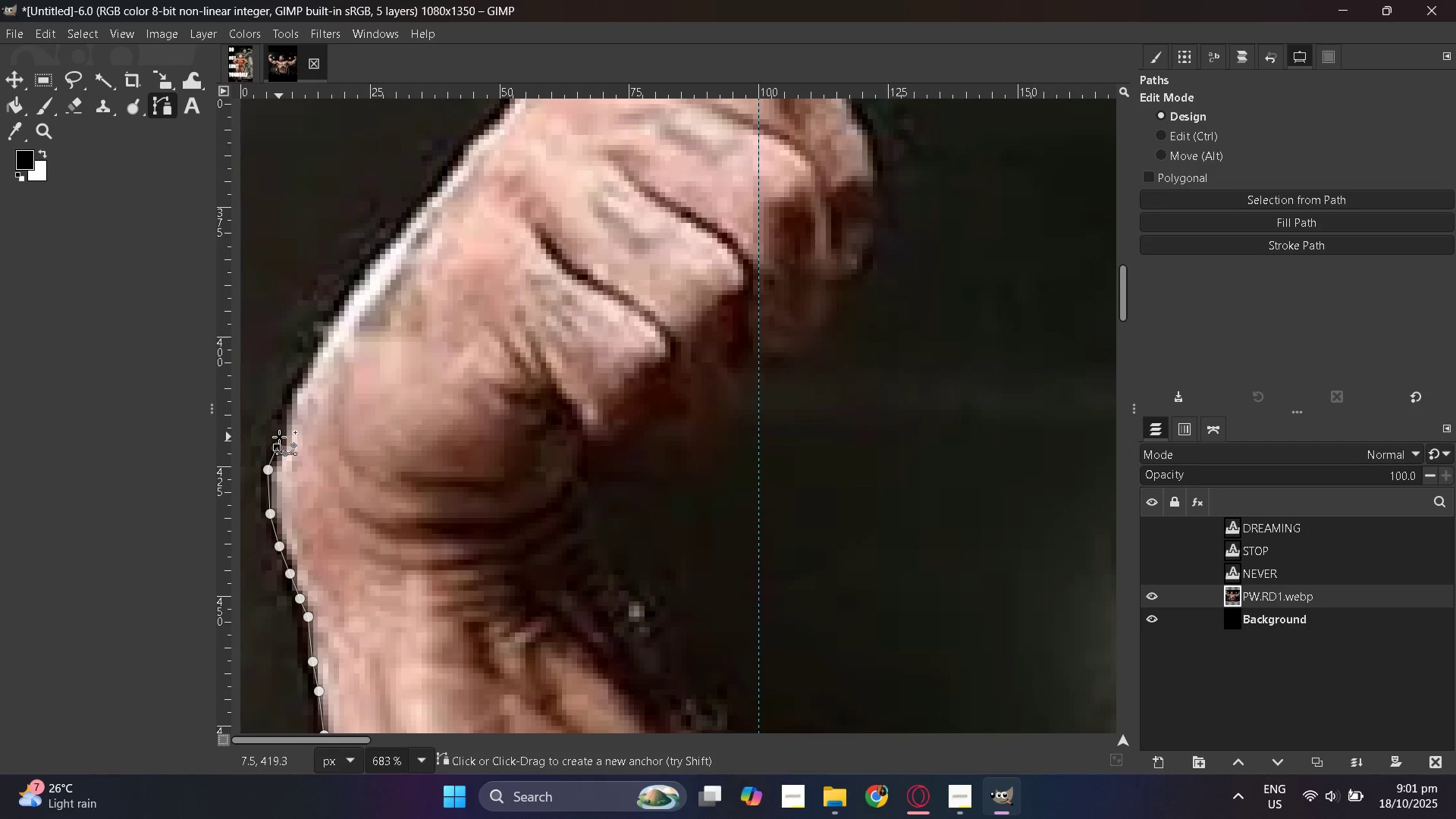 
left_click([281, 427])
 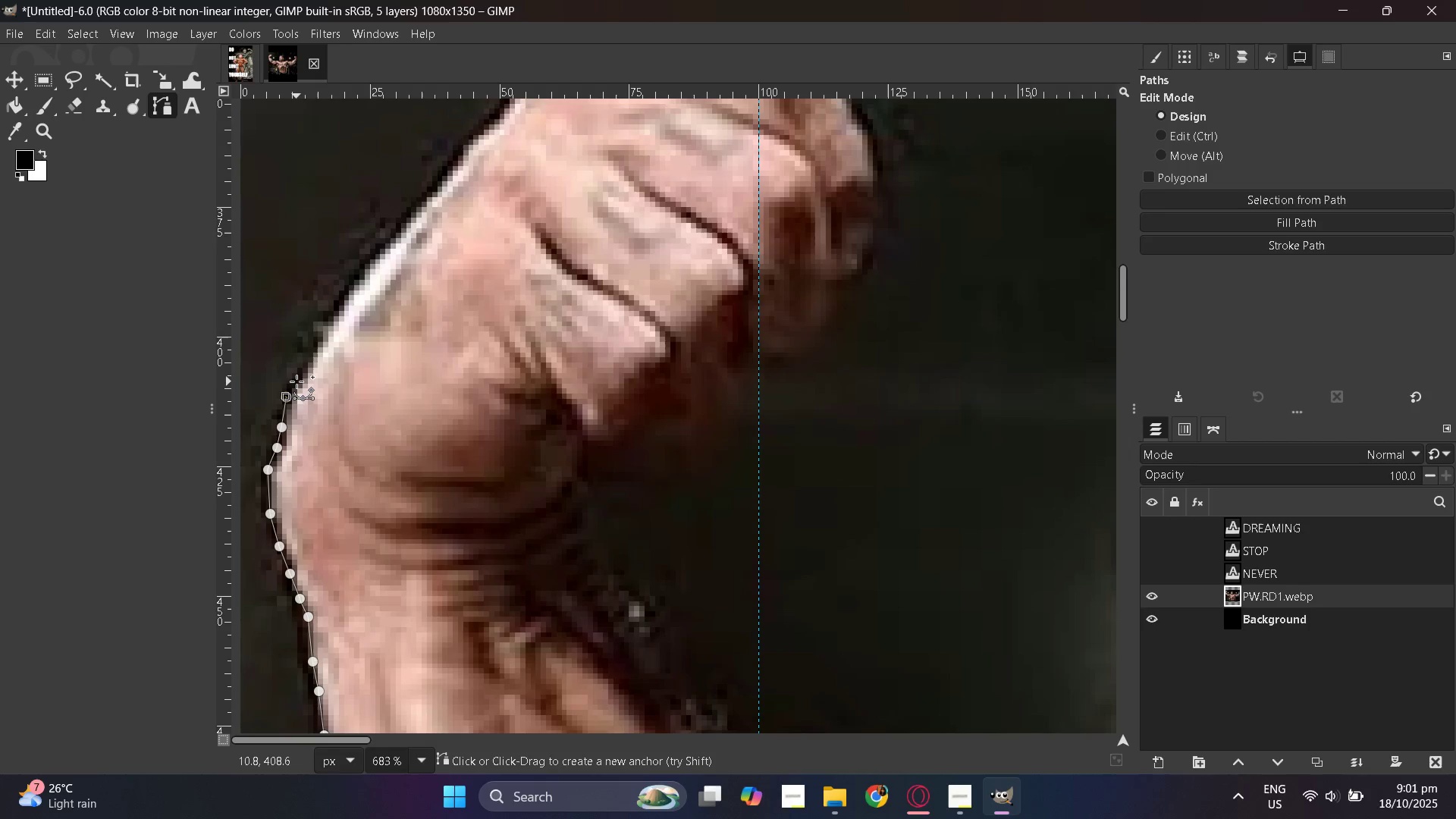 
left_click([300, 380])
 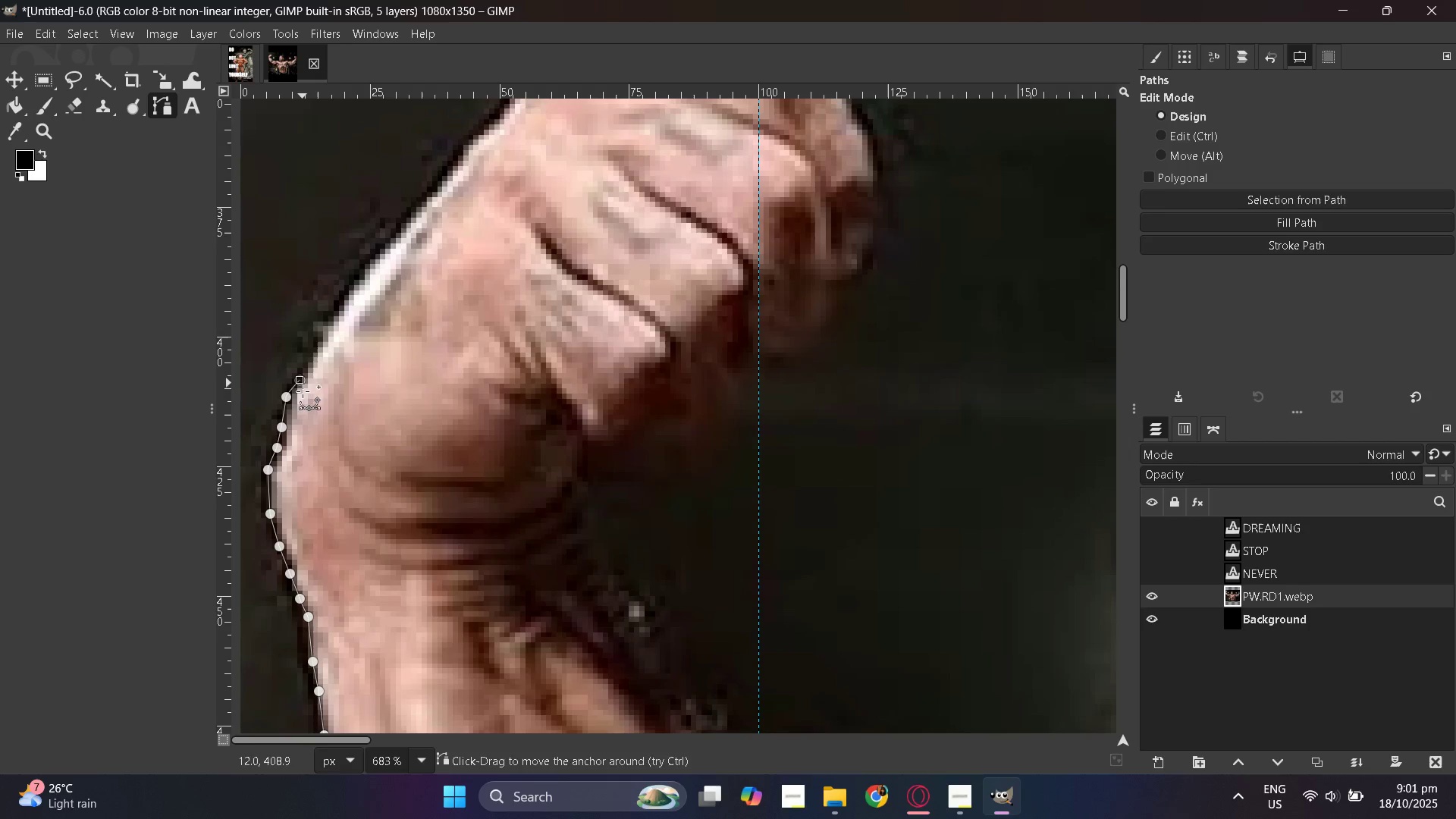 
hold_key(key=ControlLeft, duration=1.5)
scroll: coordinate [637, 400], scroll_direction: down, amount: 22.0
 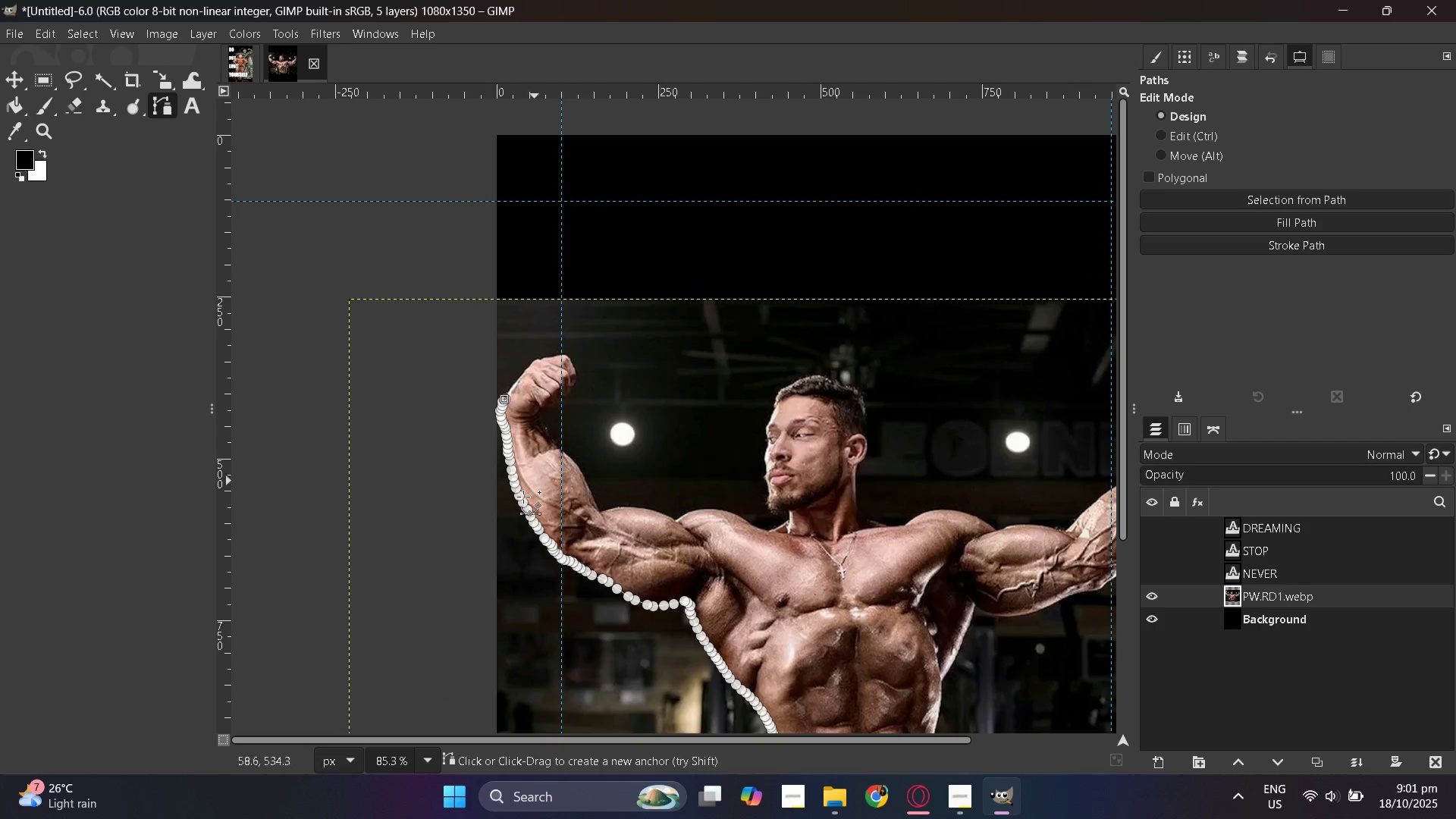 
hold_key(key=ControlLeft, duration=0.94)
scroll: coordinate [533, 494], scroll_direction: up, amount: 6.0
 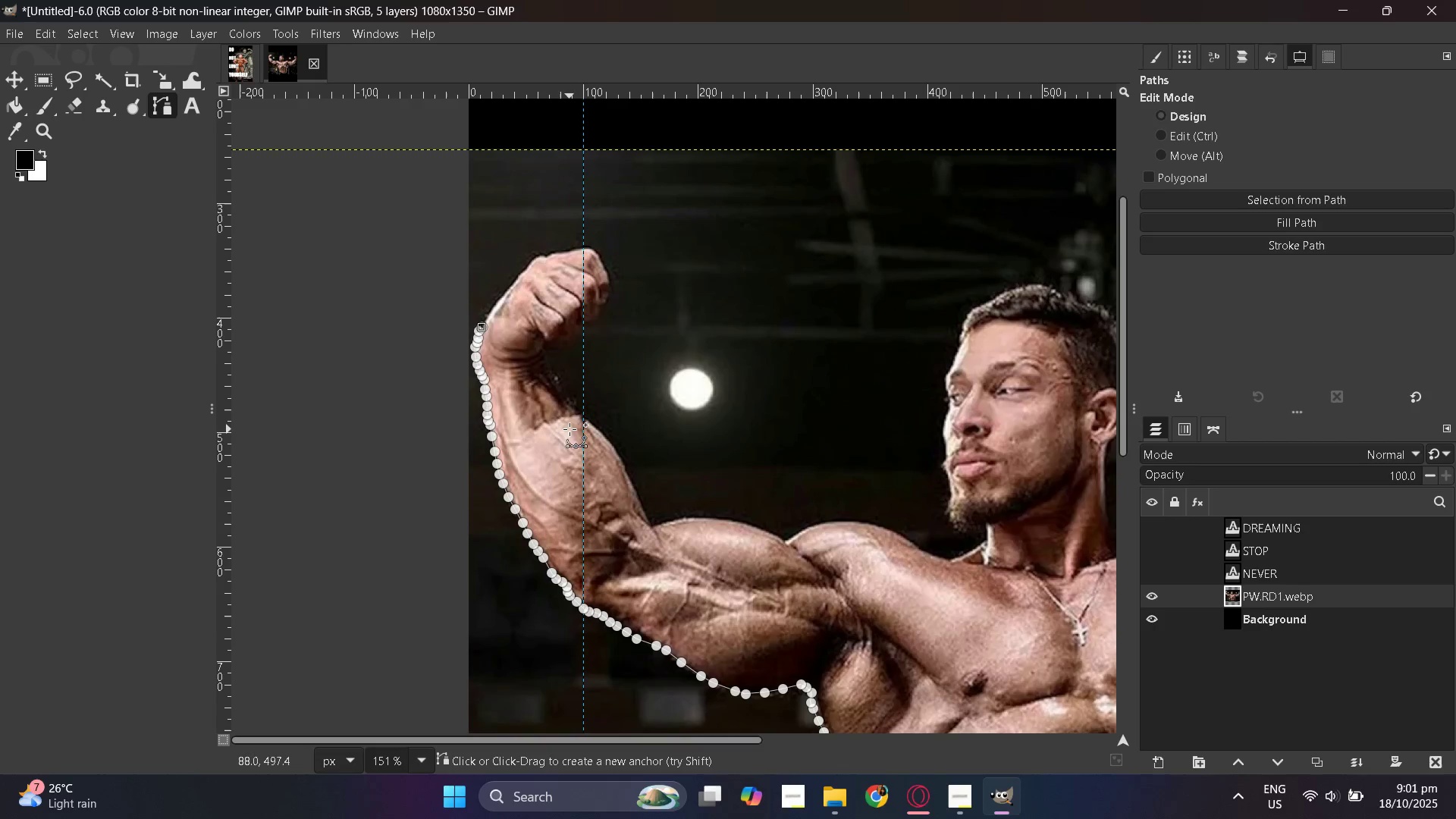 
hold_key(key=ControlLeft, duration=0.43)
scroll: coordinate [473, 470], scroll_direction: up, amount: 22.0
 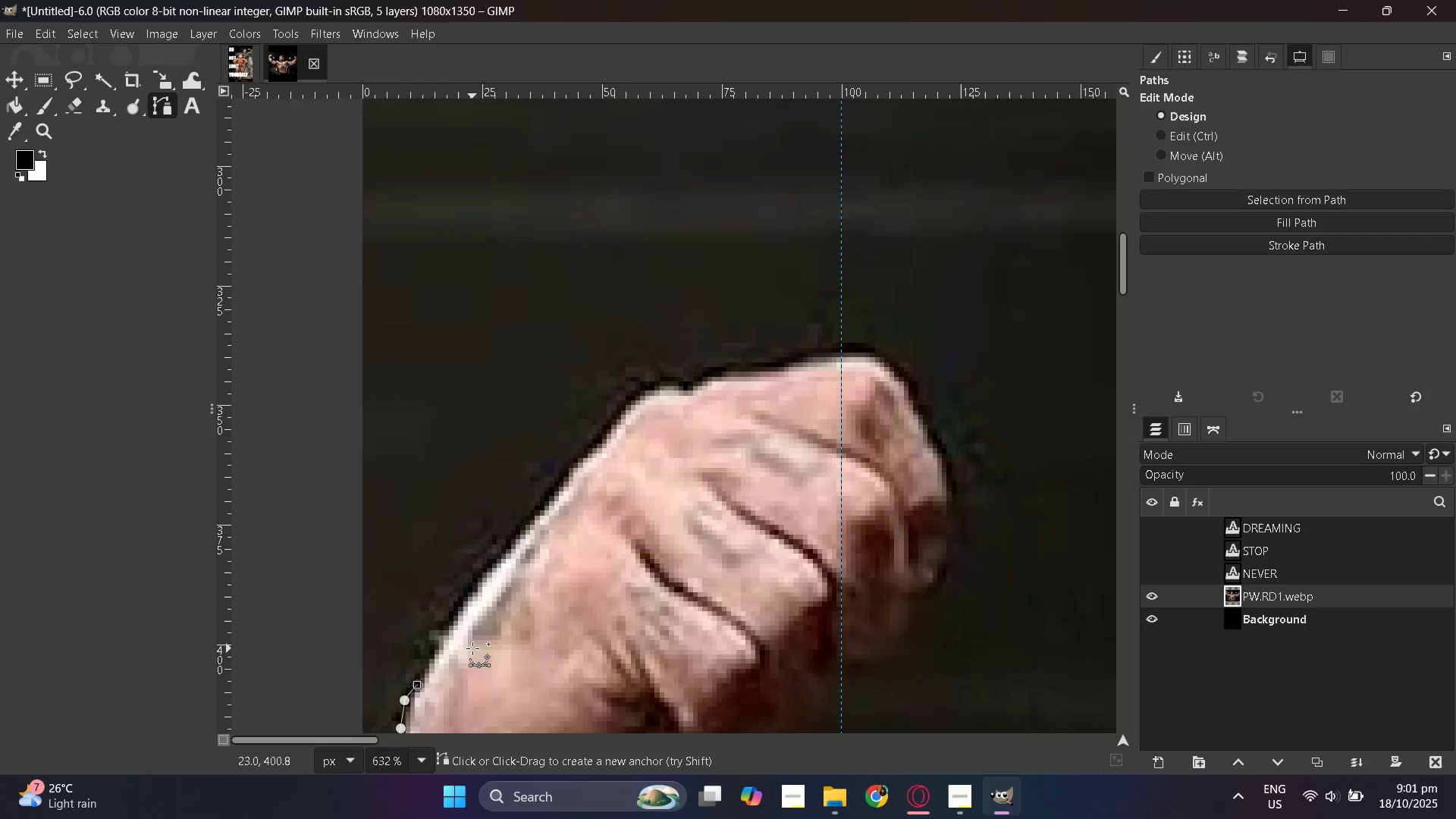 
hold_key(key=ControlLeft, duration=1.05)
 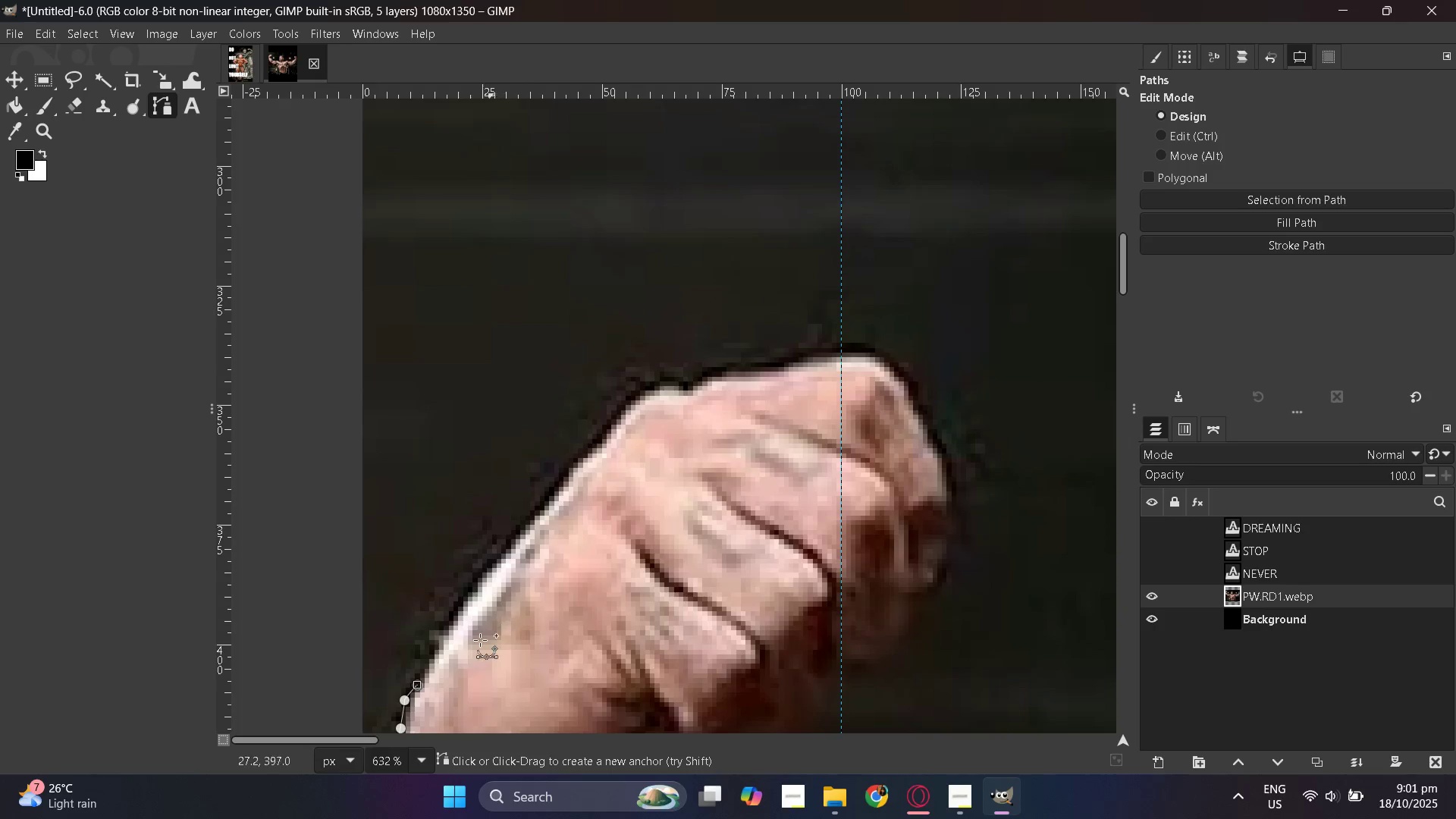 
scroll: coordinate [472, 648], scroll_direction: down, amount: 2.0
 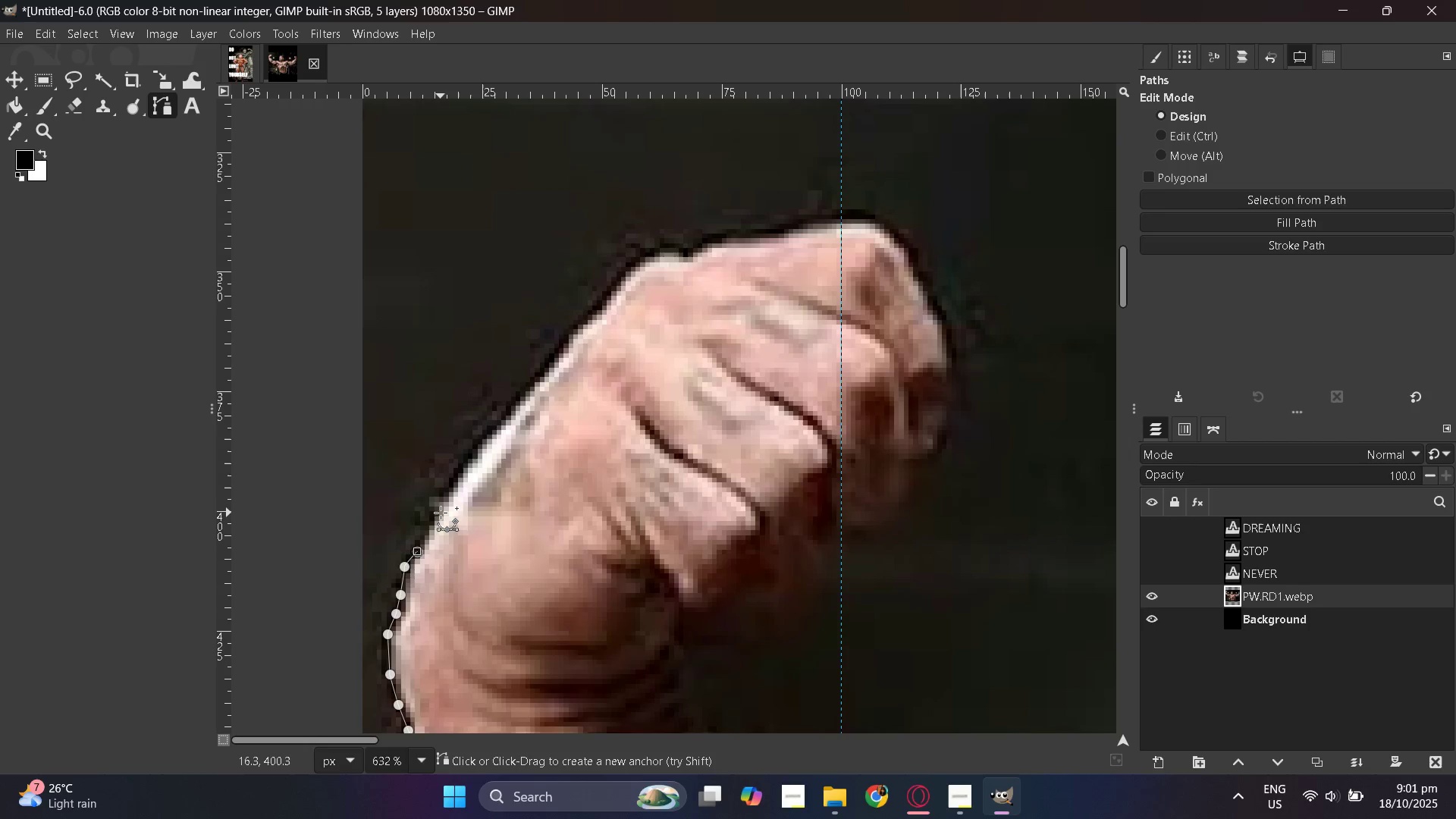 
left_click([441, 507])
 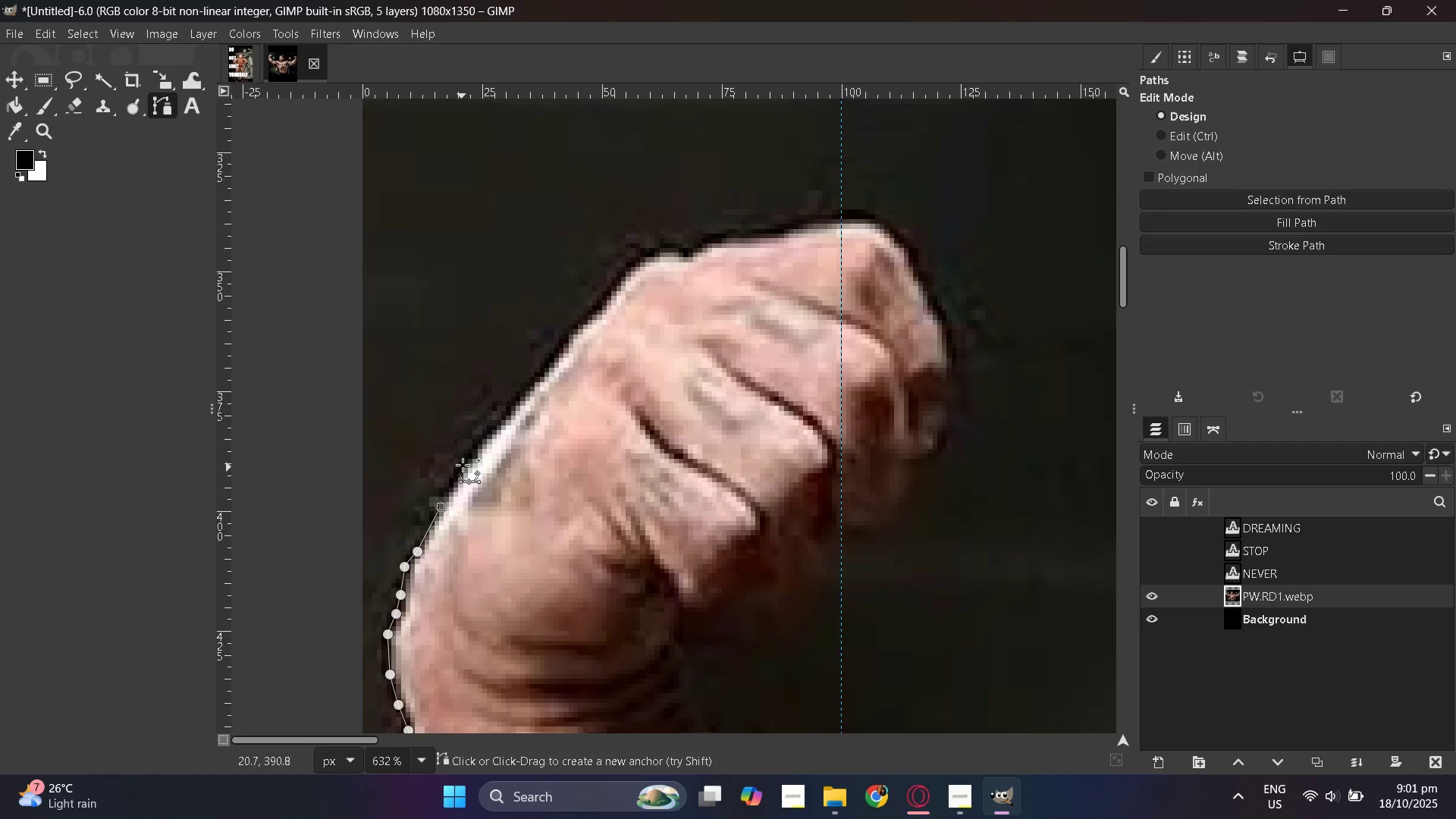 
left_click([467, 464])
 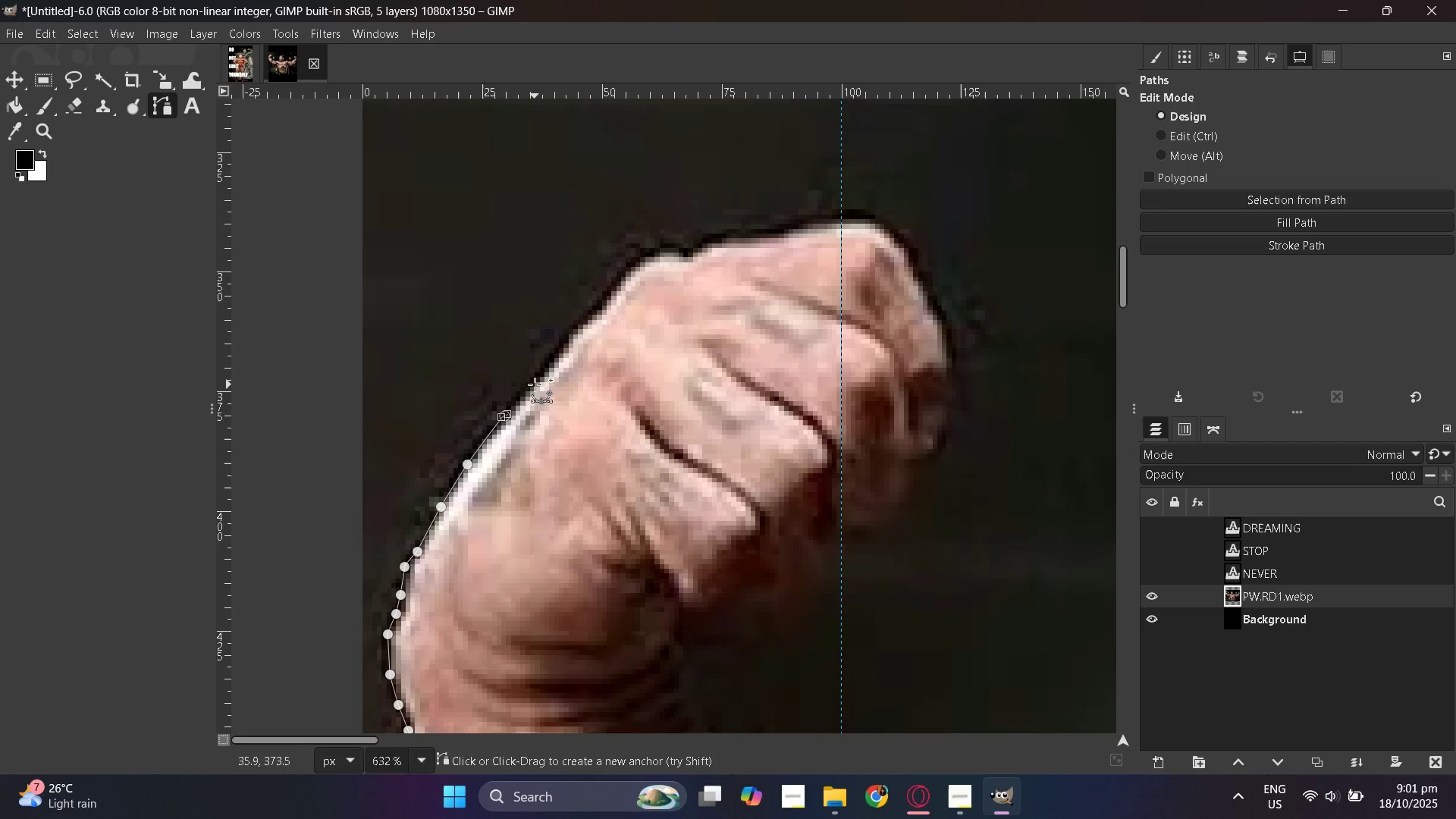 
left_click([538, 378])
 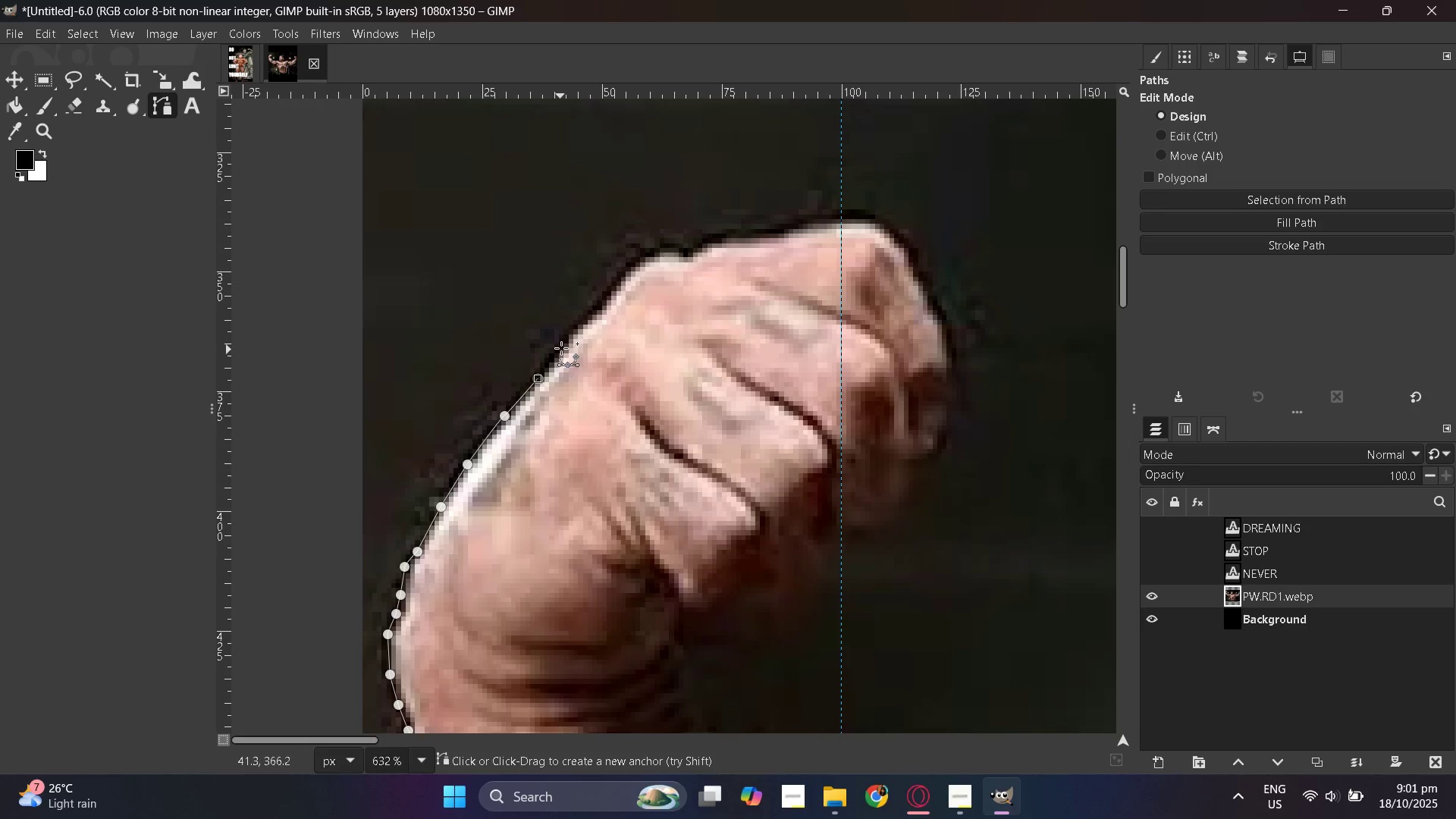 
left_click([561, 347])
 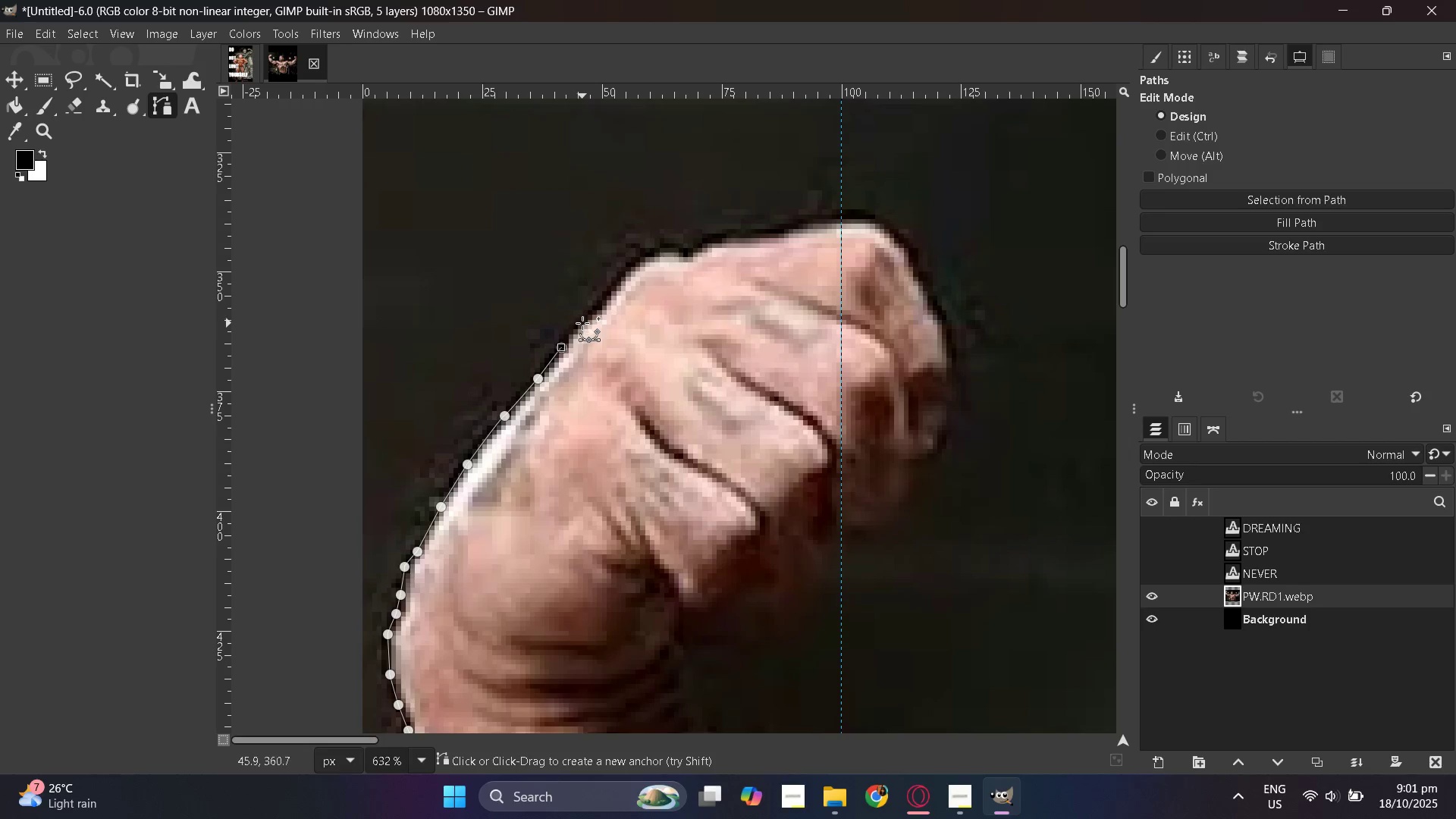 
left_click([582, 323])
 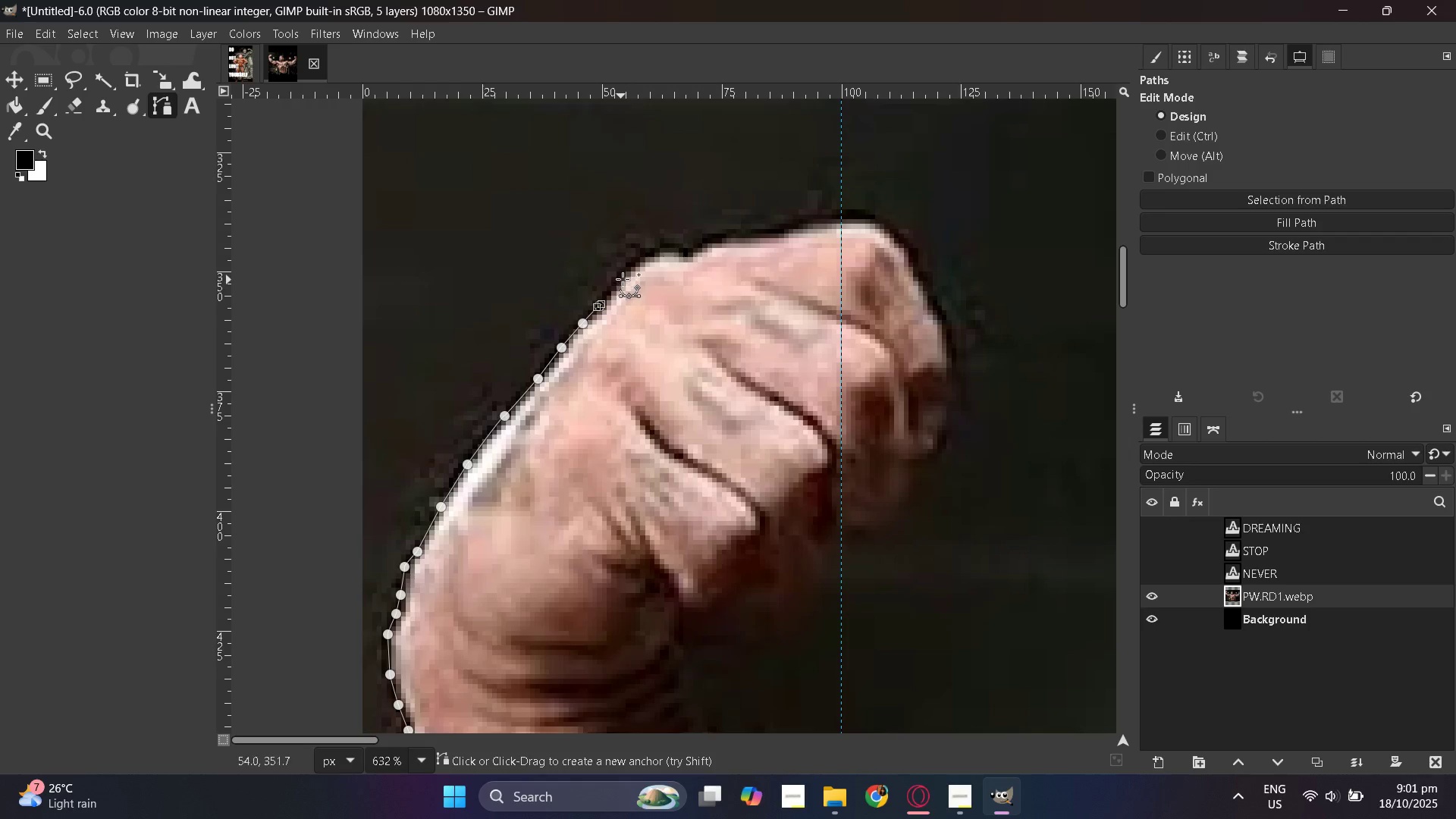 
left_click([630, 271])
 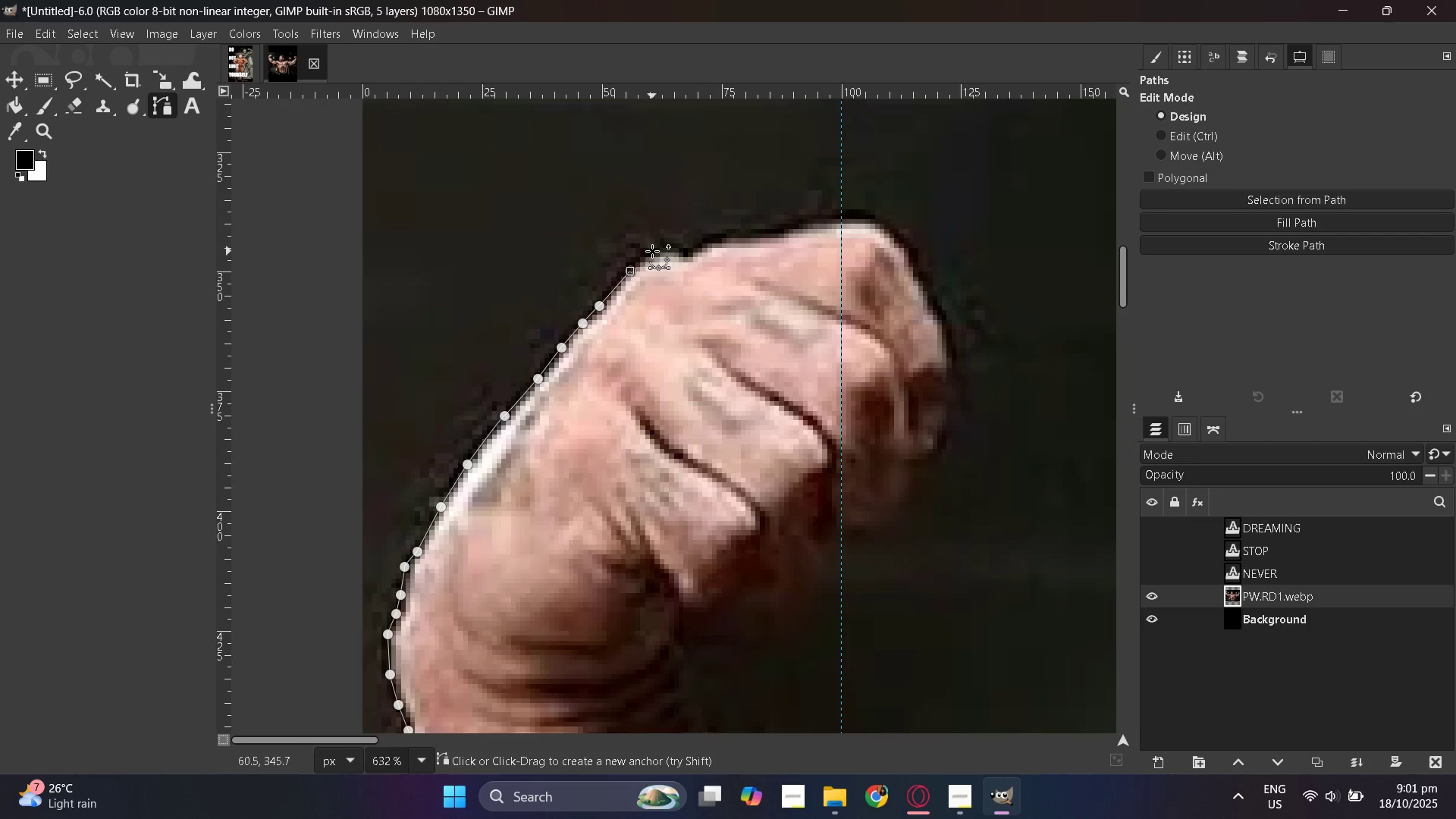 
left_click([655, 249])
 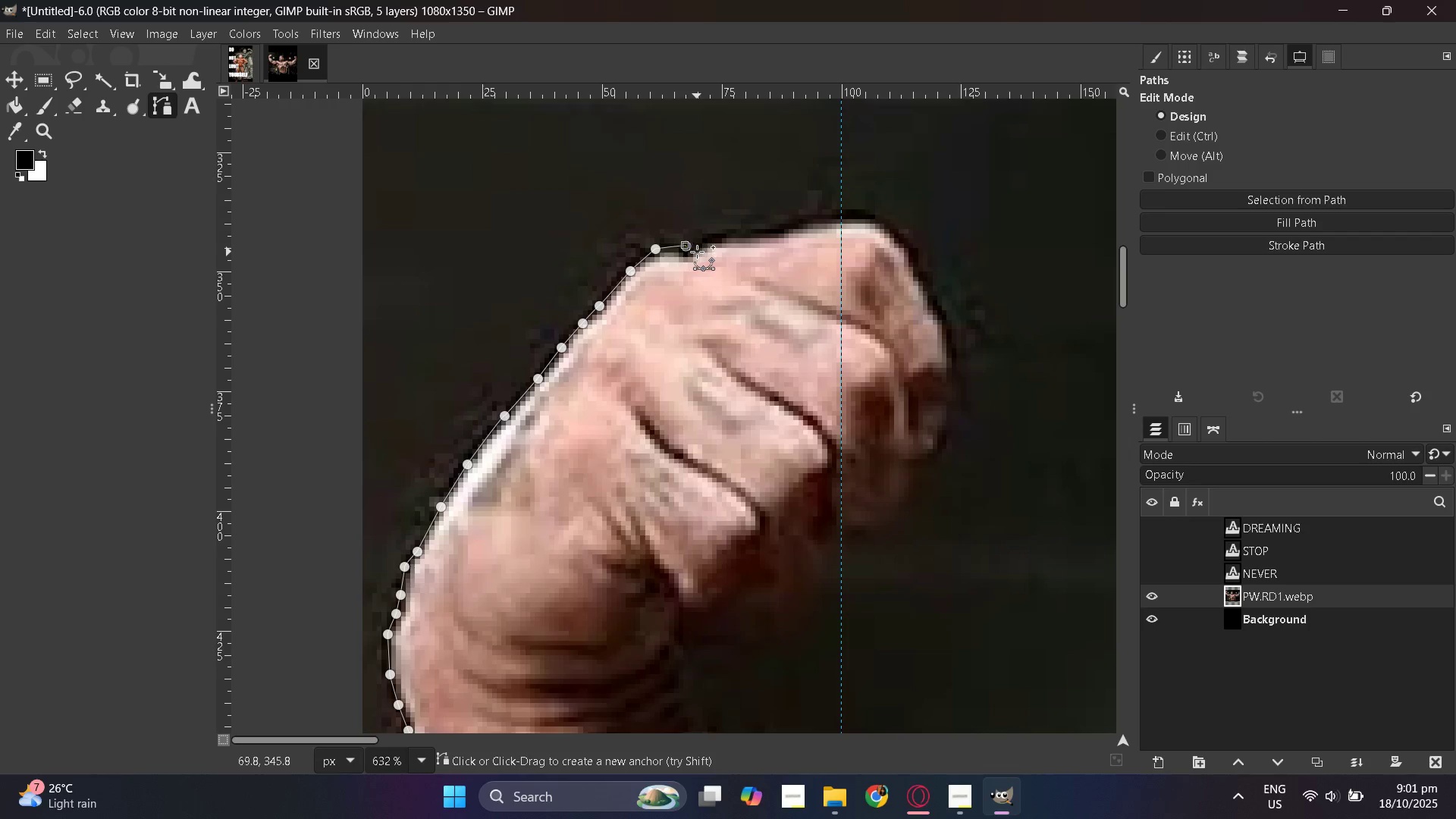 
left_click([701, 249])
 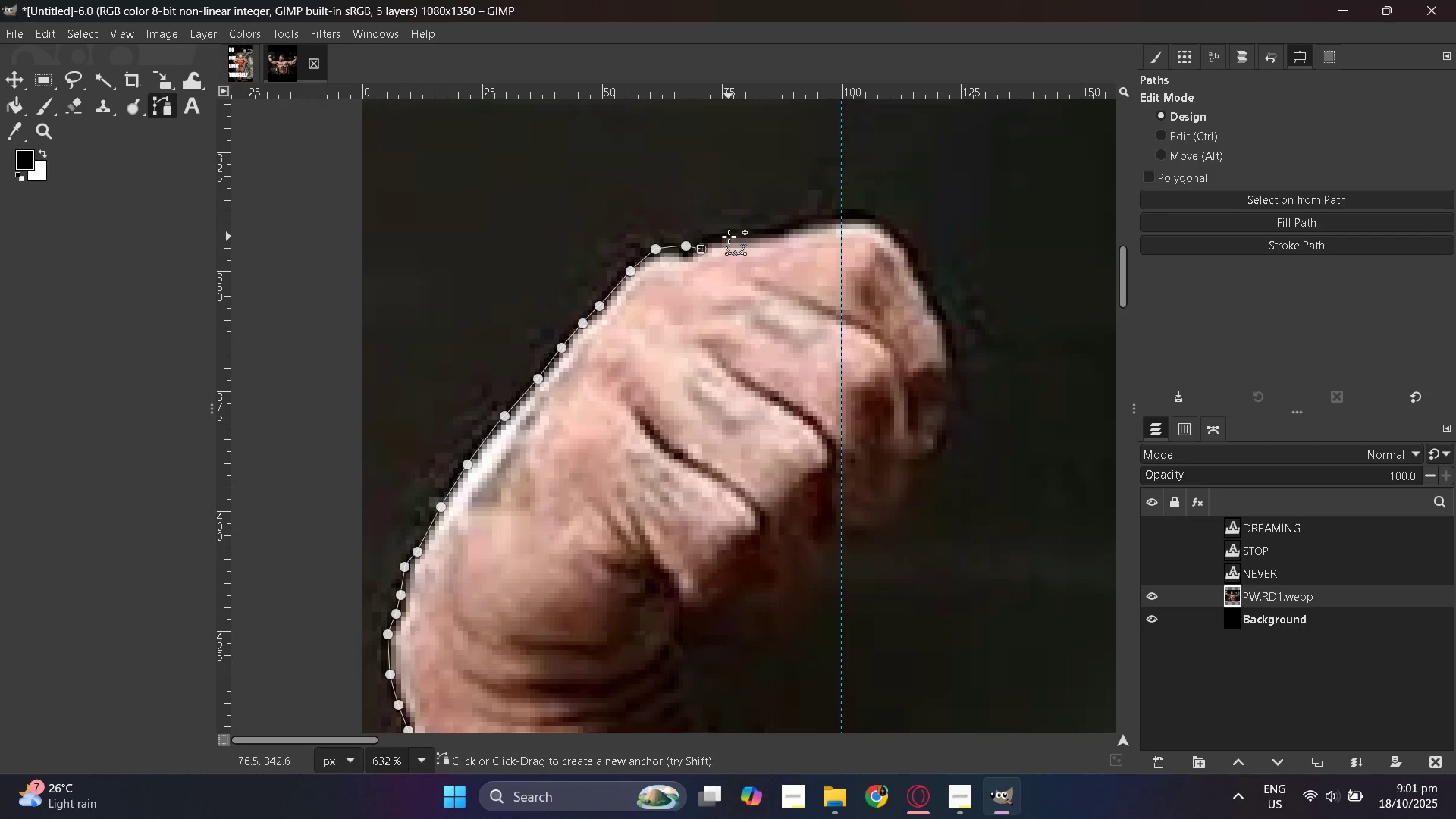 
left_click([729, 237])
 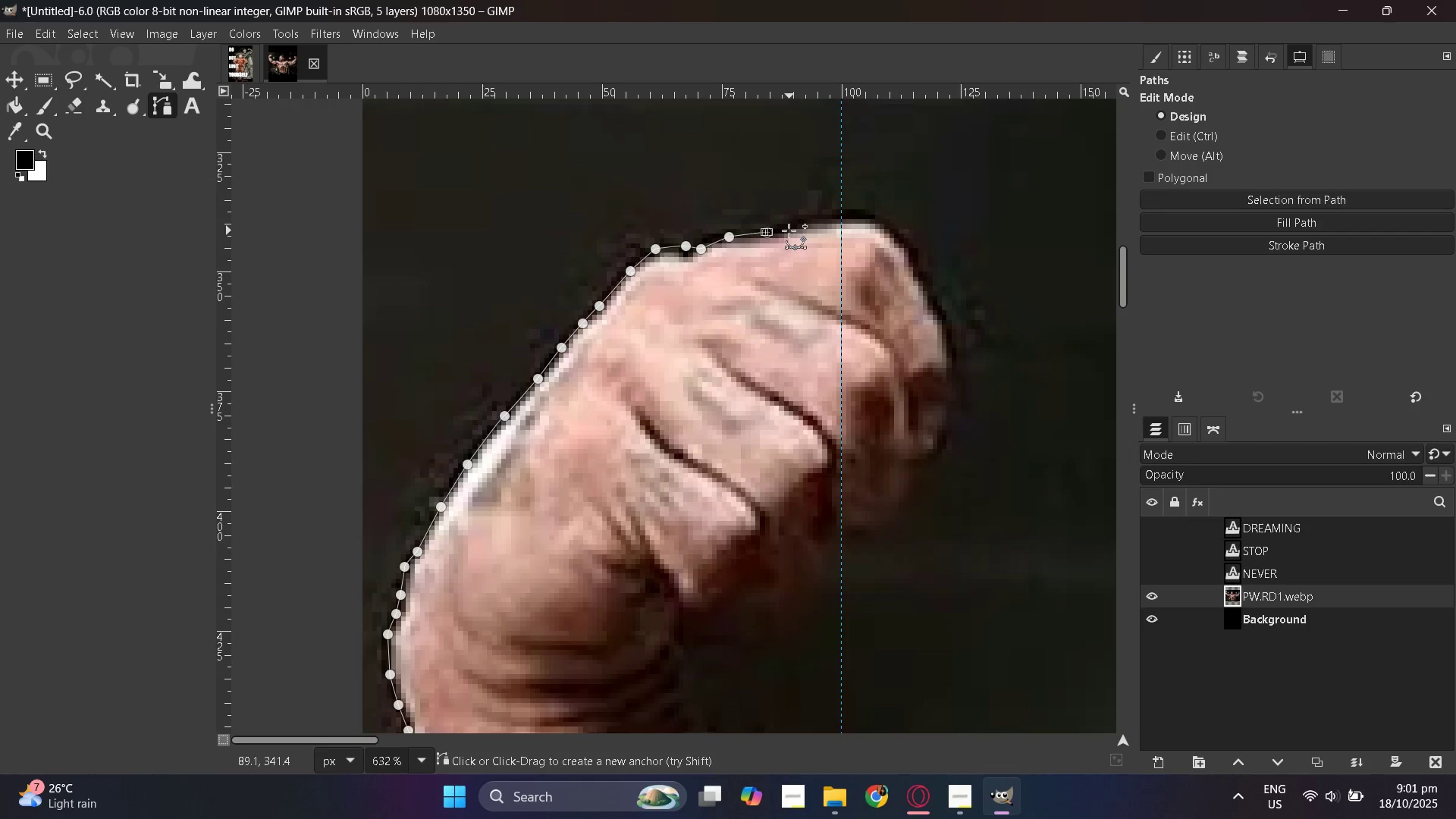 
left_click([786, 231])
 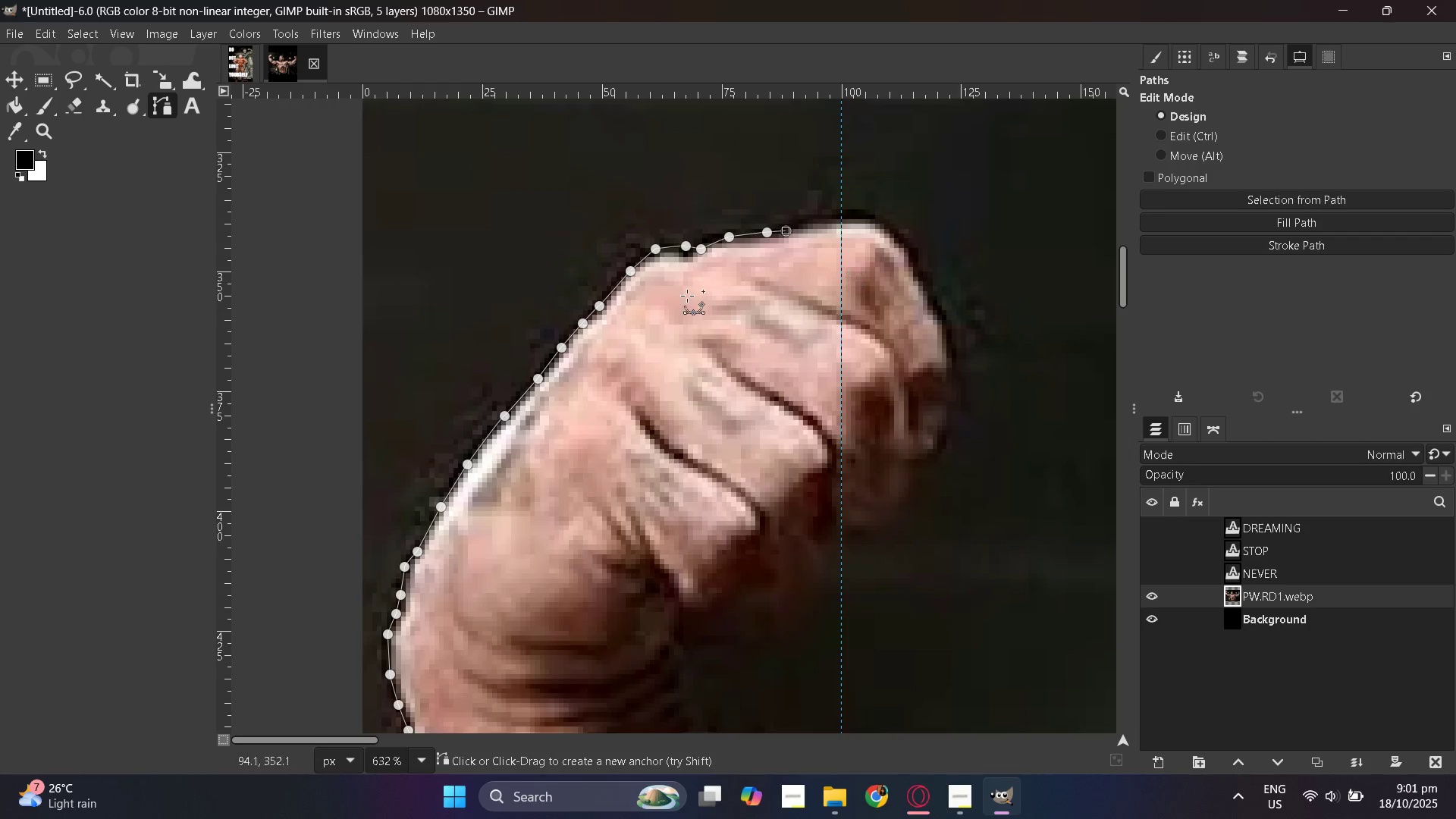 
hold_key(key=ControlLeft, duration=0.53)
scroll: coordinate [460, 350], scroll_direction: down, amount: 6.0
 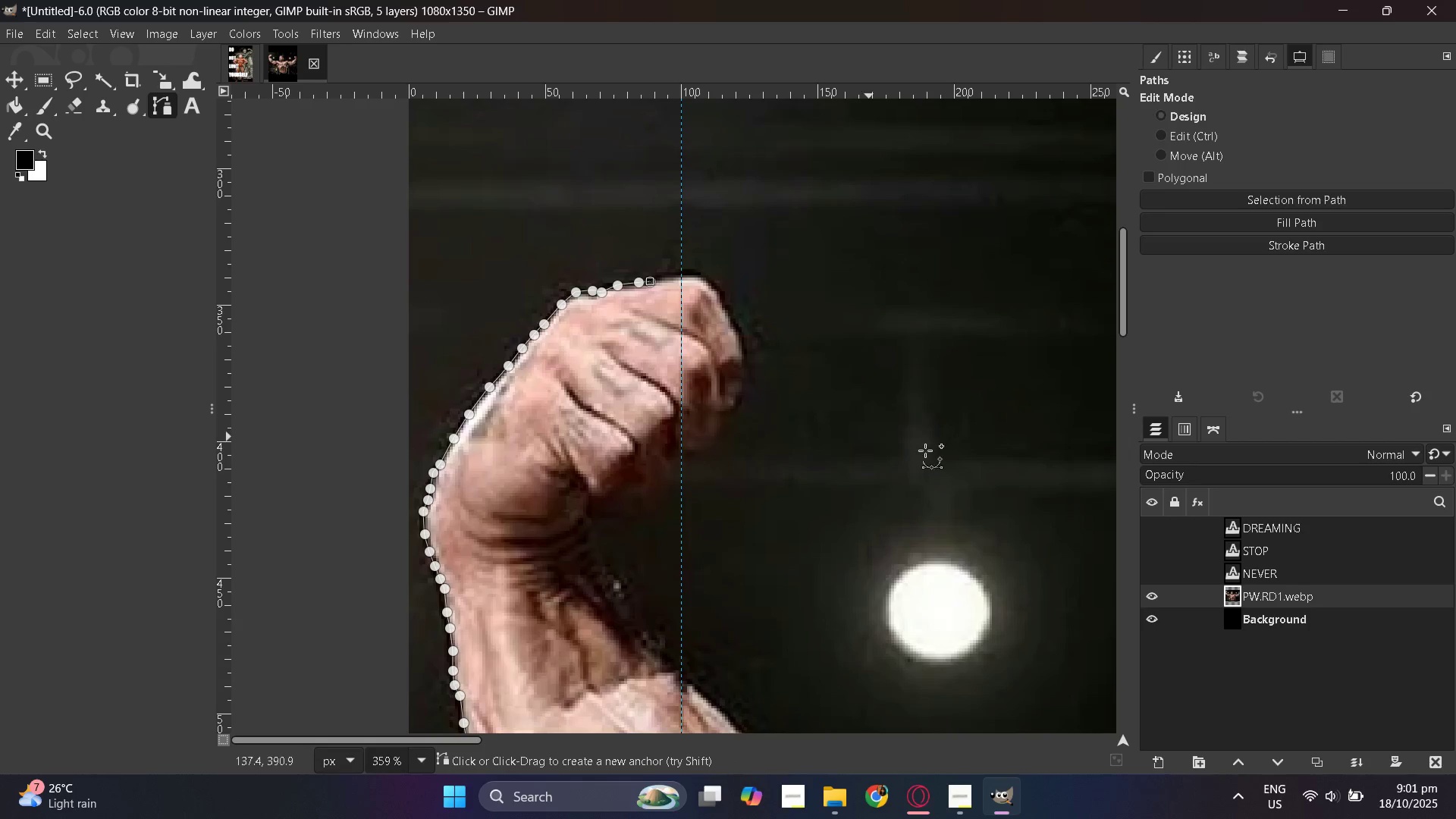 
hold_key(key=ControlLeft, duration=0.38)
scroll: coordinate [442, 439], scroll_direction: down, amount: 9.0
 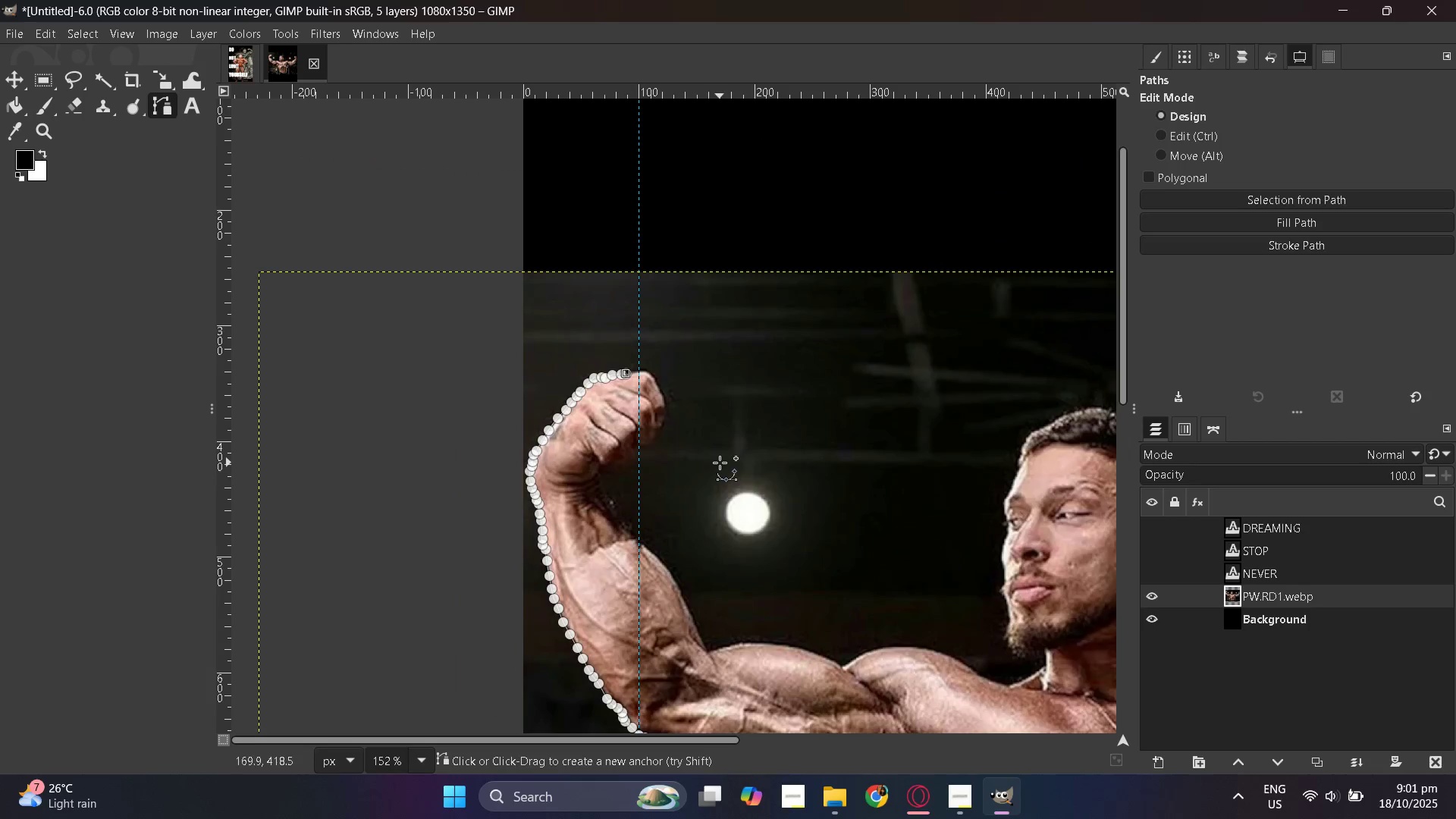 
hold_key(key=ControlLeft, duration=0.46)
 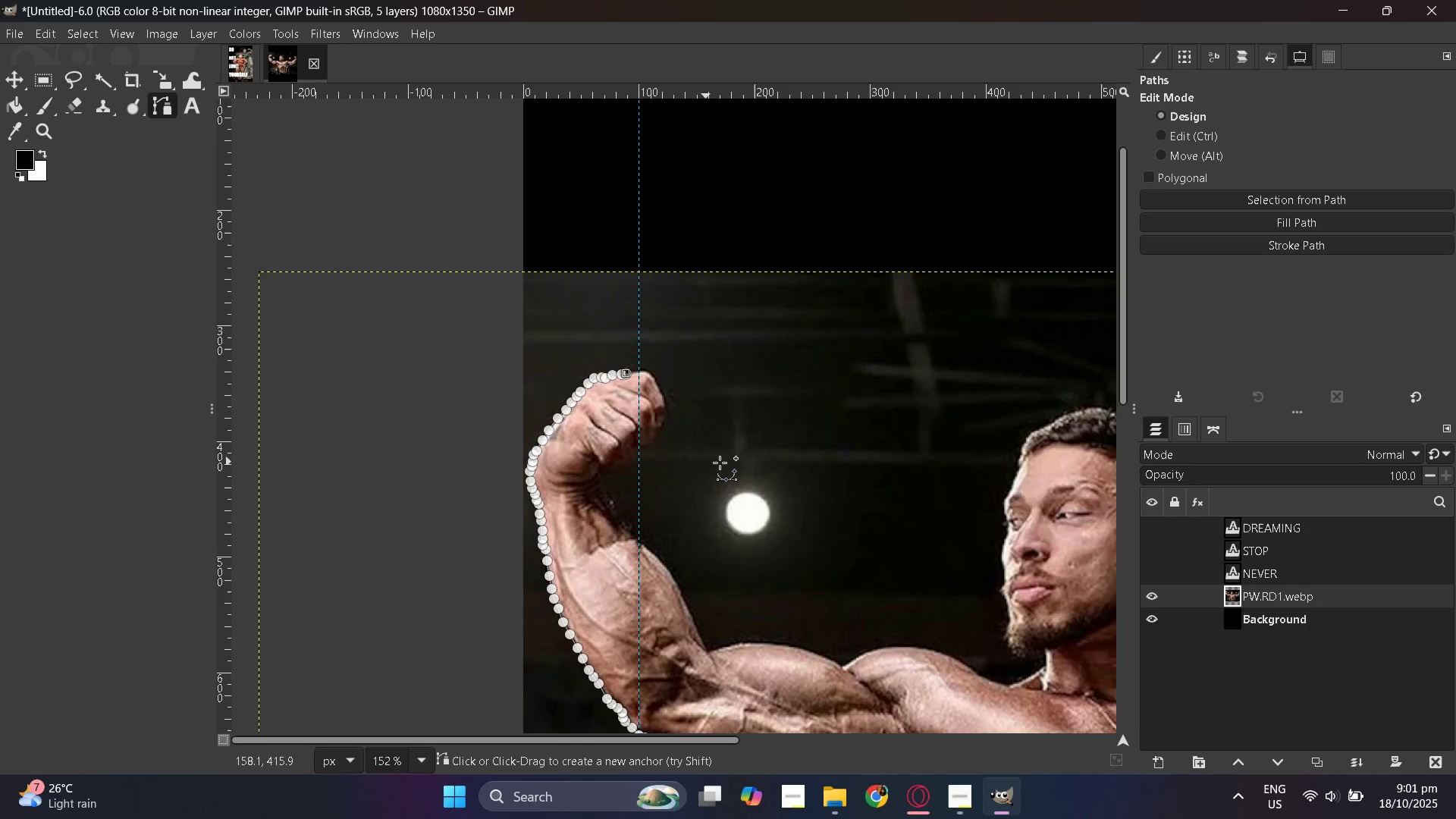 
hold_key(key=ControlLeft, duration=0.9)
scroll: coordinate [715, 466], scroll_direction: up, amount: 8.0
 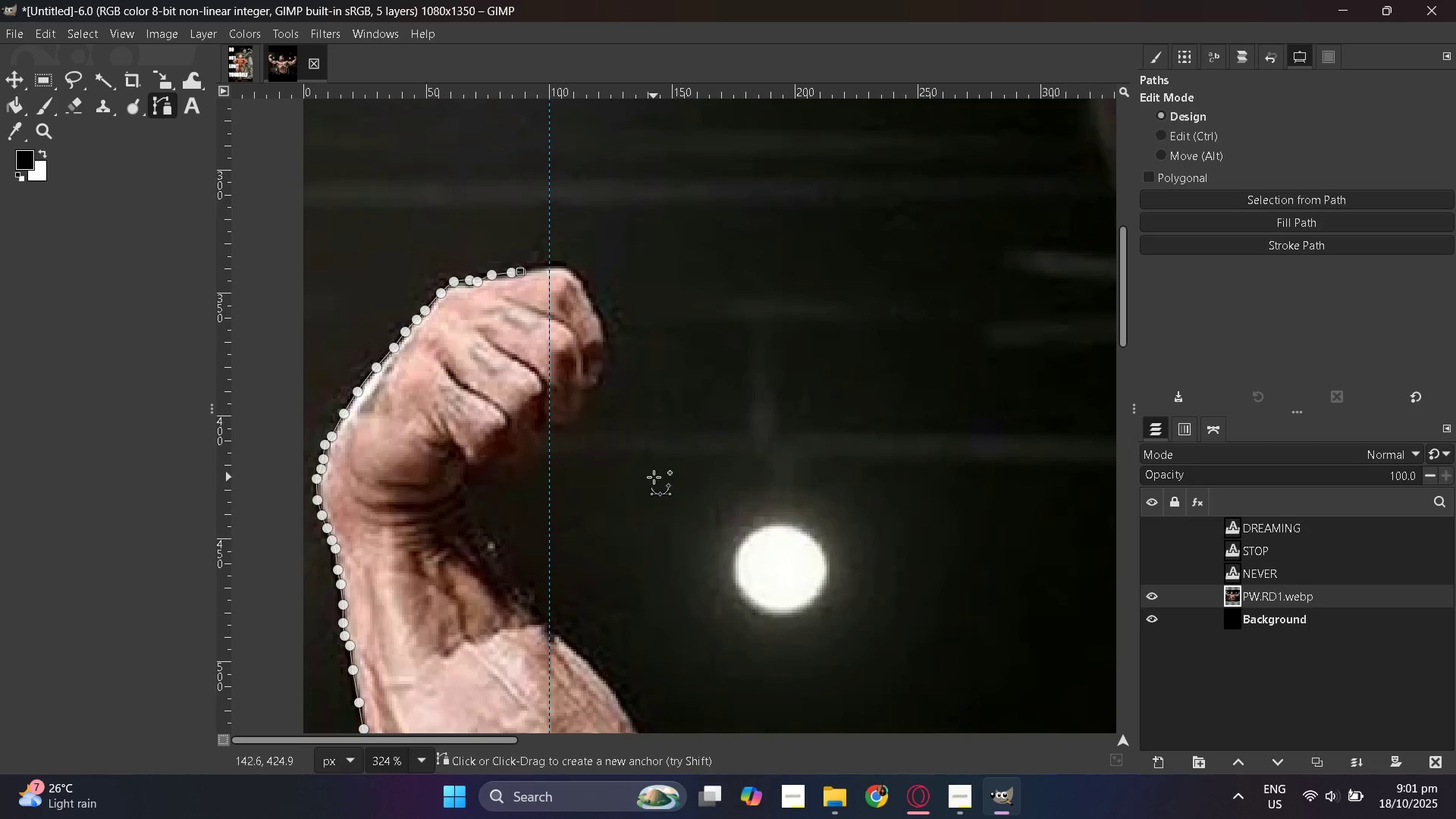 
hold_key(key=ControlLeft, duration=0.34)
scroll: coordinate [654, 477], scroll_direction: up, amount: 5.0
 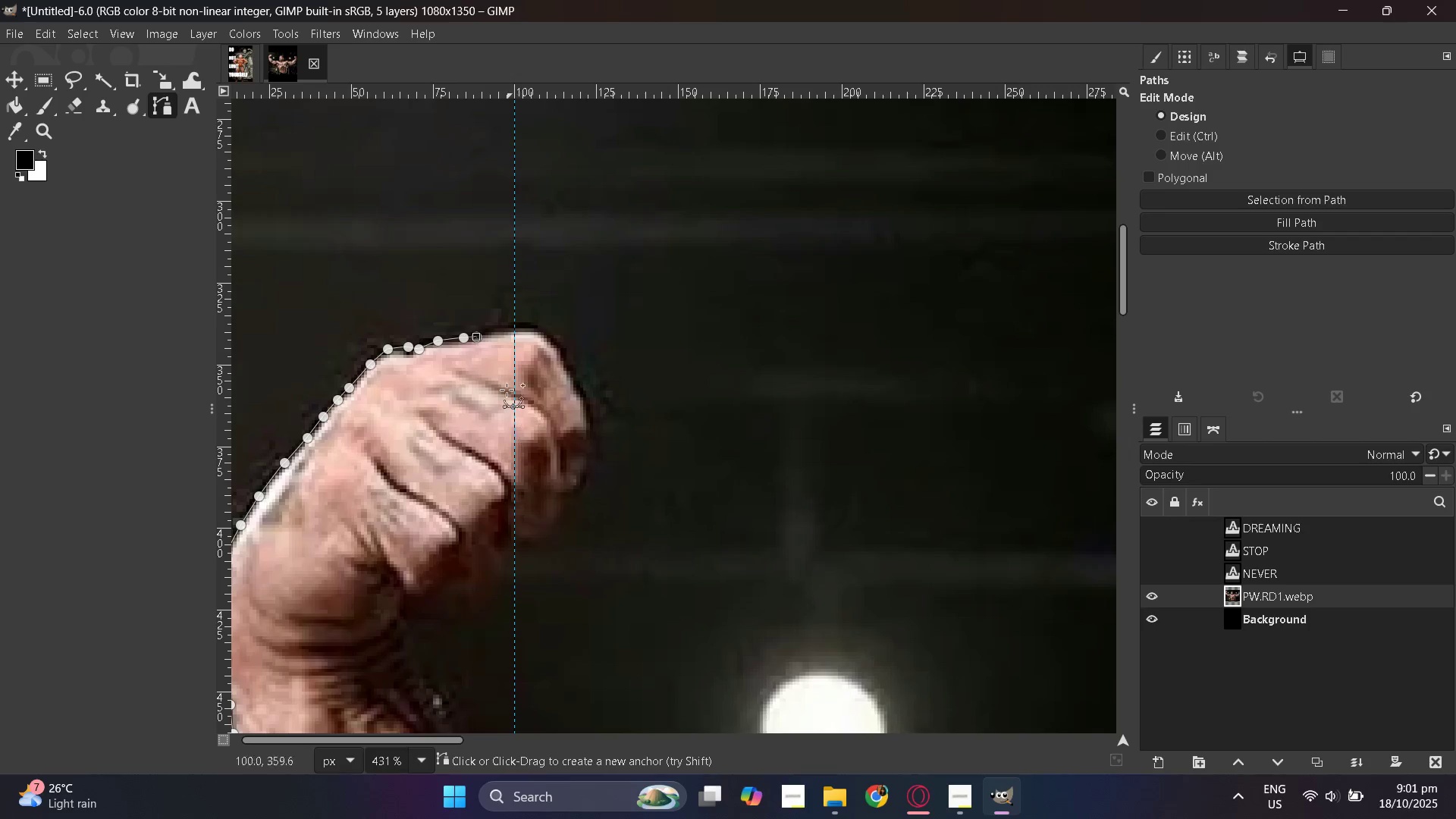 
hold_key(key=ControlLeft, duration=0.38)
scroll: coordinate [516, 392], scroll_direction: up, amount: 3.0
 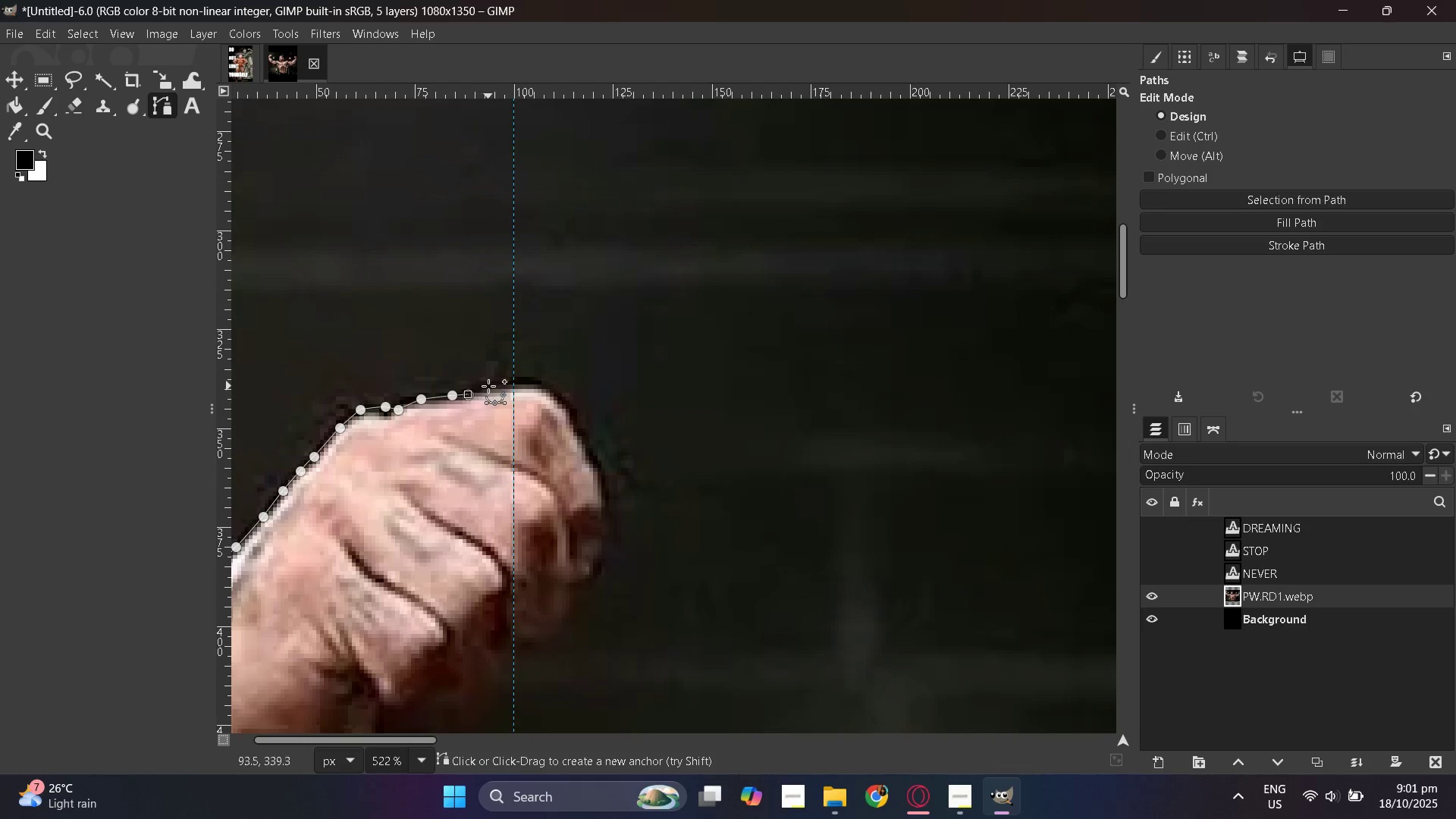 
left_click([488, 388])
 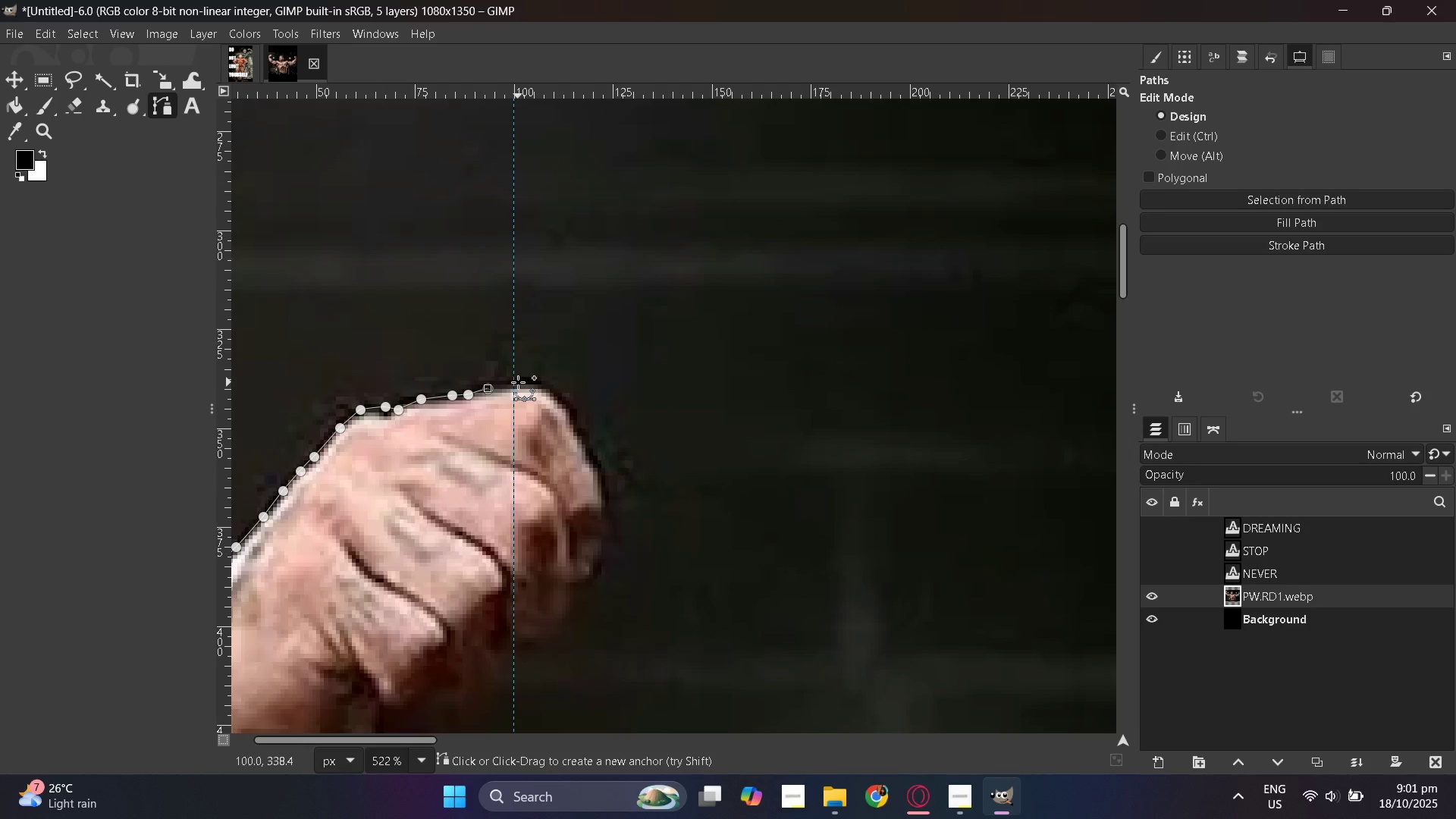 
left_click([518, 382])
 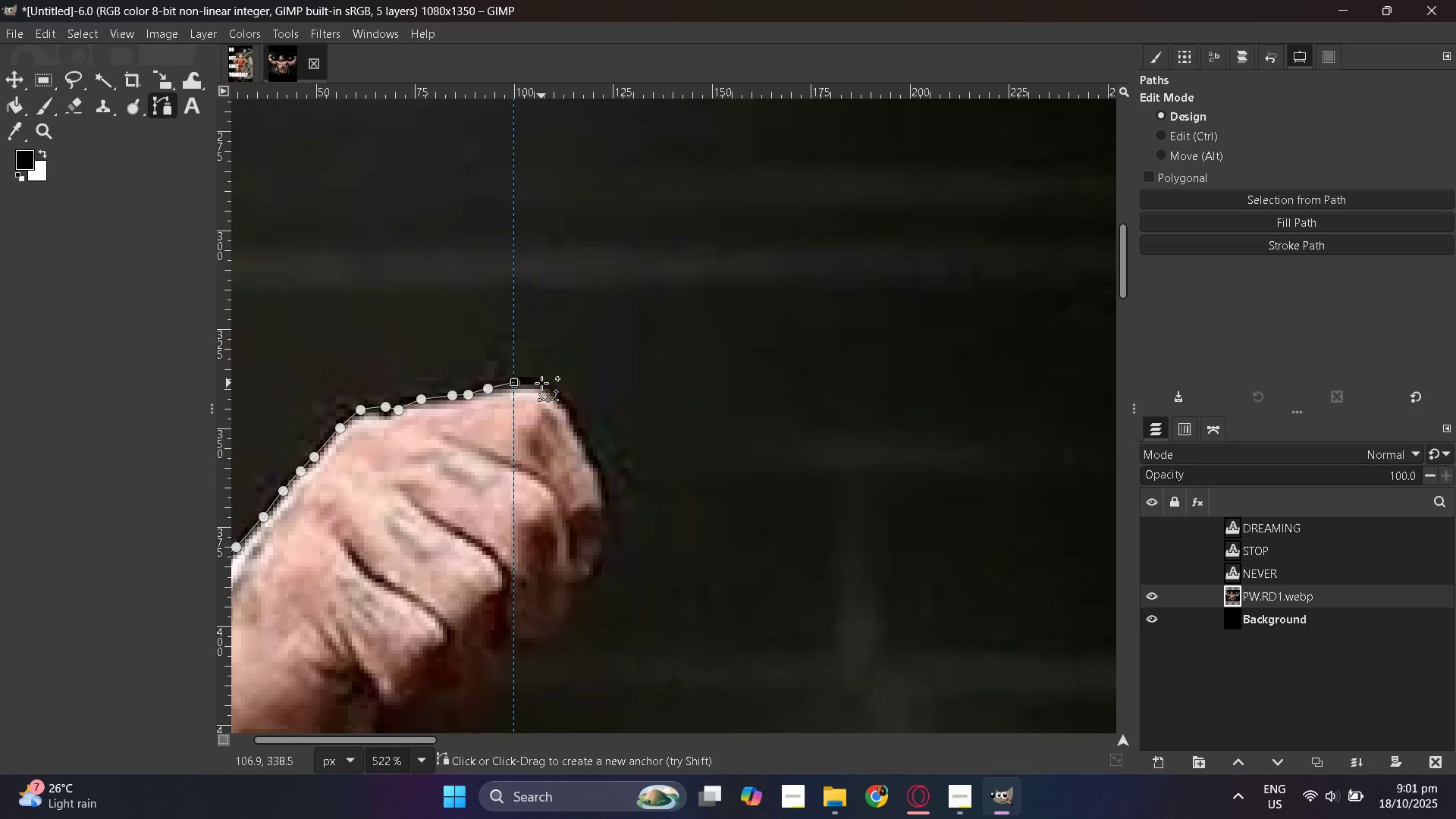 
left_click([541, 383])
 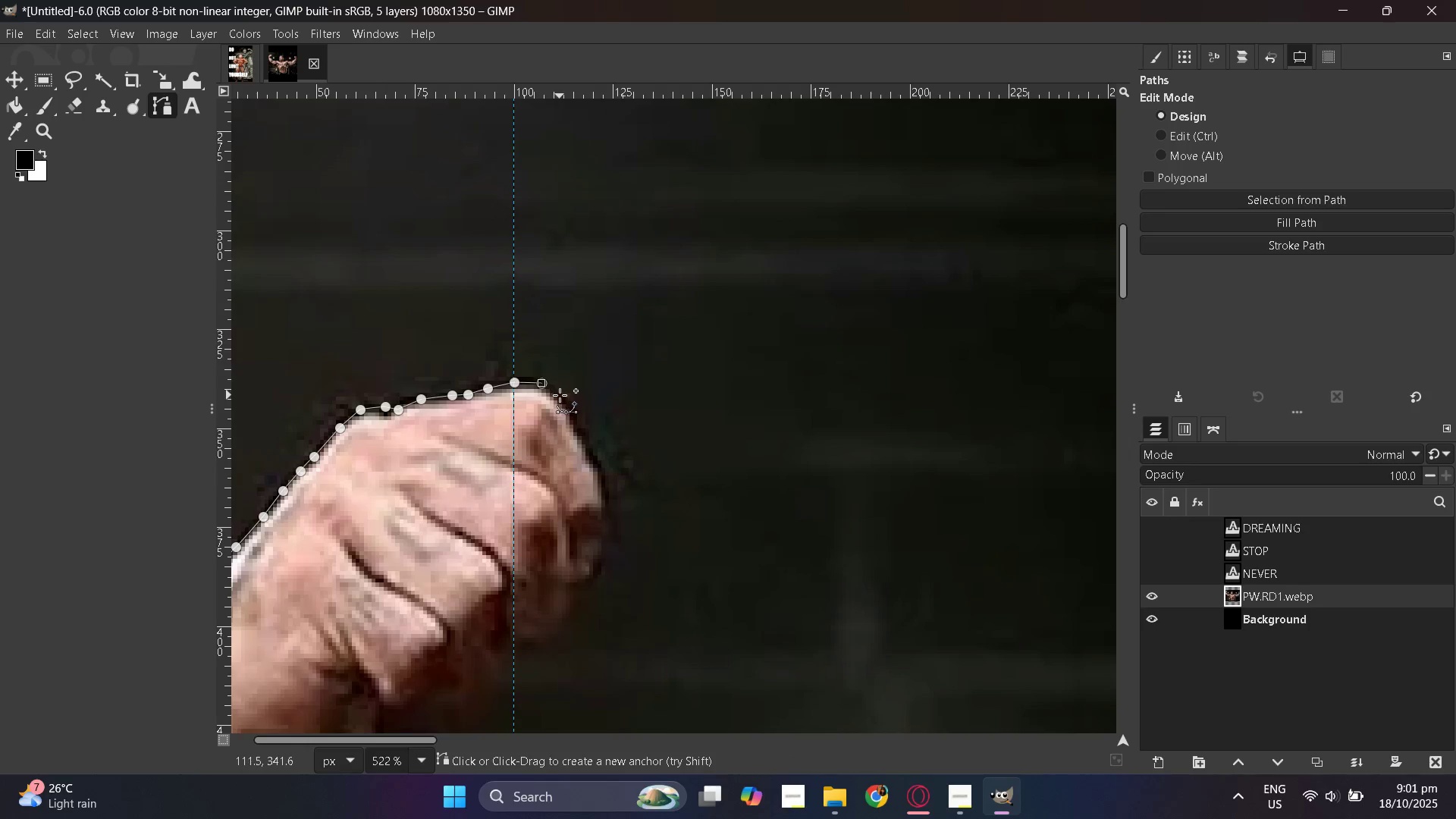 
left_click([560, 395])
 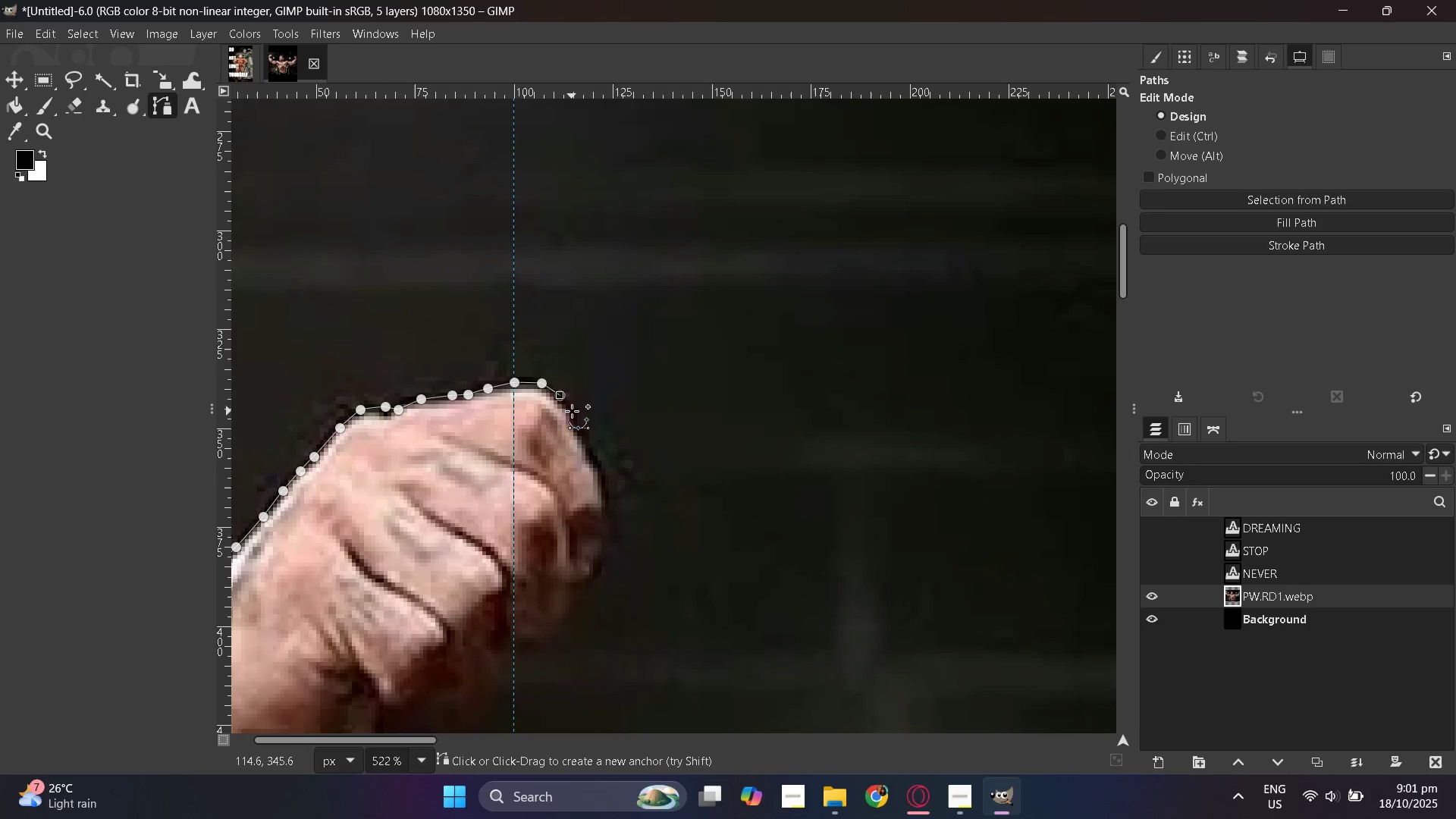 
left_click([573, 413])
 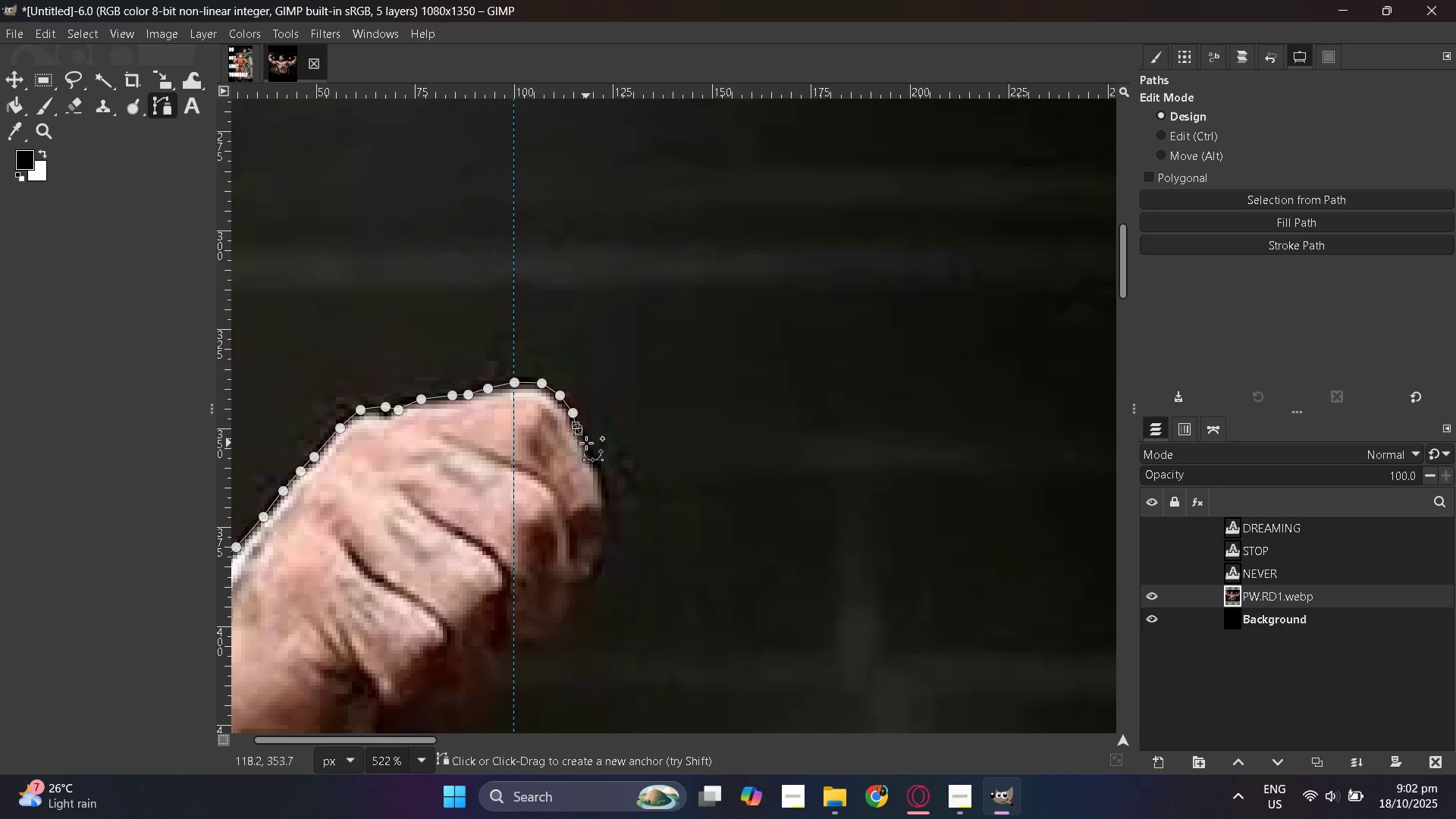 
left_click([590, 448])
 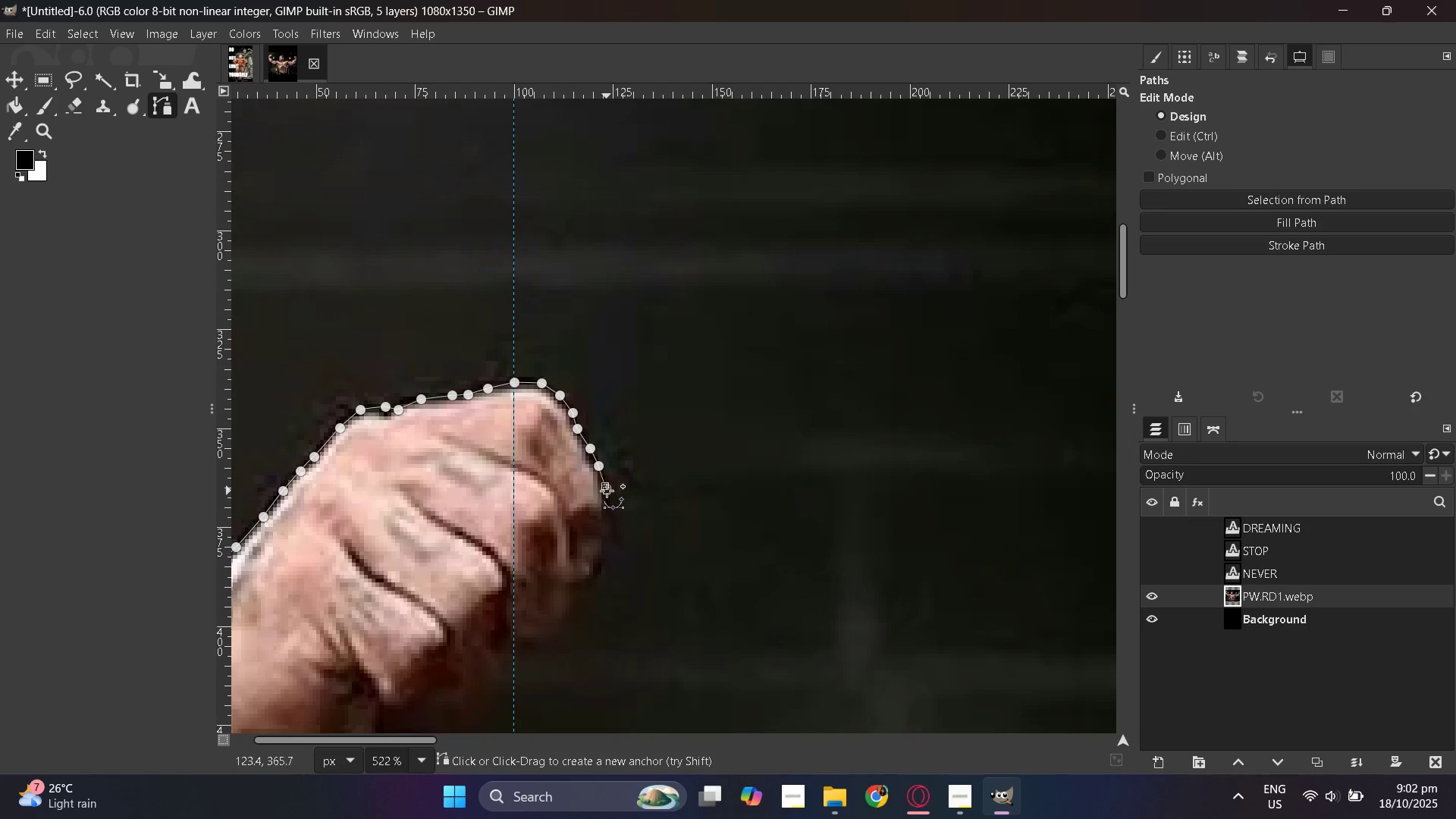 
scroll: coordinate [608, 527], scroll_direction: down, amount: 2.0
 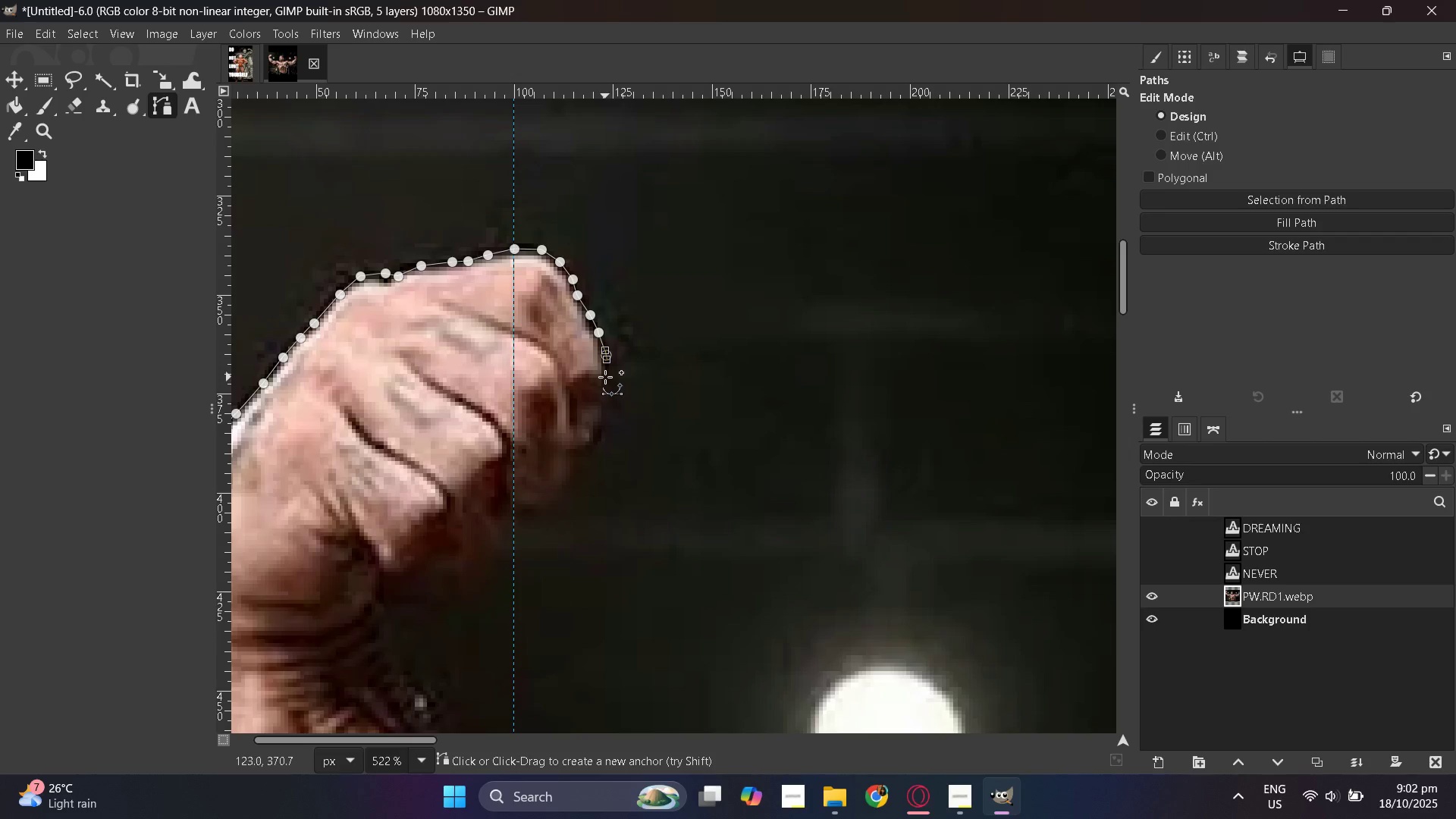 
left_click([601, 383])
 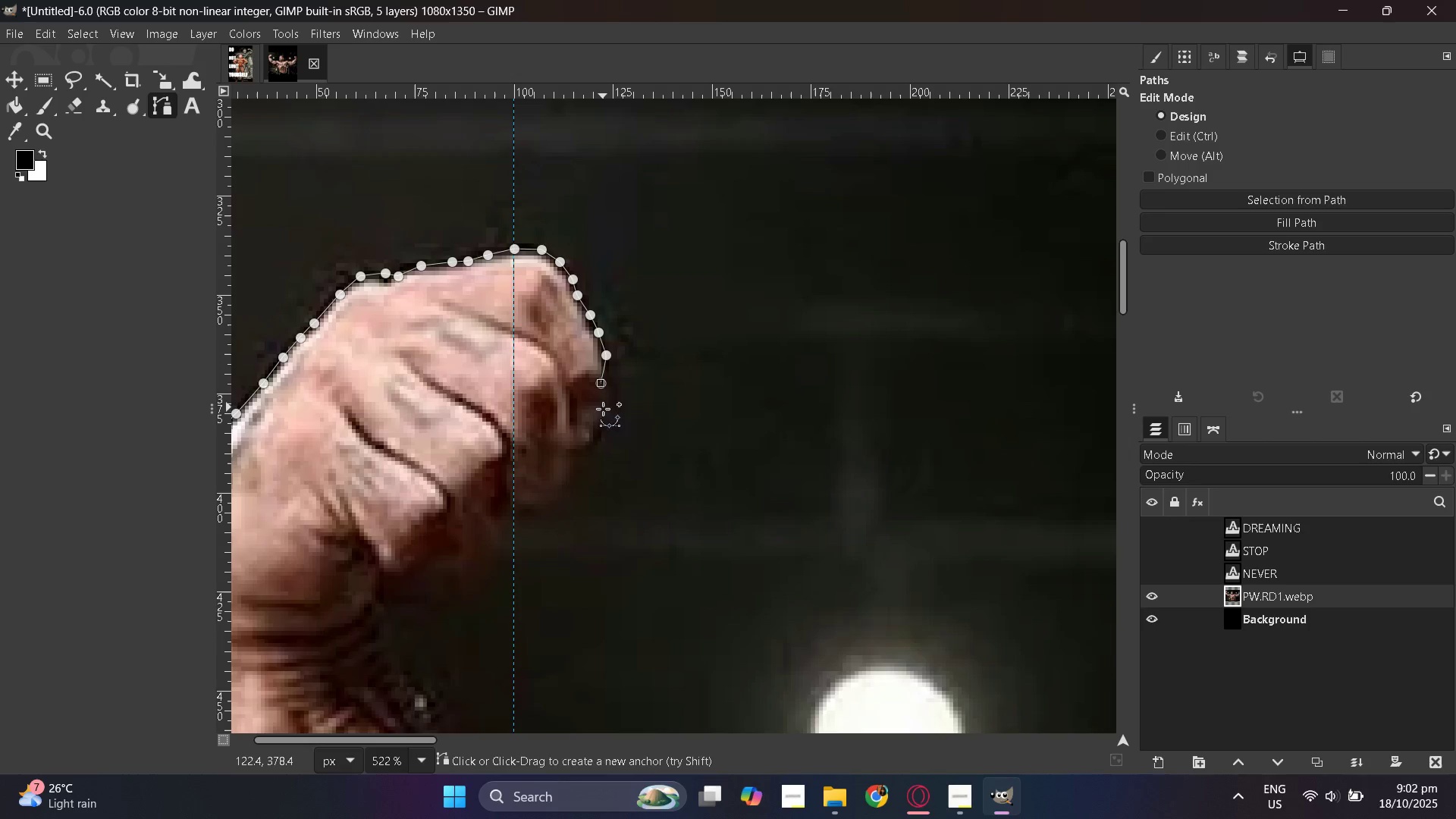 
left_click([603, 409])
 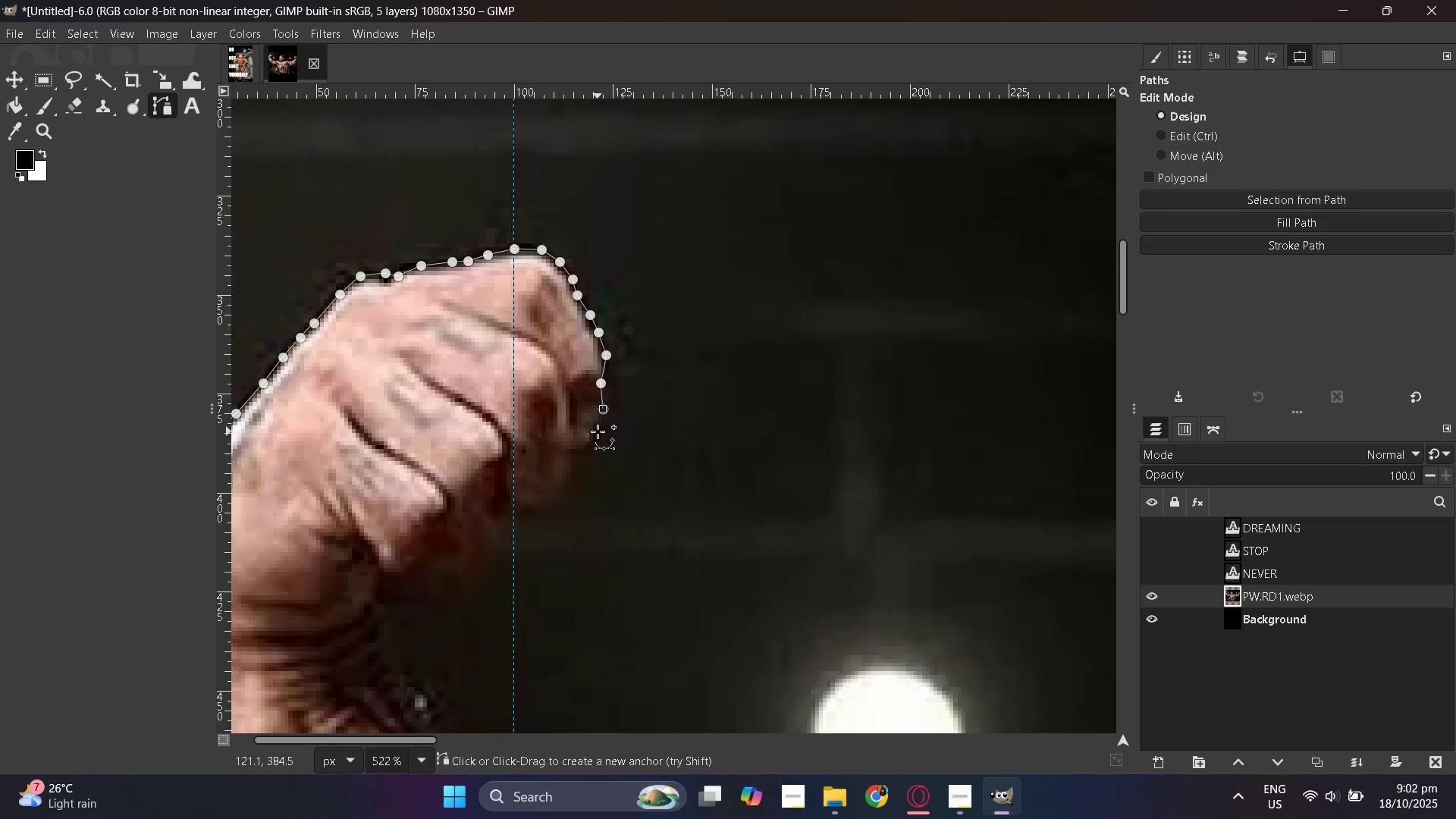 
left_click([598, 437])
 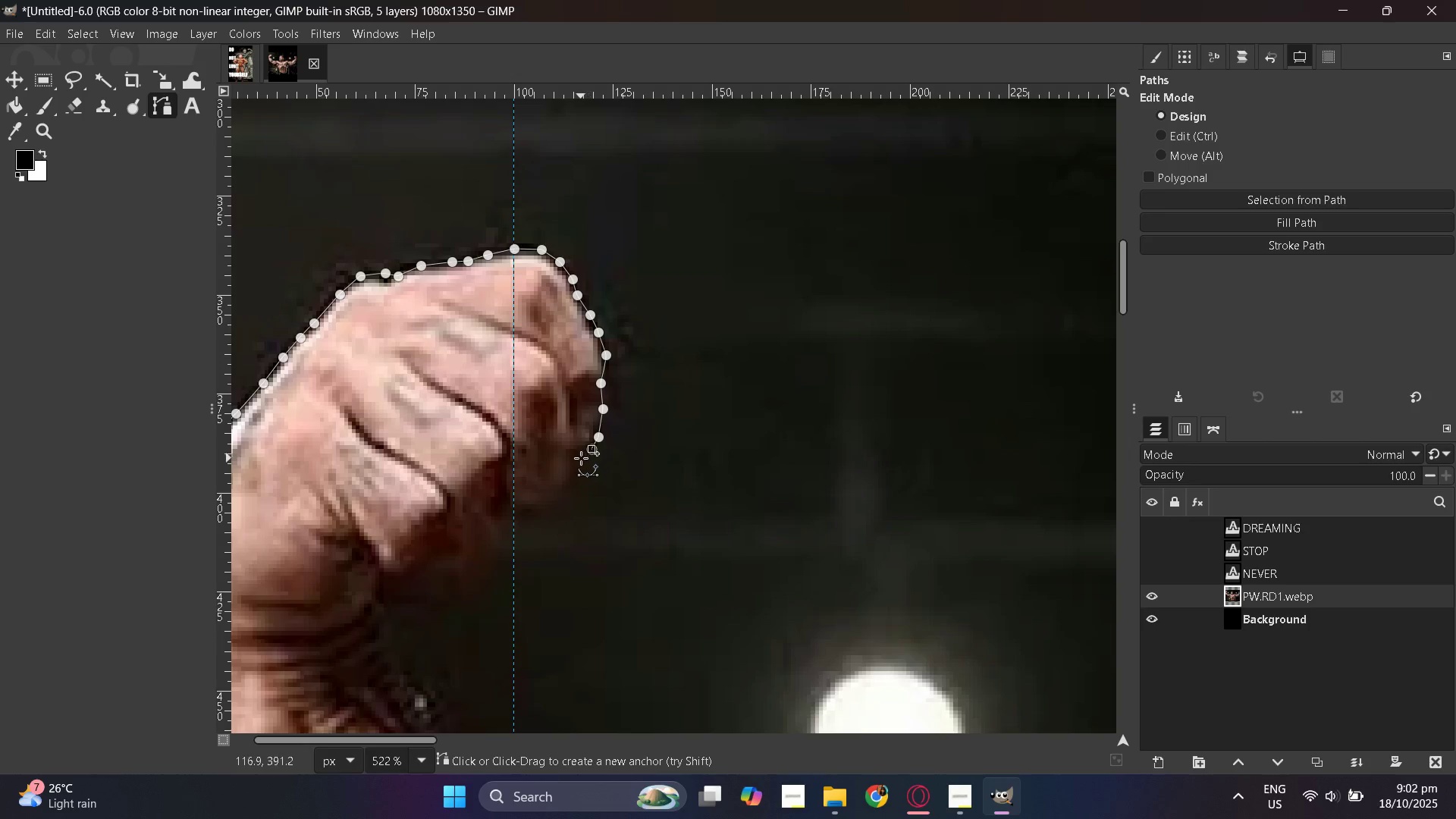 
double_click([581, 458])
 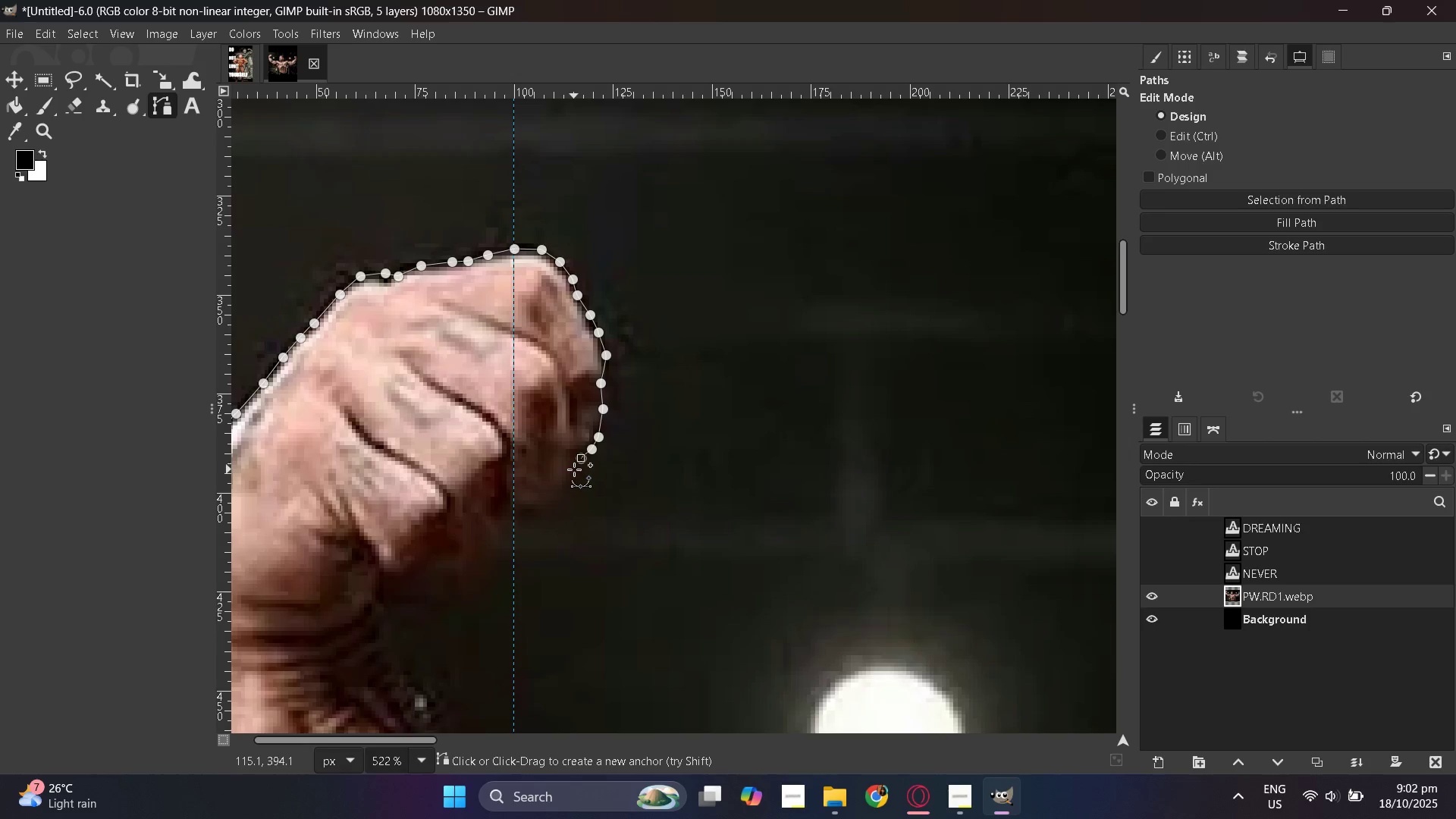 
left_click([574, 469])
 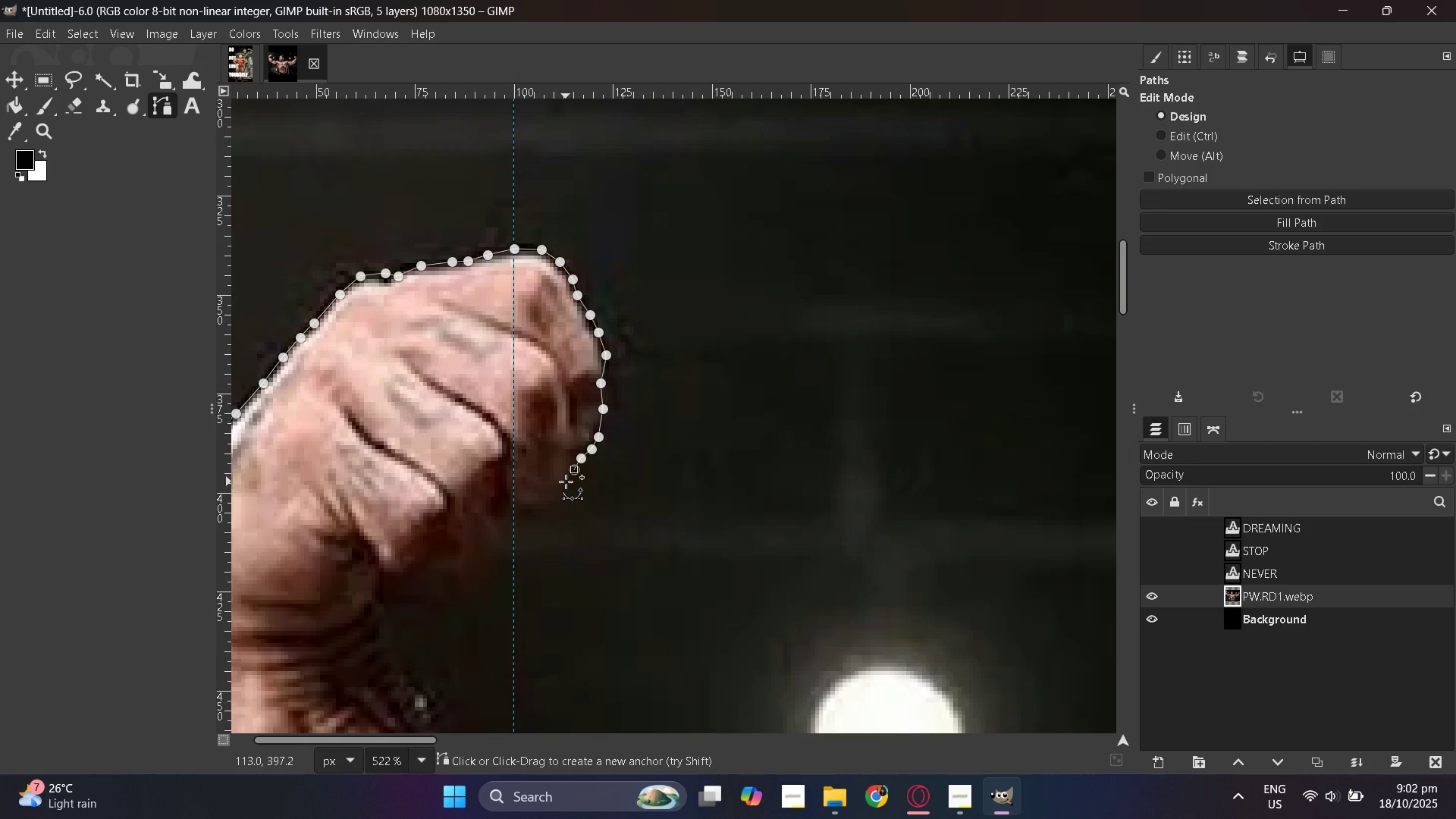 
left_click([566, 482])
 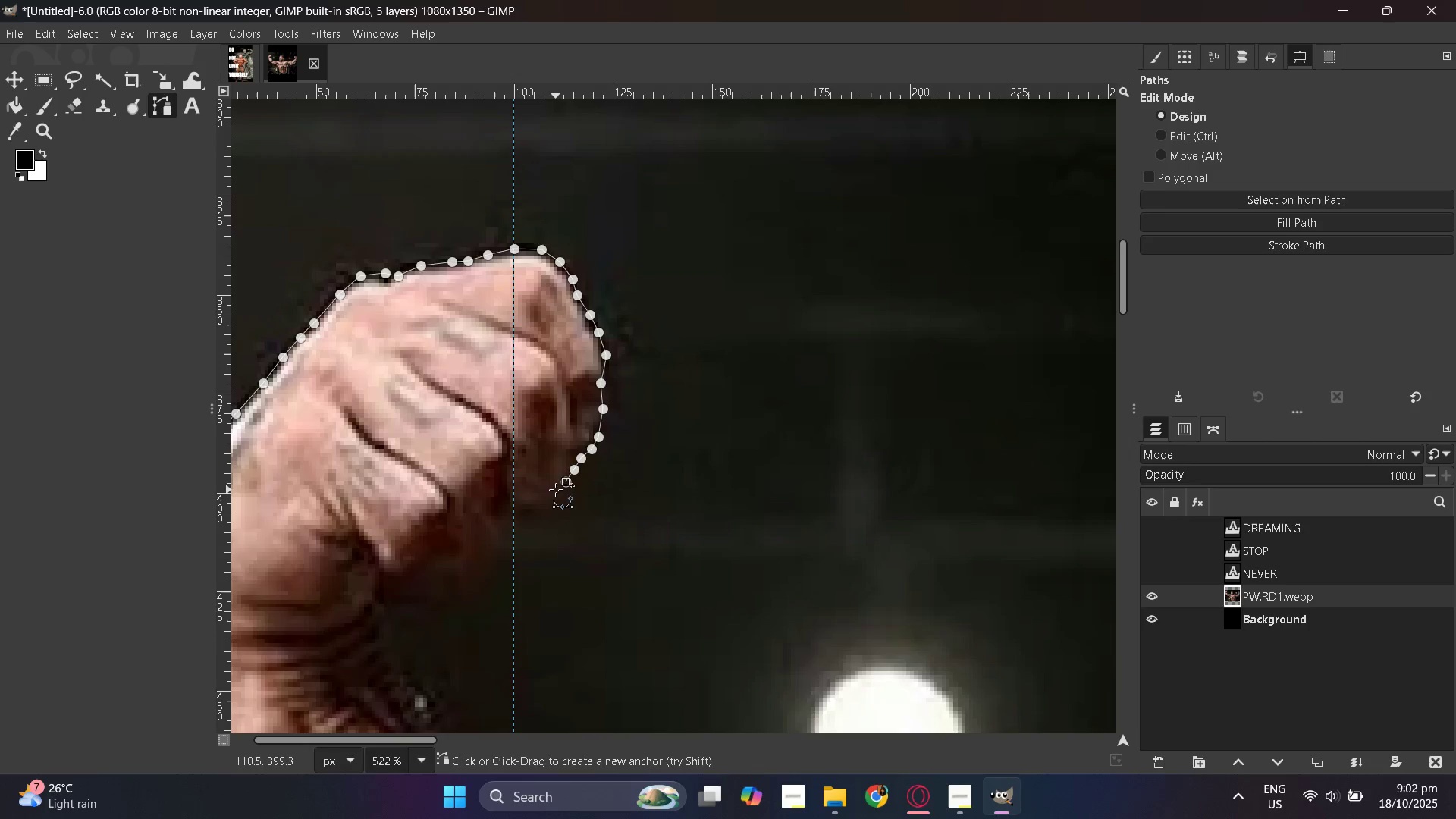 
double_click([556, 490])
 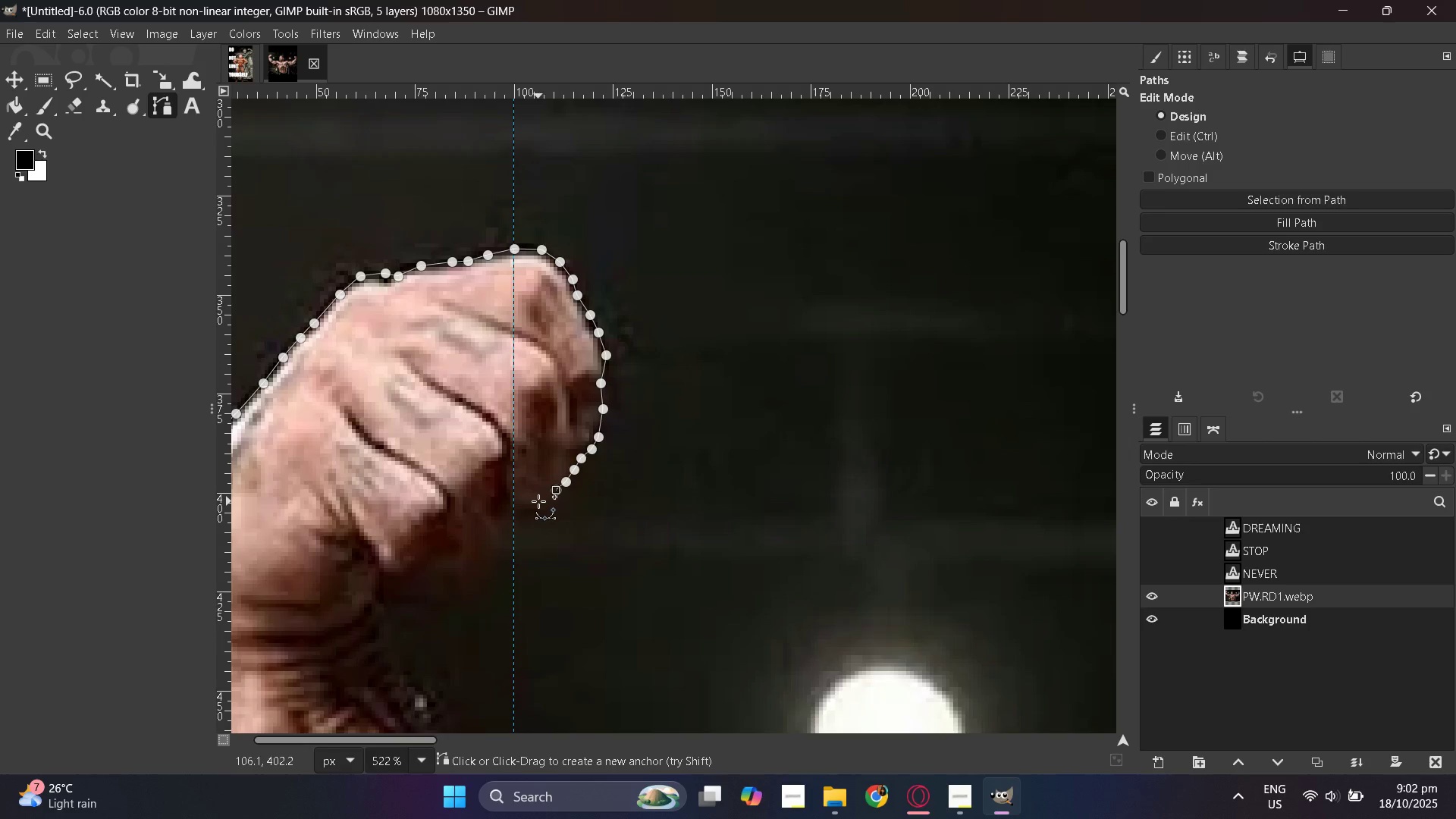 
left_click([543, 505])
 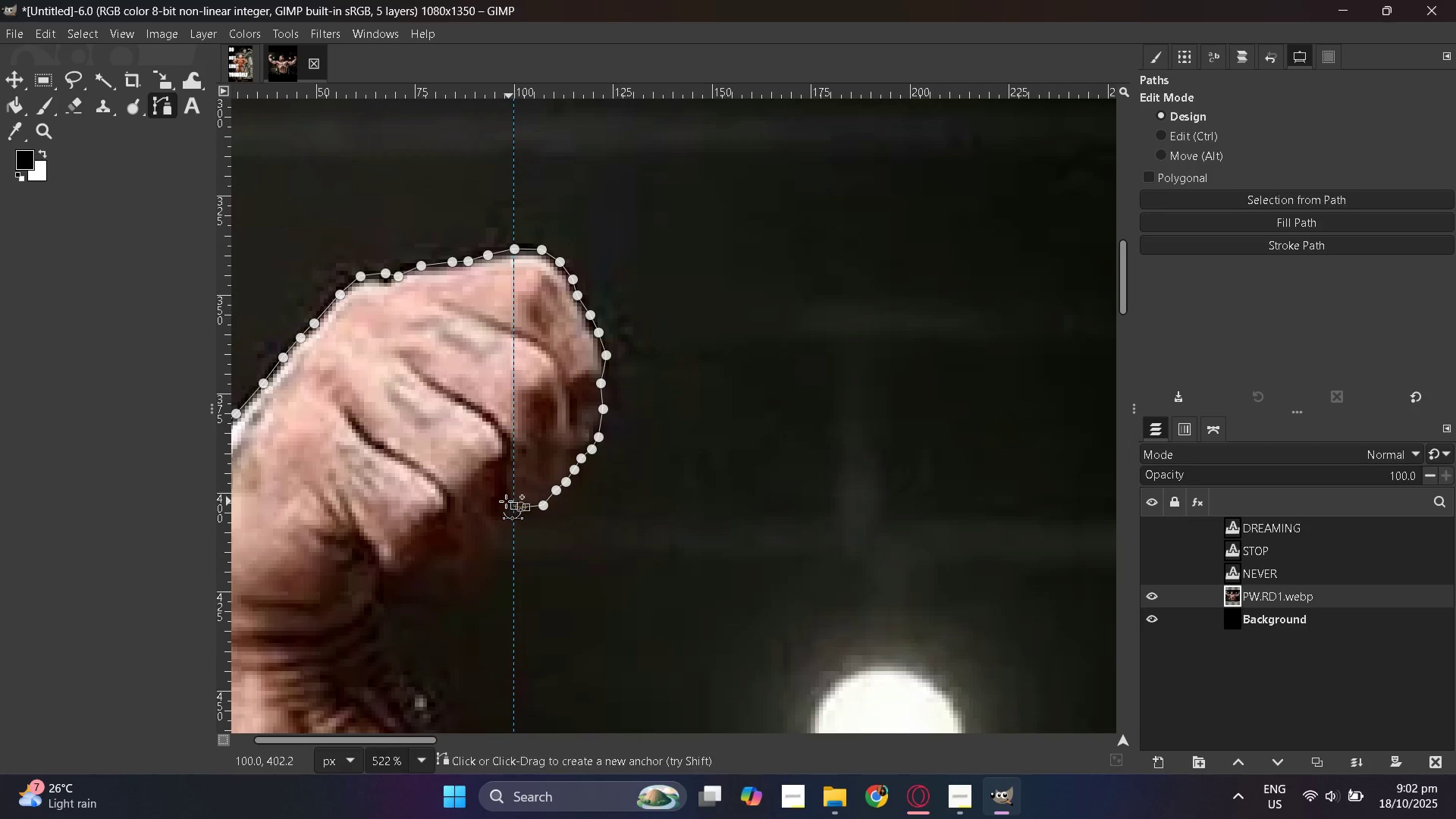 
left_click([504, 501])
 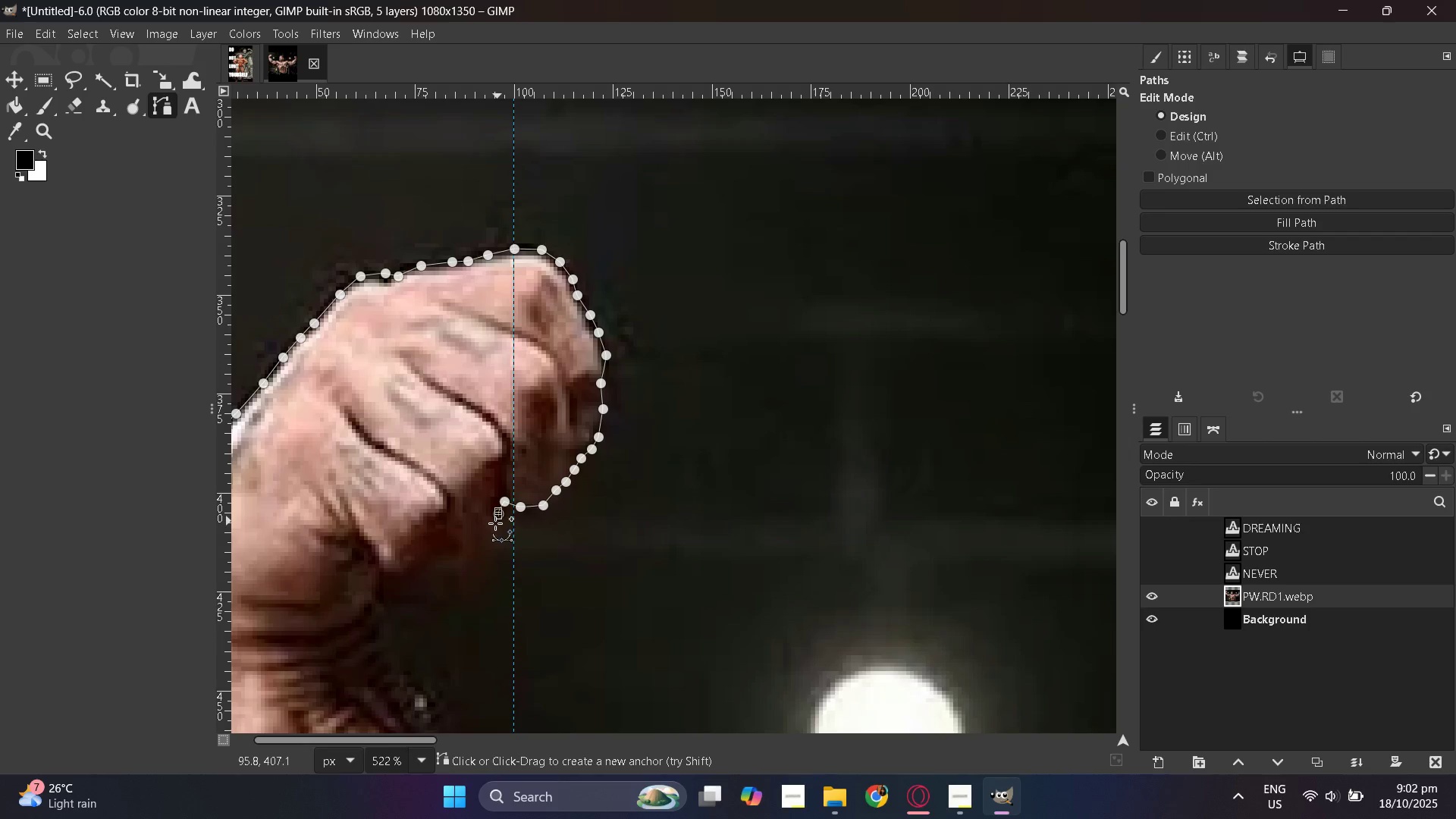 
double_click([491, 527])
 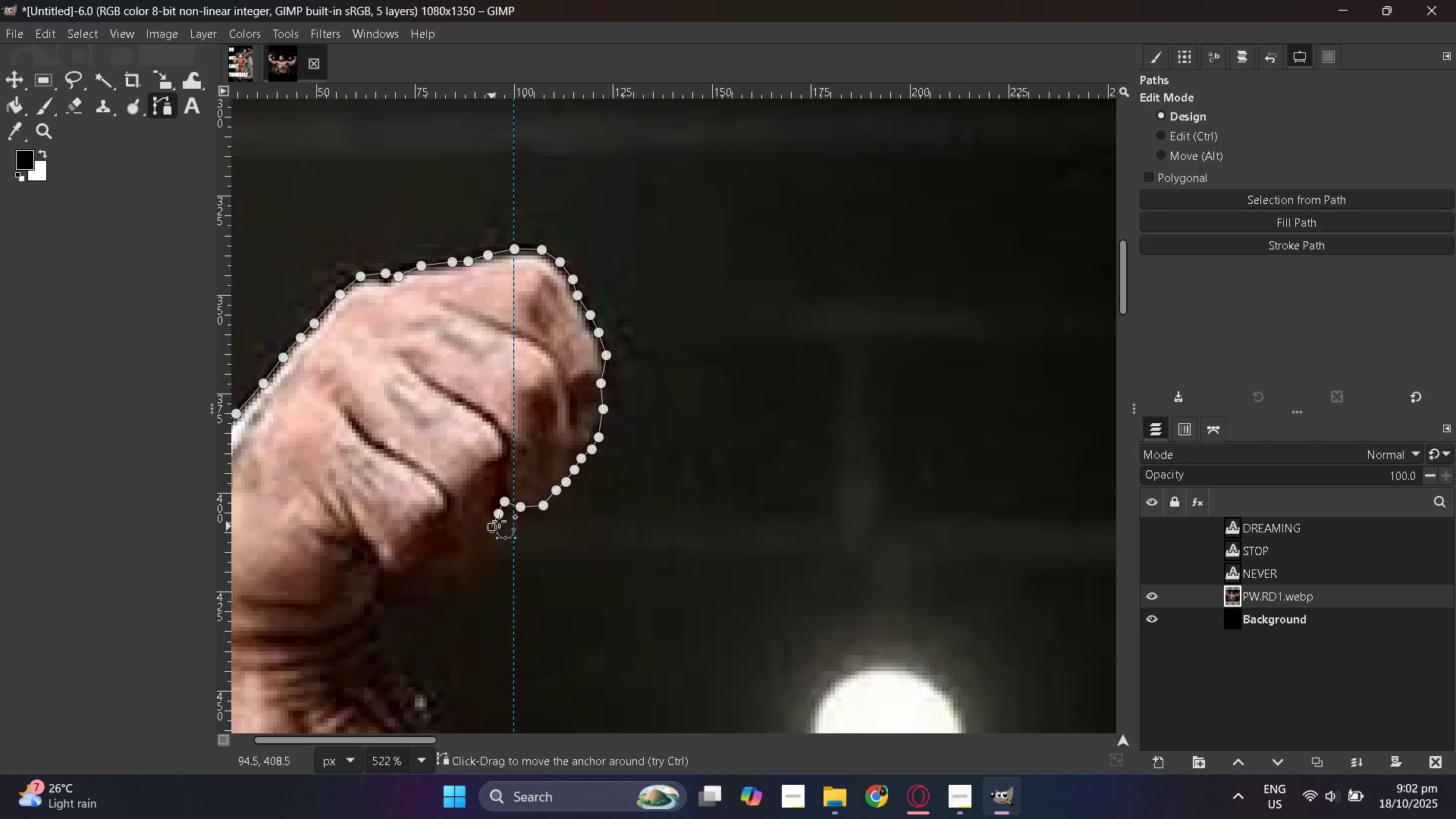 
hold_key(key=ControlLeft, duration=1.53)
scroll: coordinate [546, 539], scroll_direction: down, amount: 1.0
 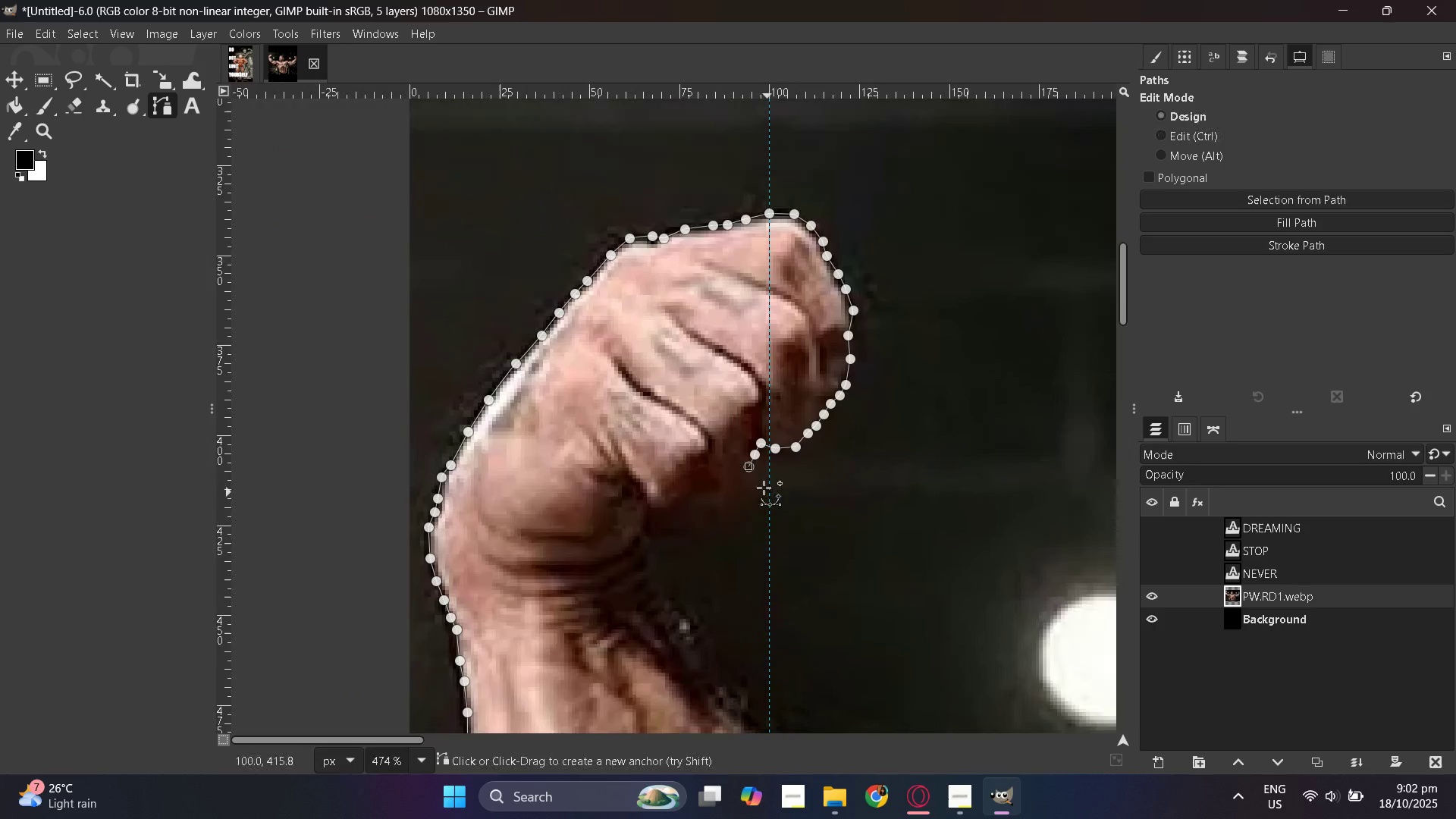 
hold_key(key=ControlLeft, duration=0.46)
 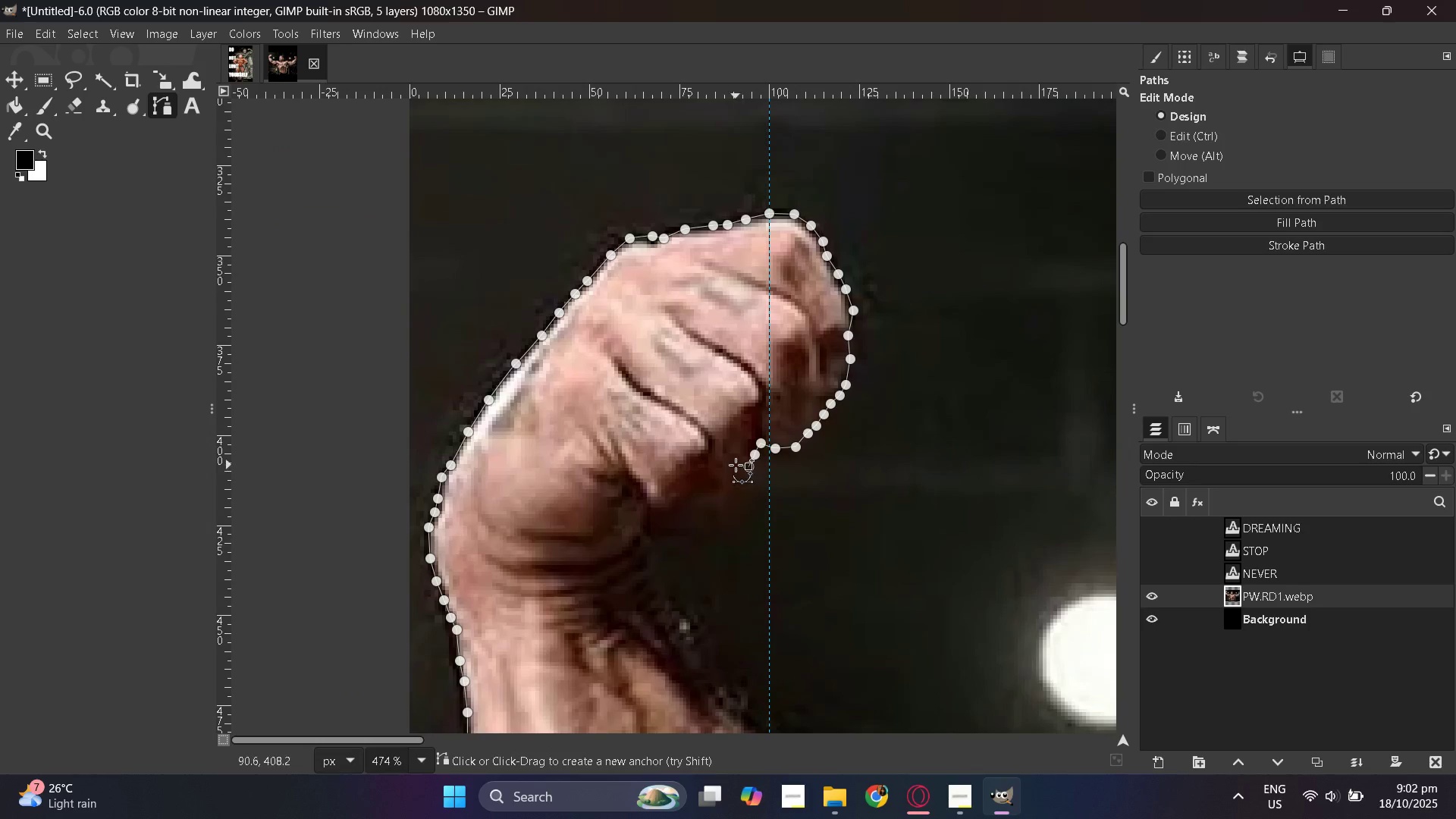 
left_click([733, 465])
 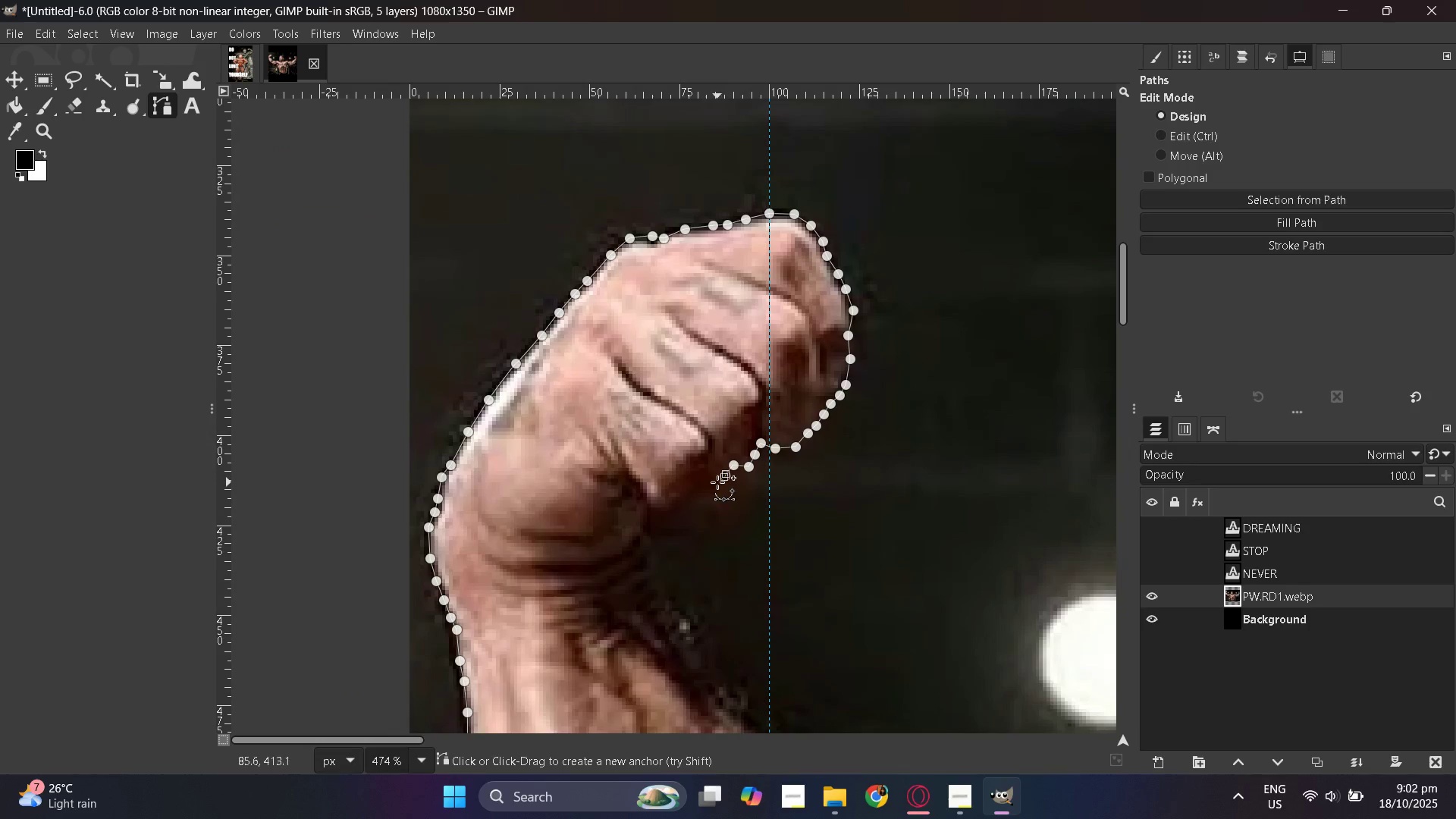 
triple_click([717, 482])
 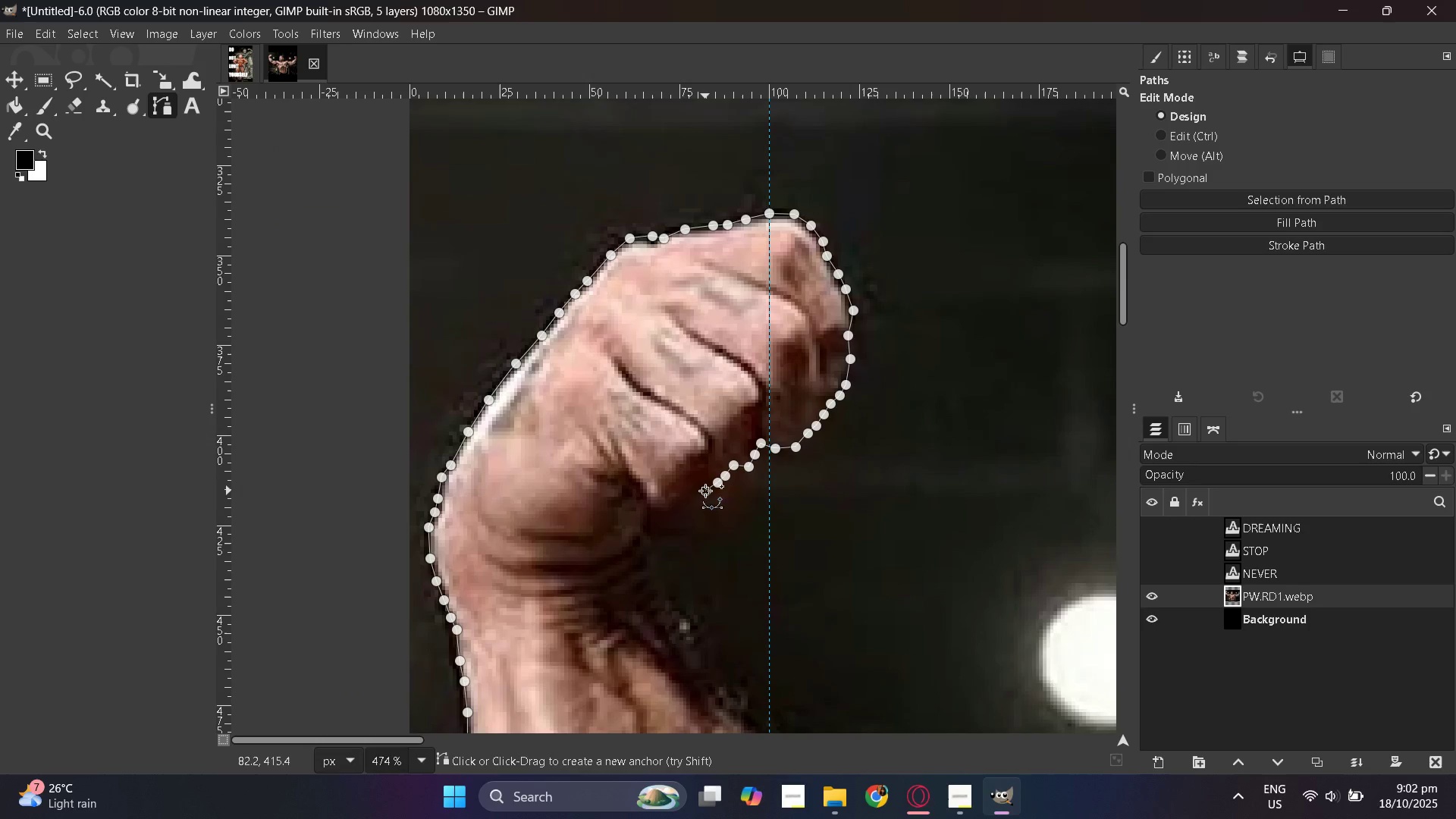 
left_click([705, 491])
 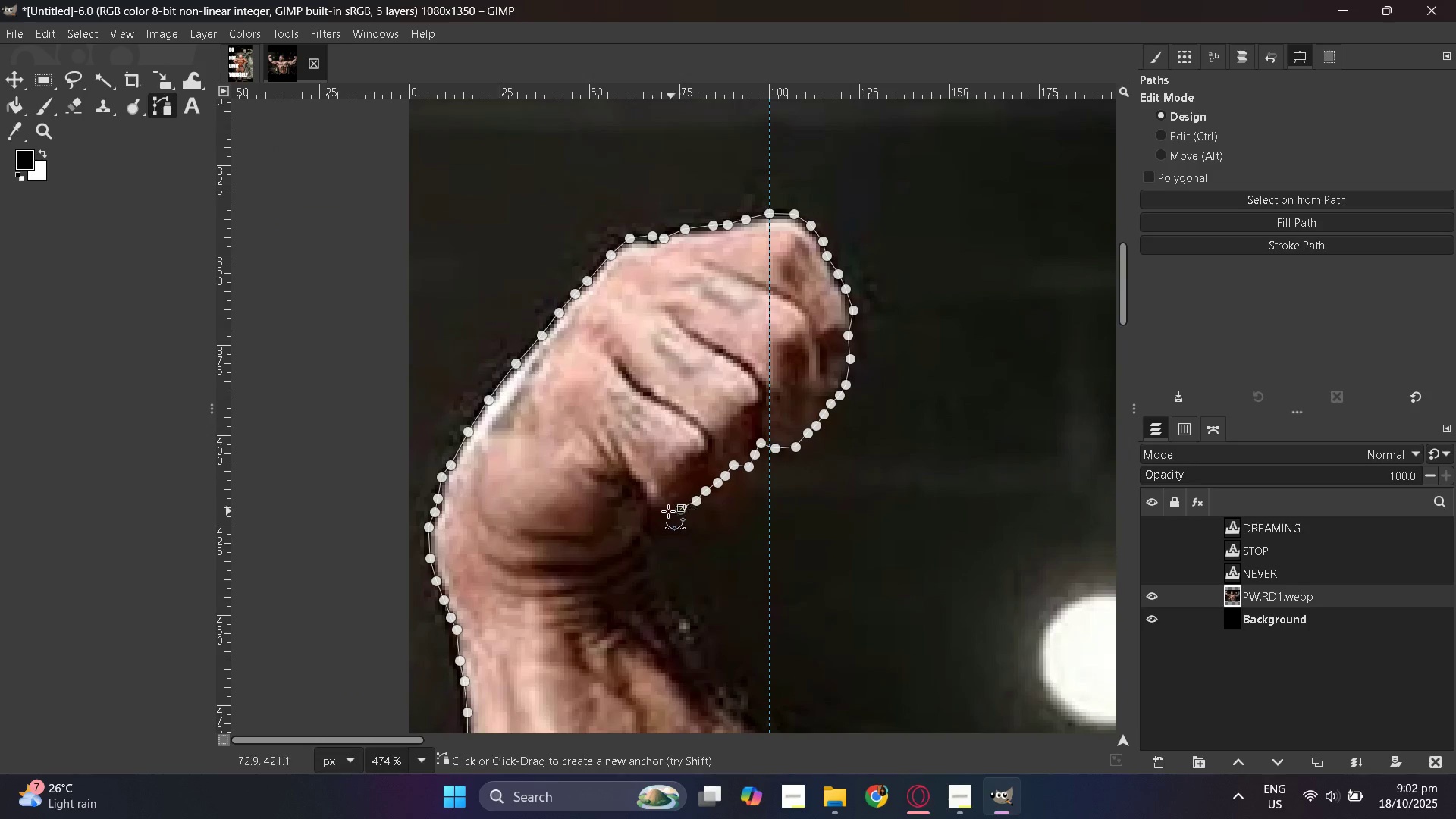 
triple_click([662, 511])
 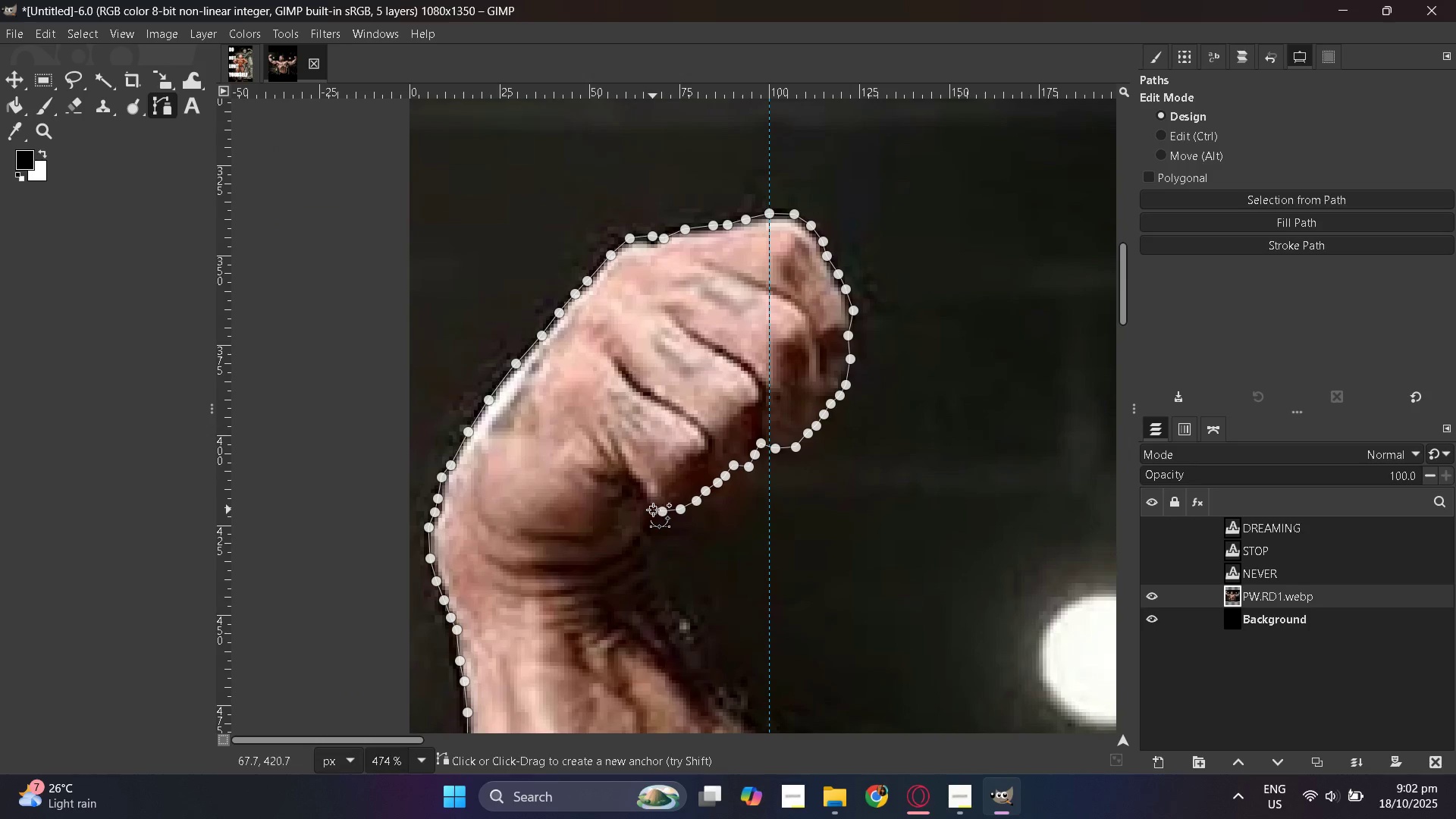 
left_click([653, 510])
 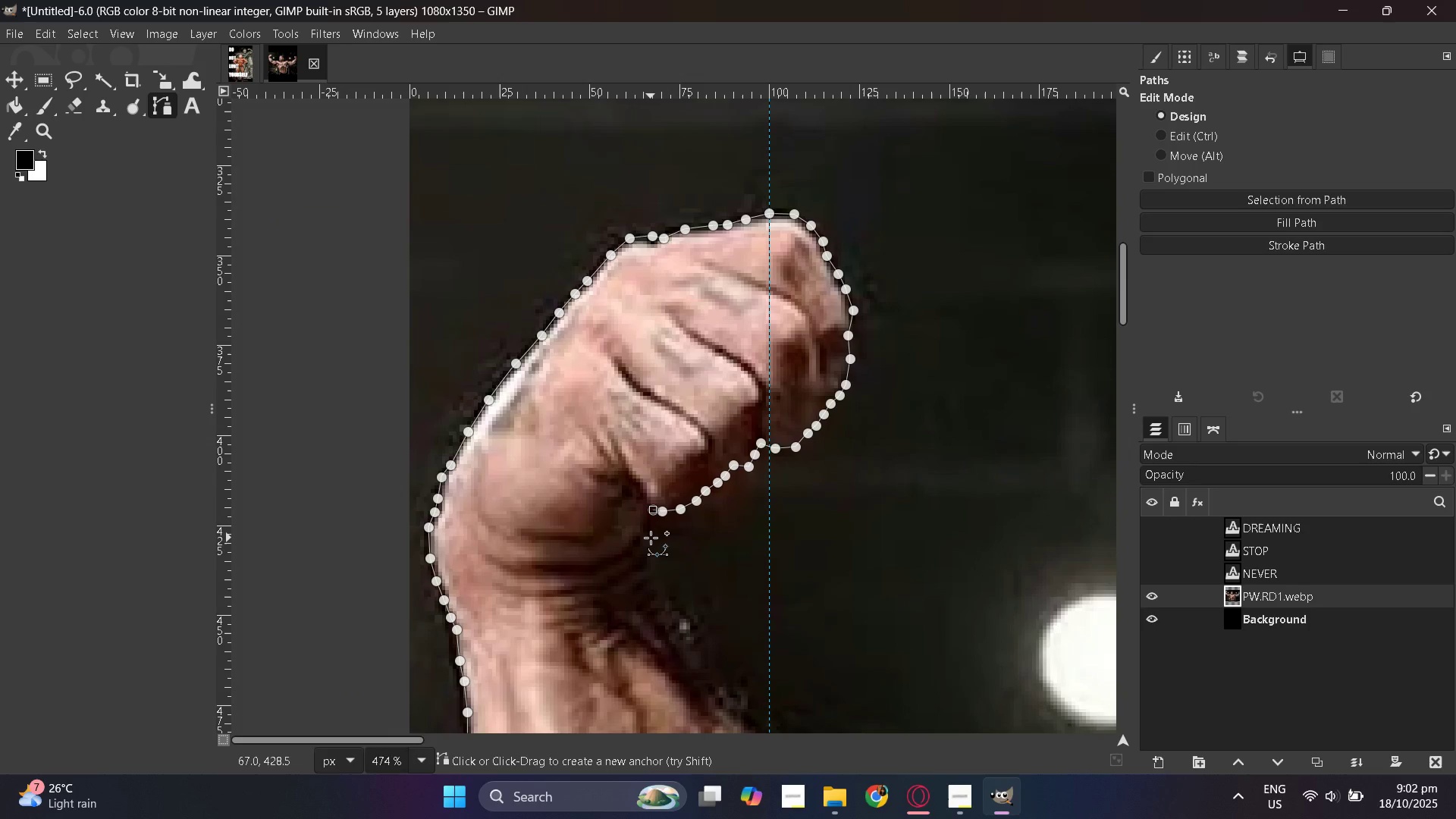 
left_click([651, 538])
 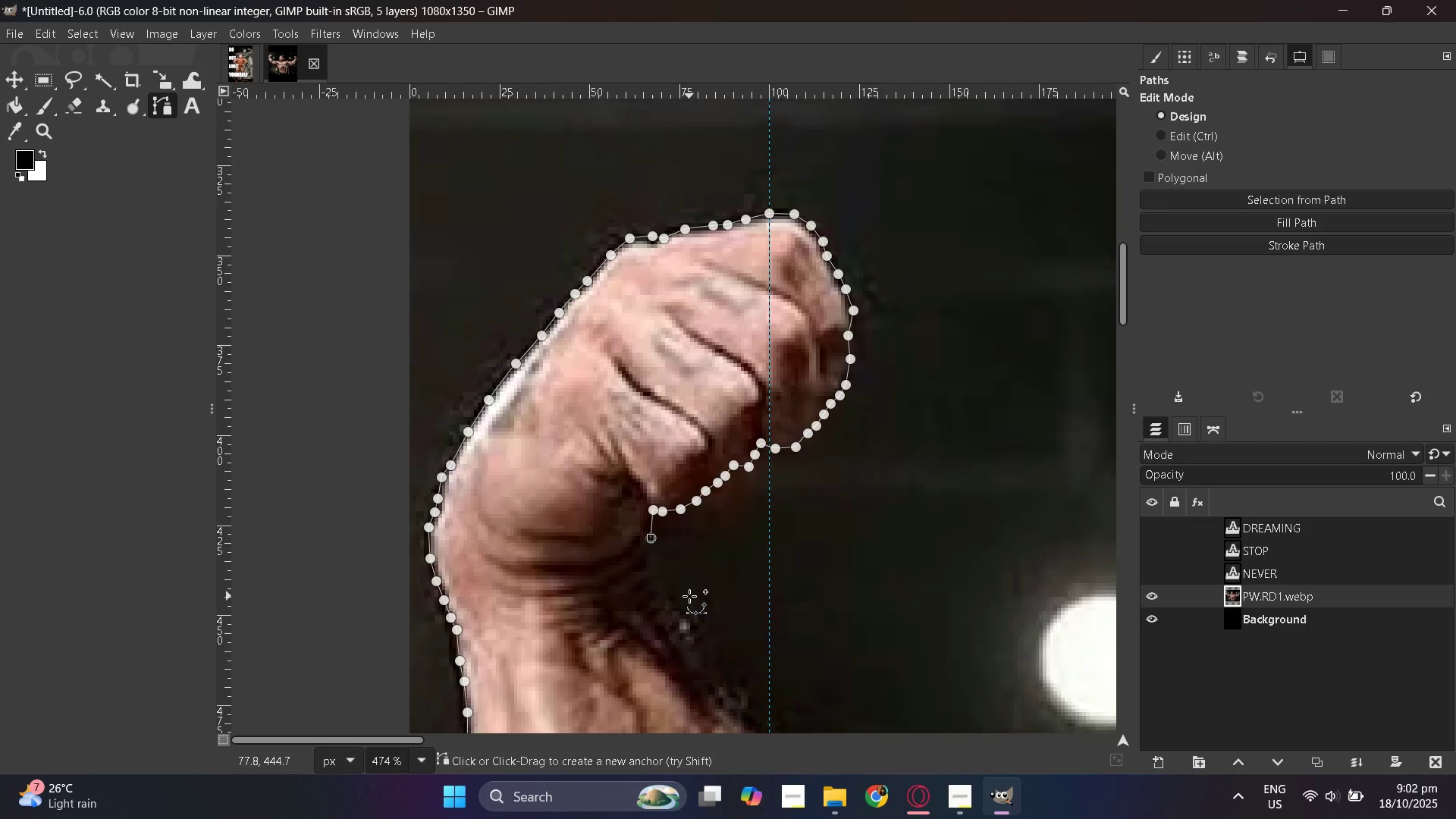 
scroll: coordinate [689, 596], scroll_direction: down, amount: 1.0
 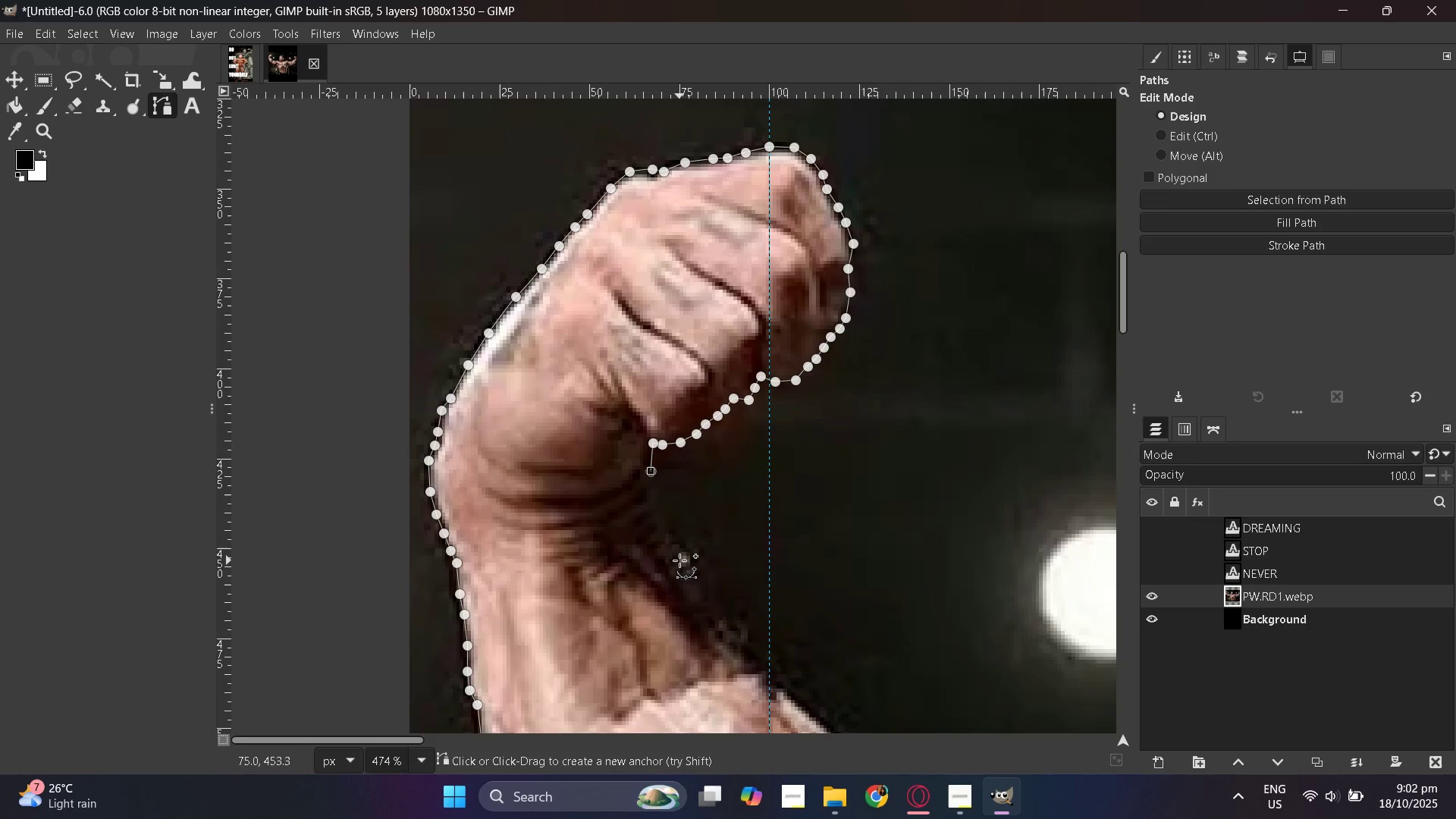 
key(Control+Z)
 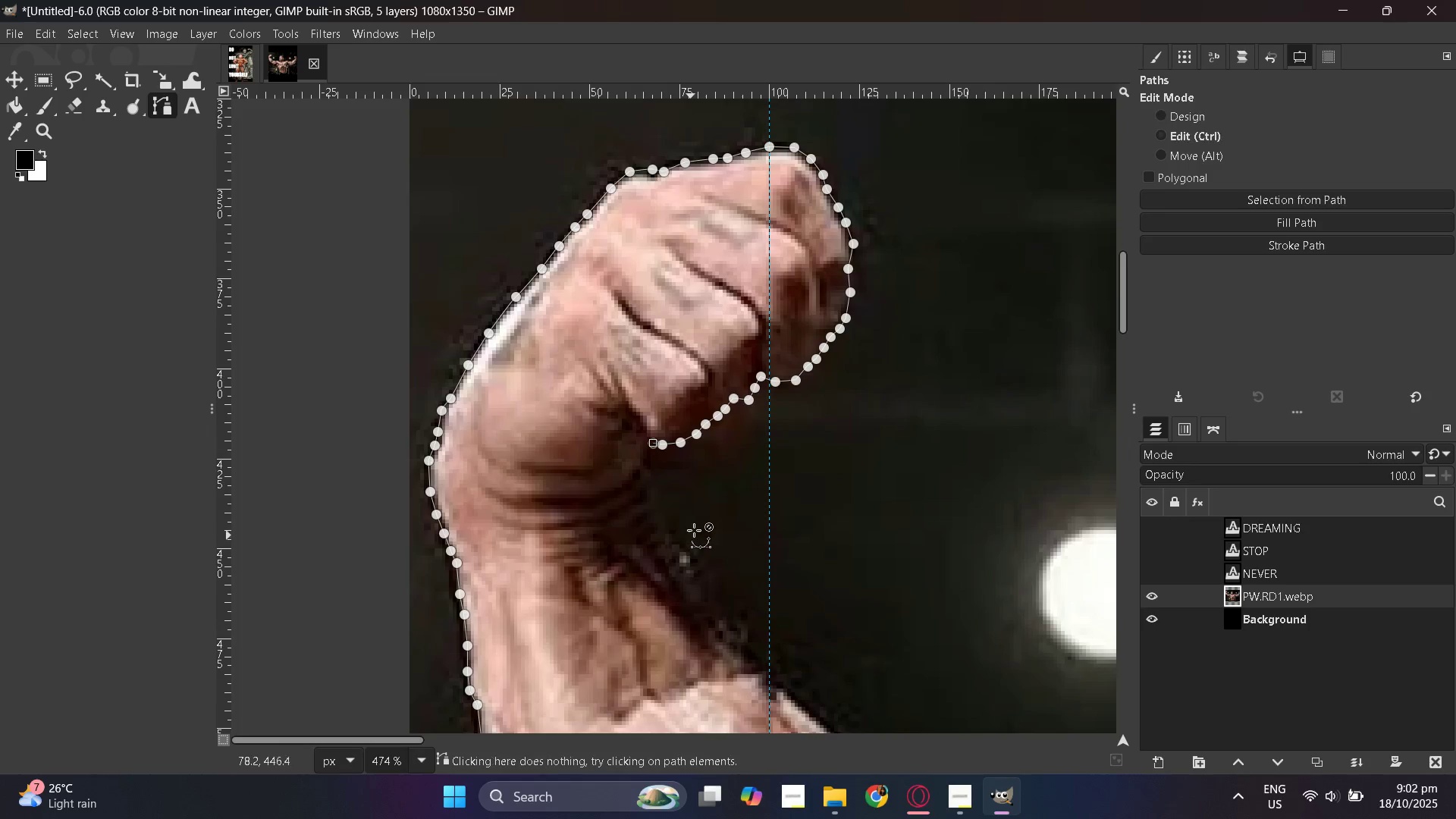 
hold_key(key=ControlLeft, duration=0.66)
scroll: coordinate [695, 528], scroll_direction: up, amount: 6.0
 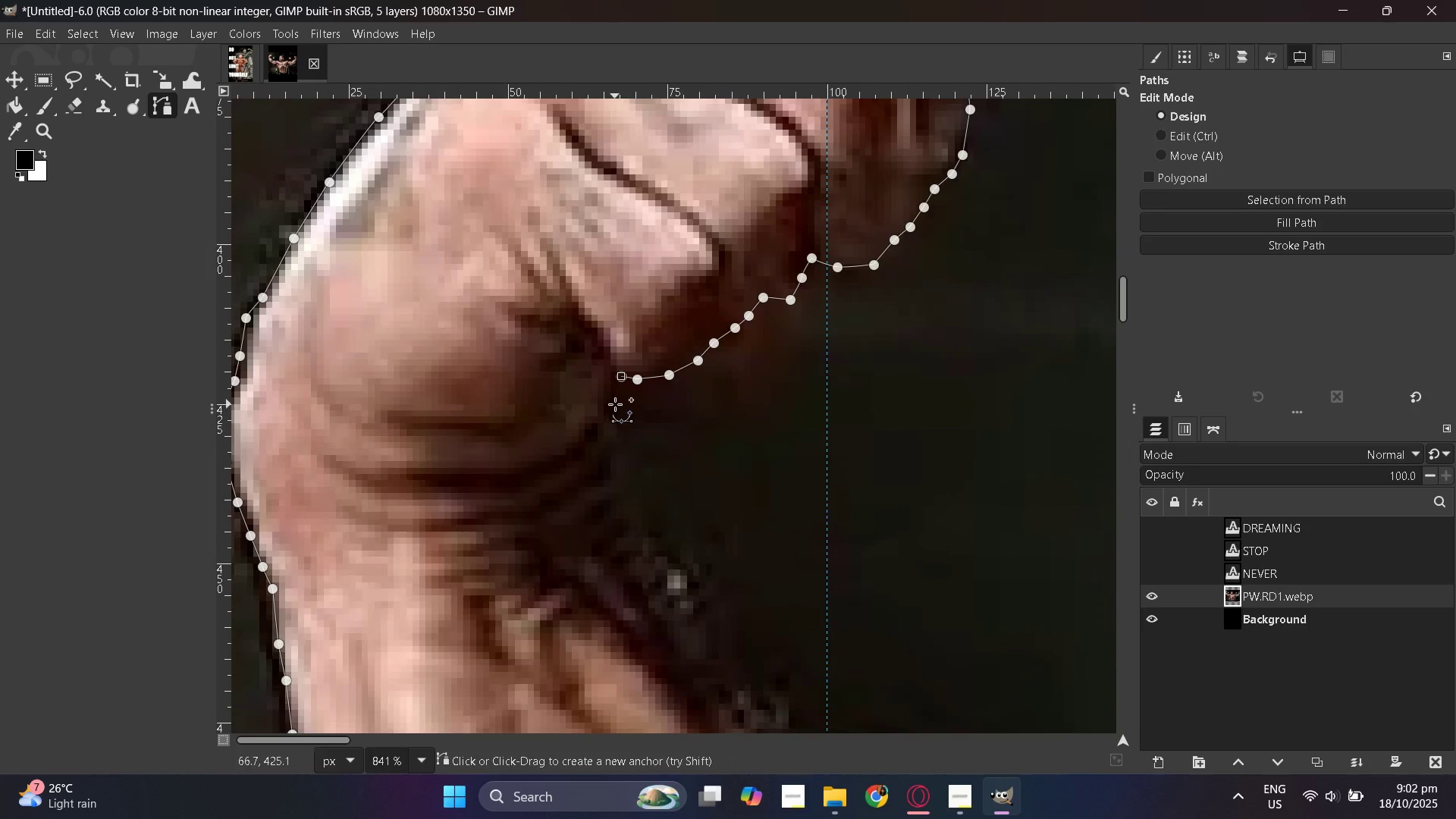 
left_click([615, 404])
 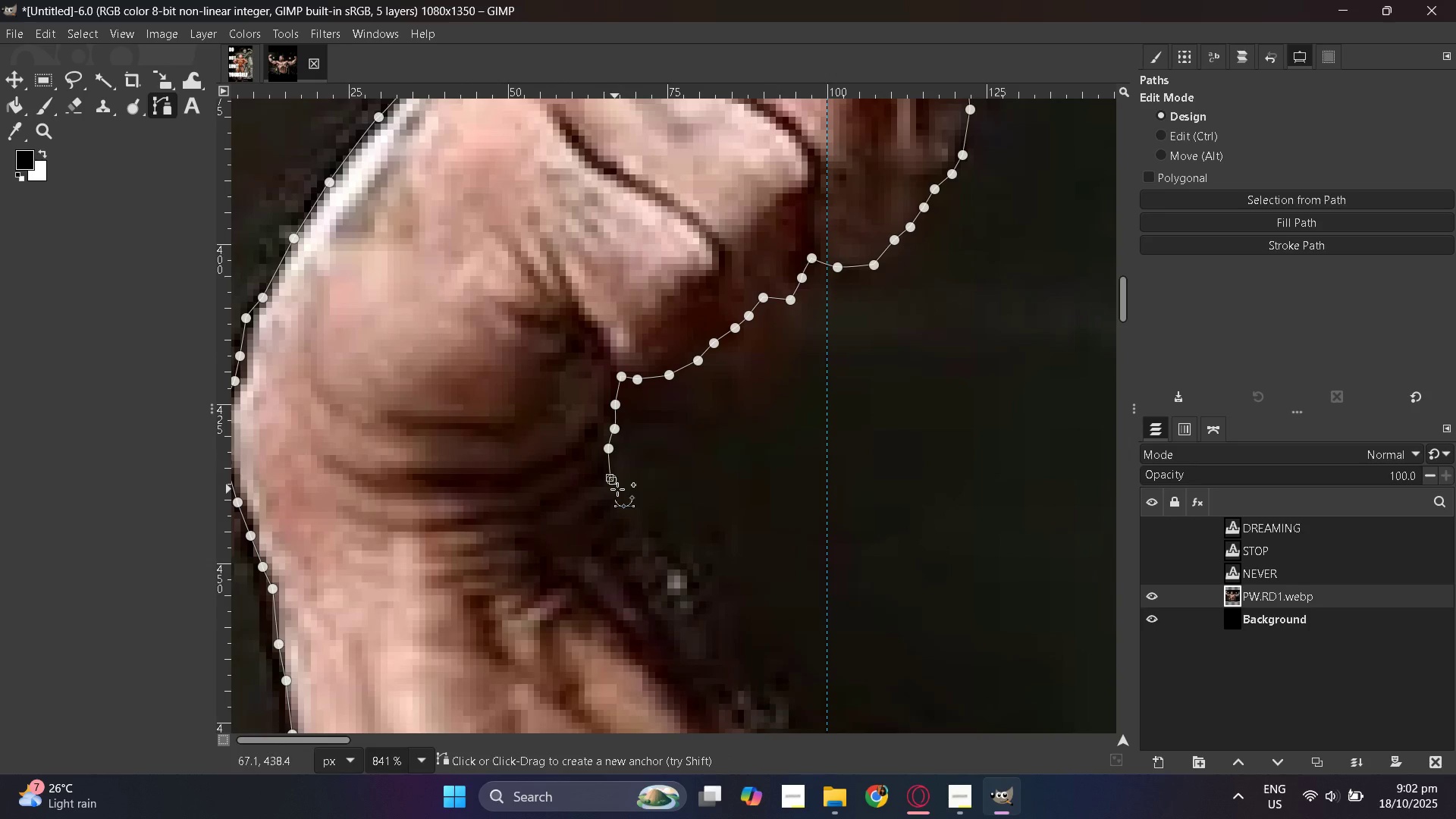 
left_click([626, 508])
 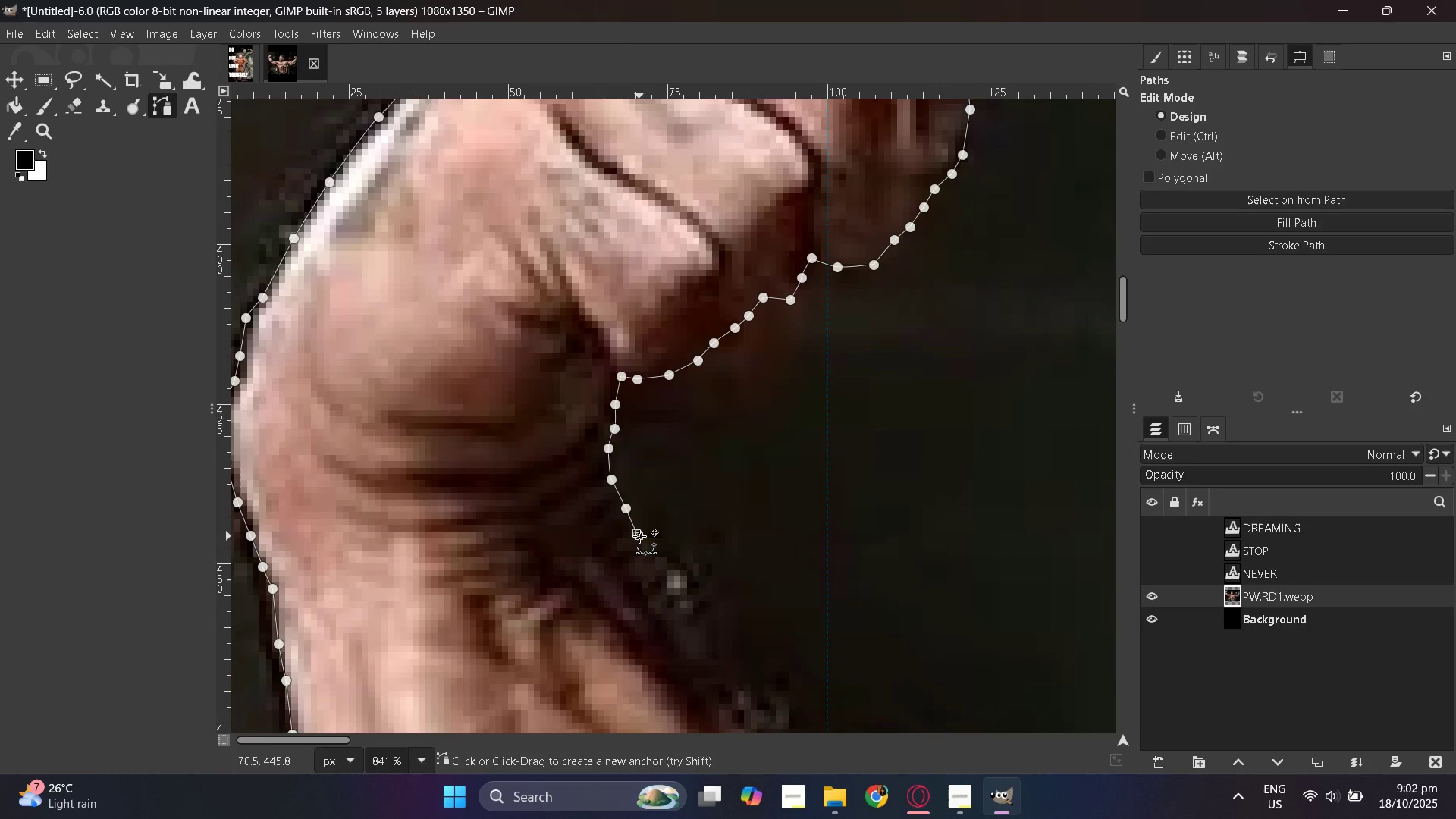 
hold_key(key=ControlLeft, duration=0.42)
scroll: coordinate [641, 539], scroll_direction: down, amount: 5.0
 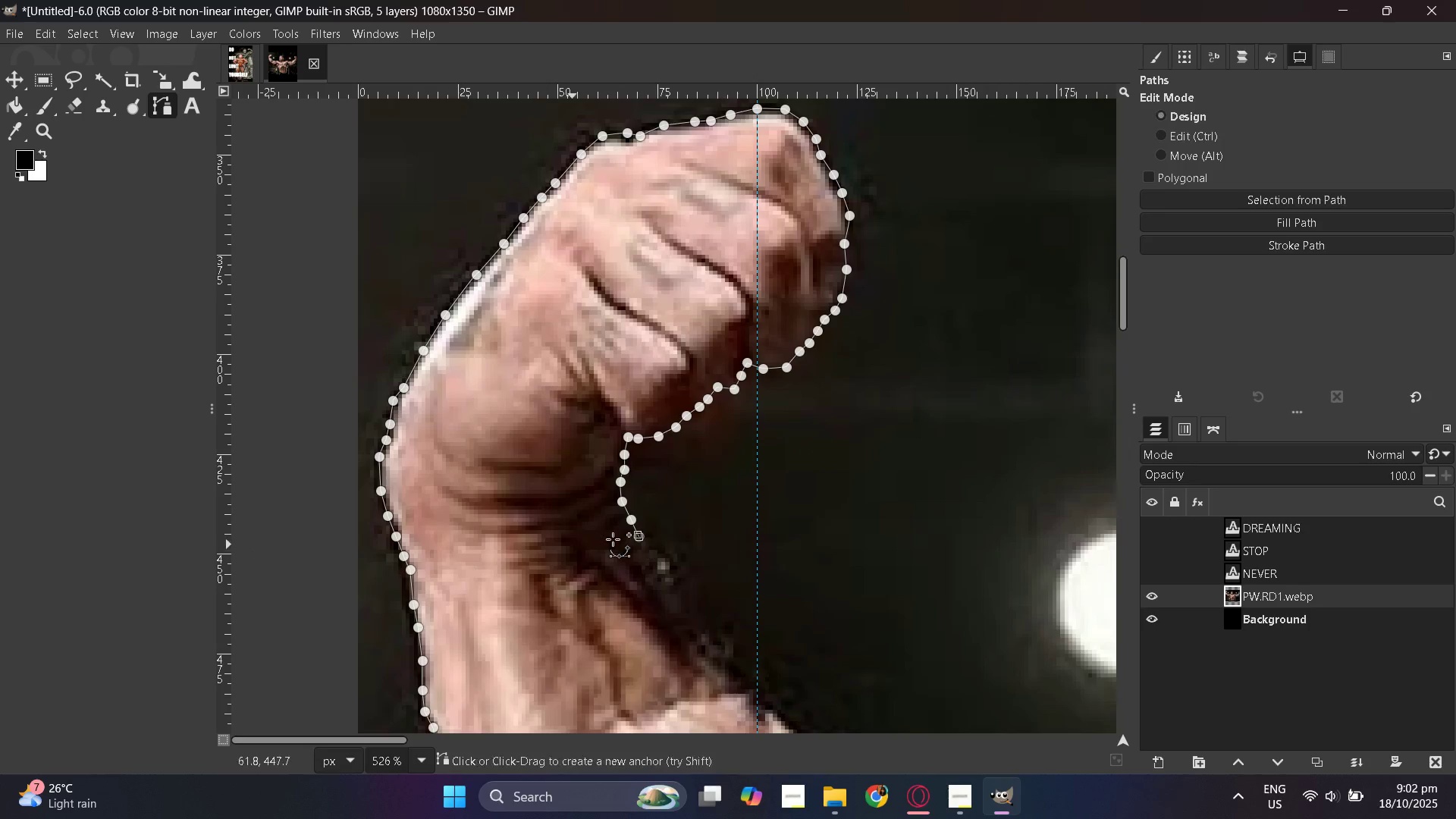 
hold_key(key=ControlLeft, duration=0.69)
scroll: coordinate [940, 535], scroll_direction: down, amount: 2.0
 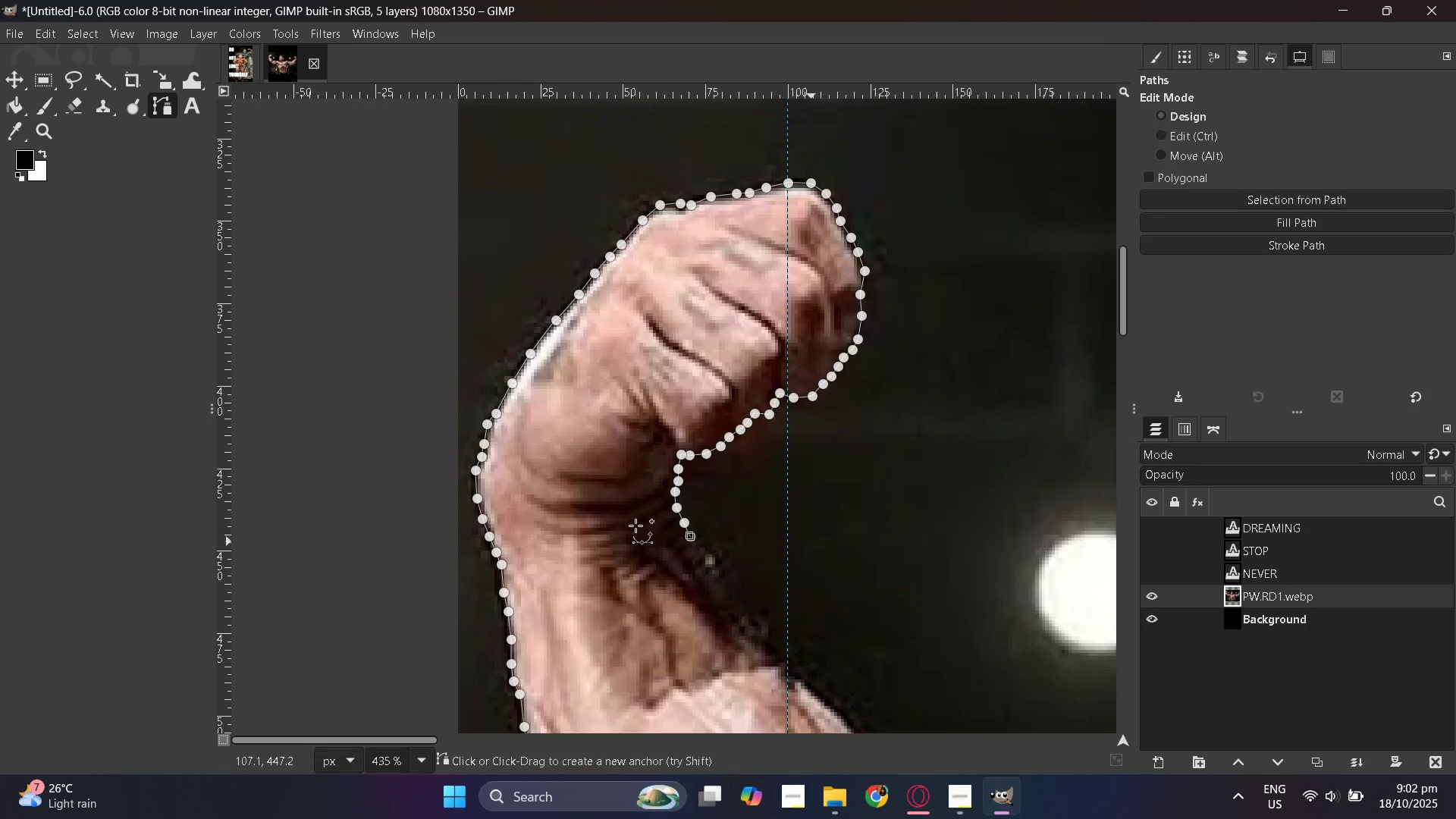 
hold_key(key=ControlLeft, duration=0.81)
scroll: coordinate [490, 483], scroll_direction: down, amount: 23.0
 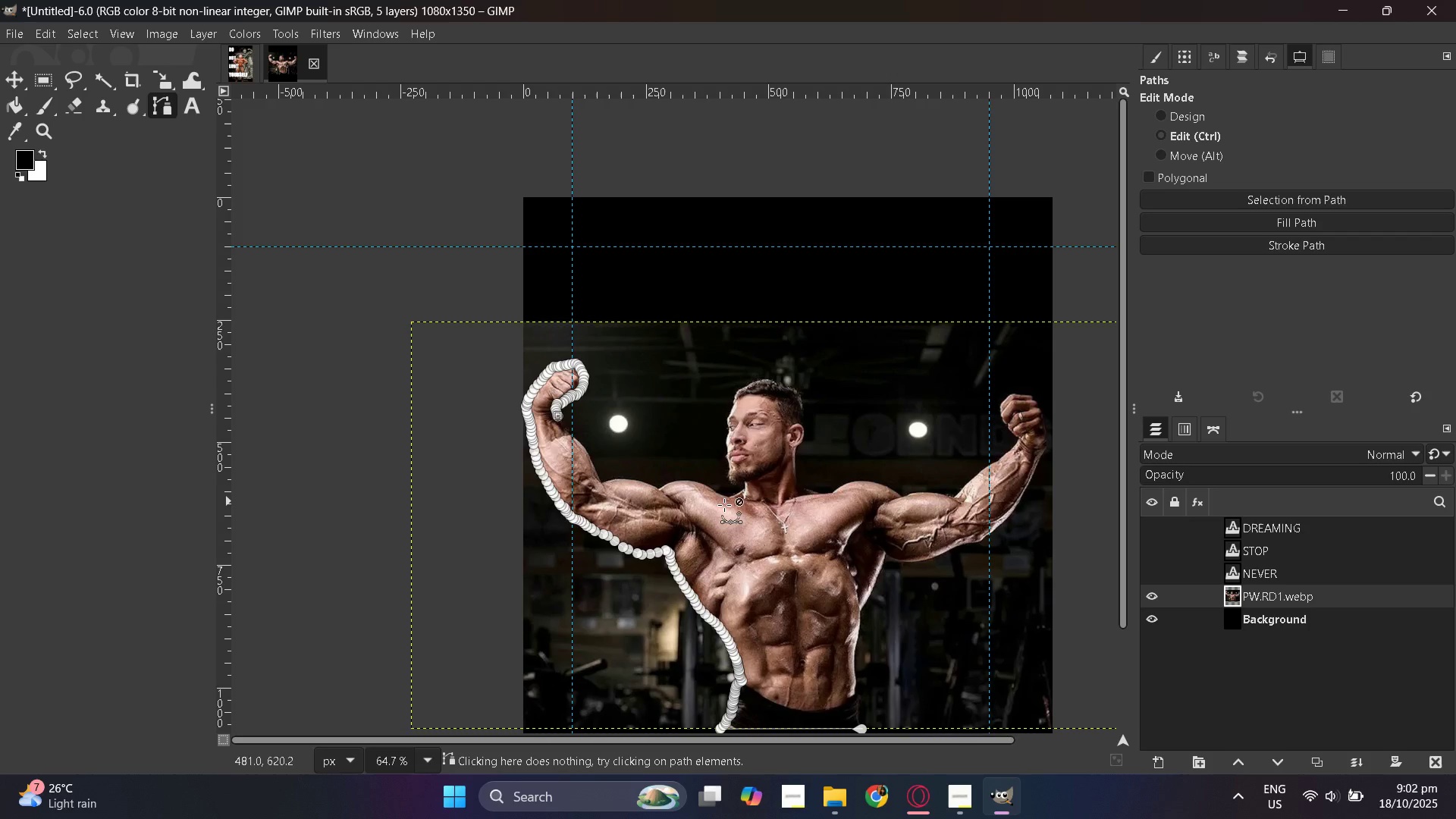 
hold_key(key=ControlLeft, duration=0.5)
 